 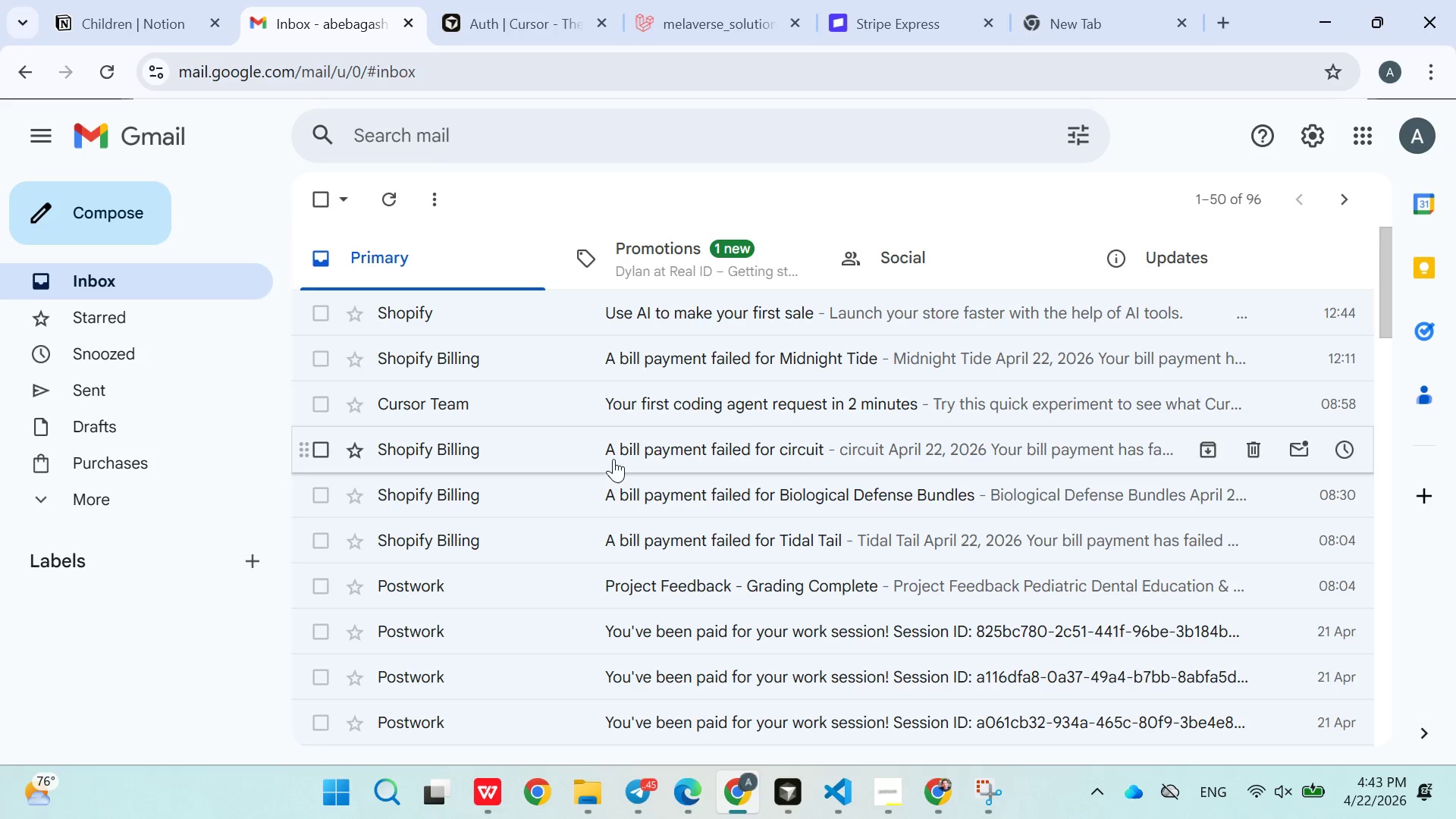 
left_click([187, 0])
 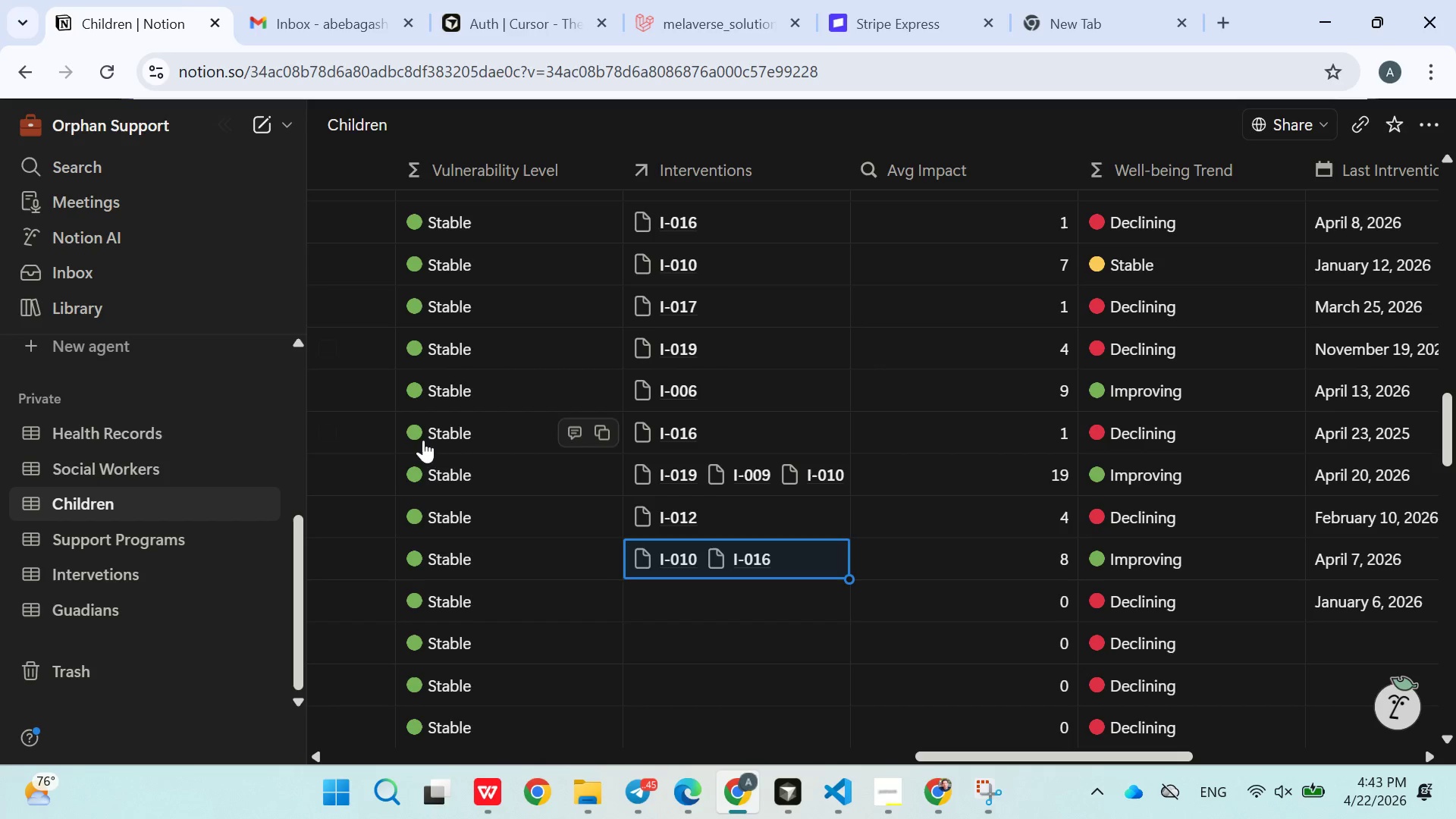 
left_click_drag(start_coordinate=[578, 560], to_coordinate=[981, 337])
 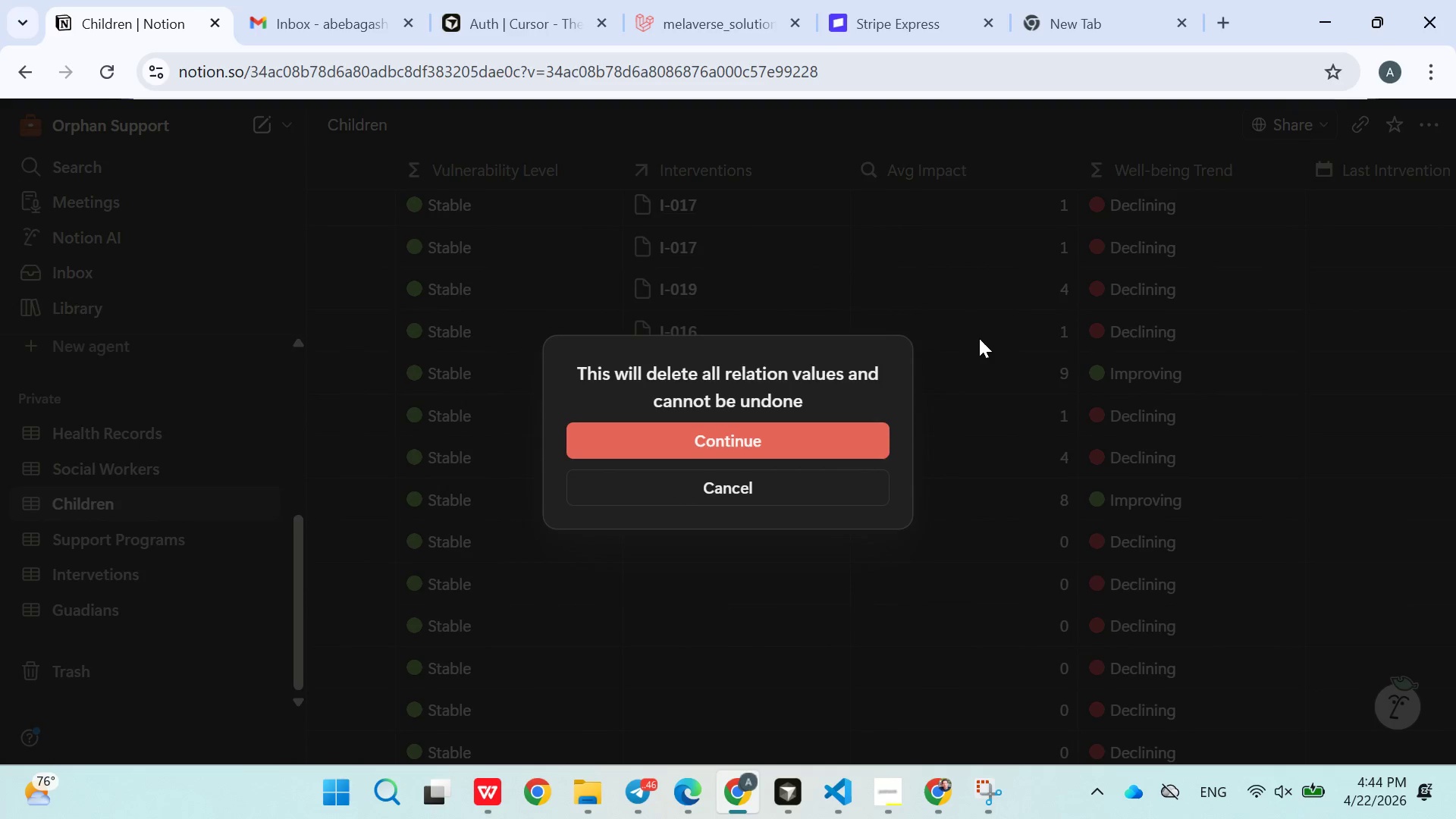 
wait(22.66)
 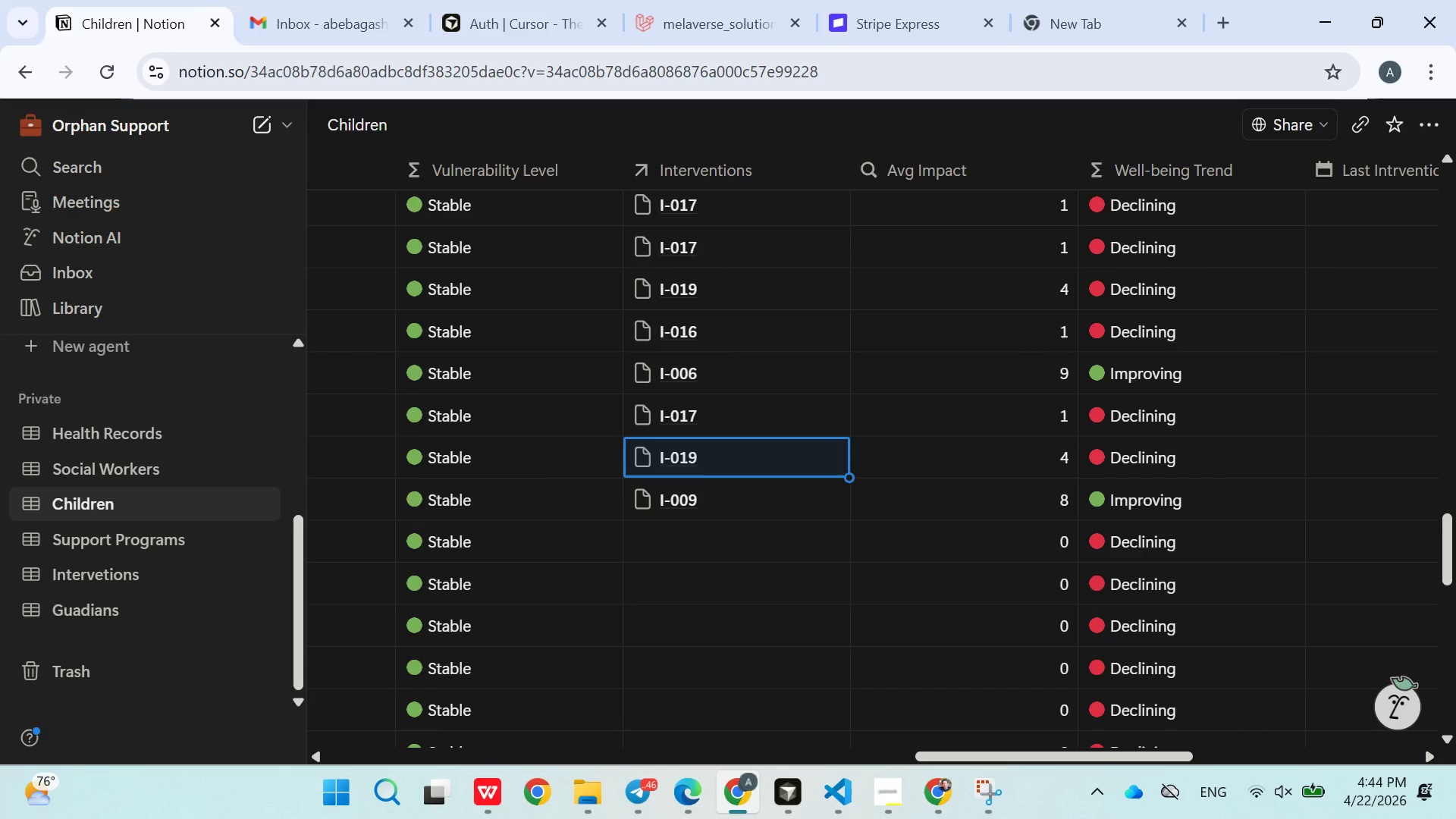 
scroll: coordinate [978, 346], scroll_direction: down, amount: 3.0
 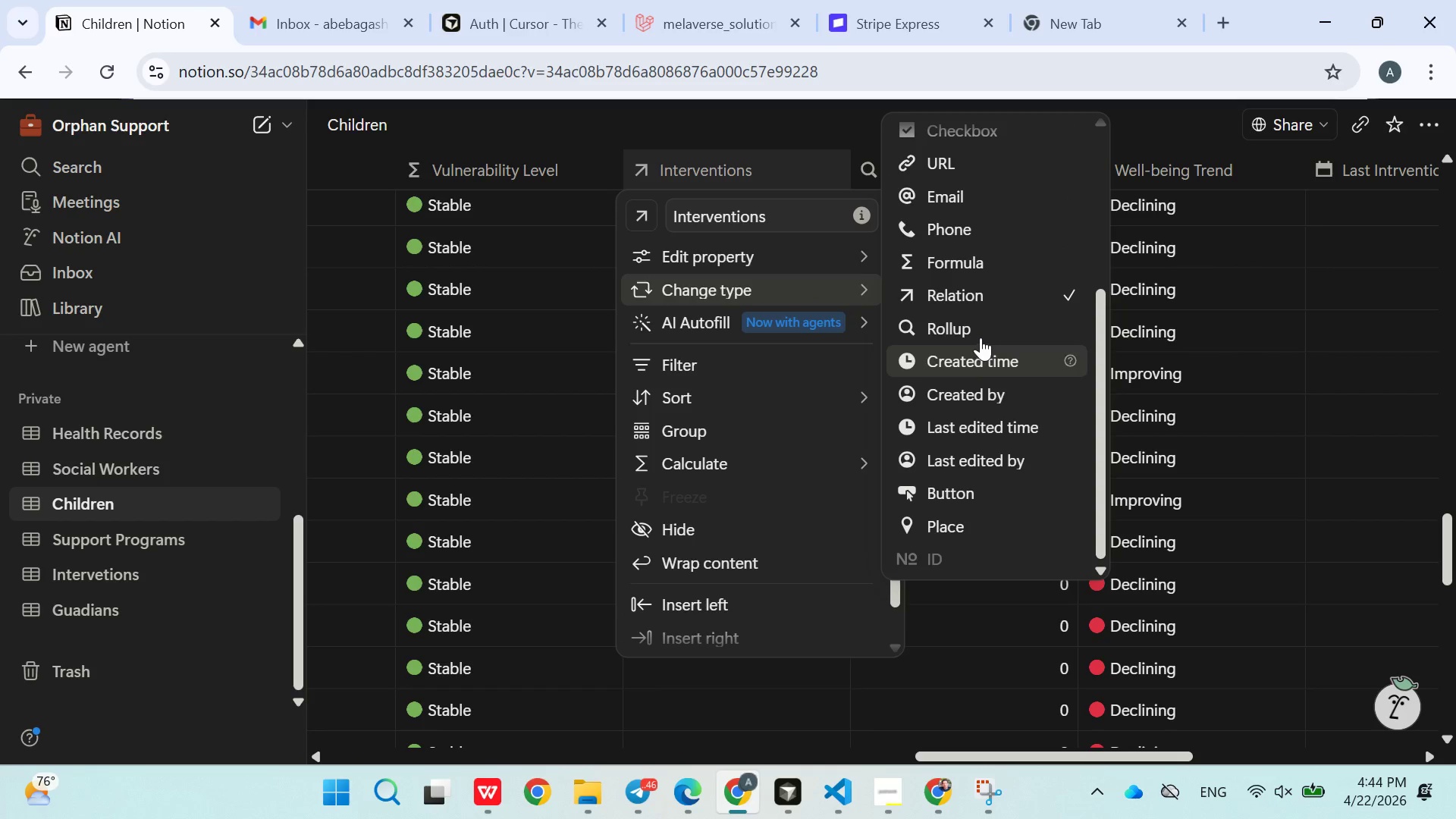 
left_click([981, 337])
 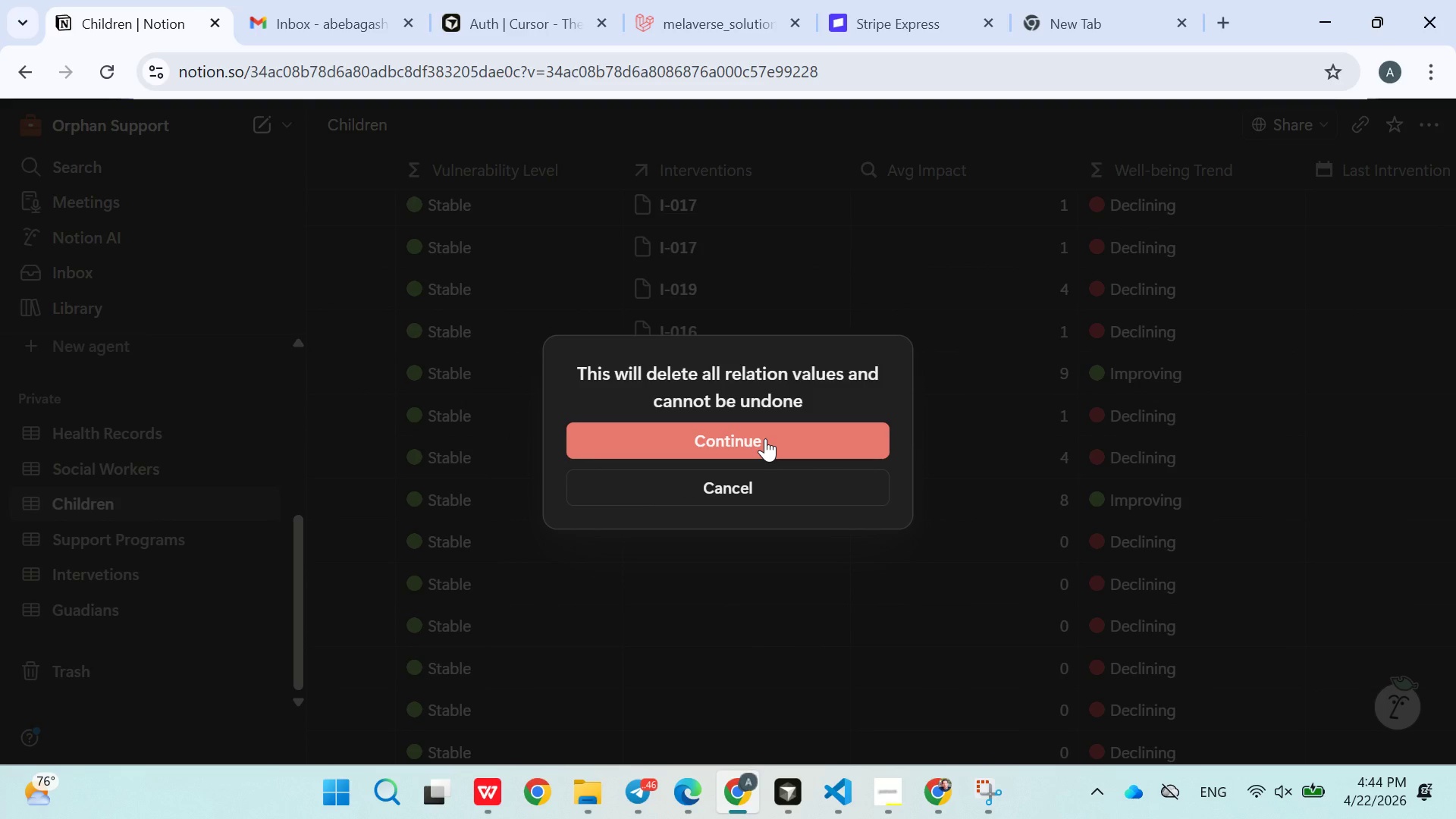 
left_click([757, 480])
 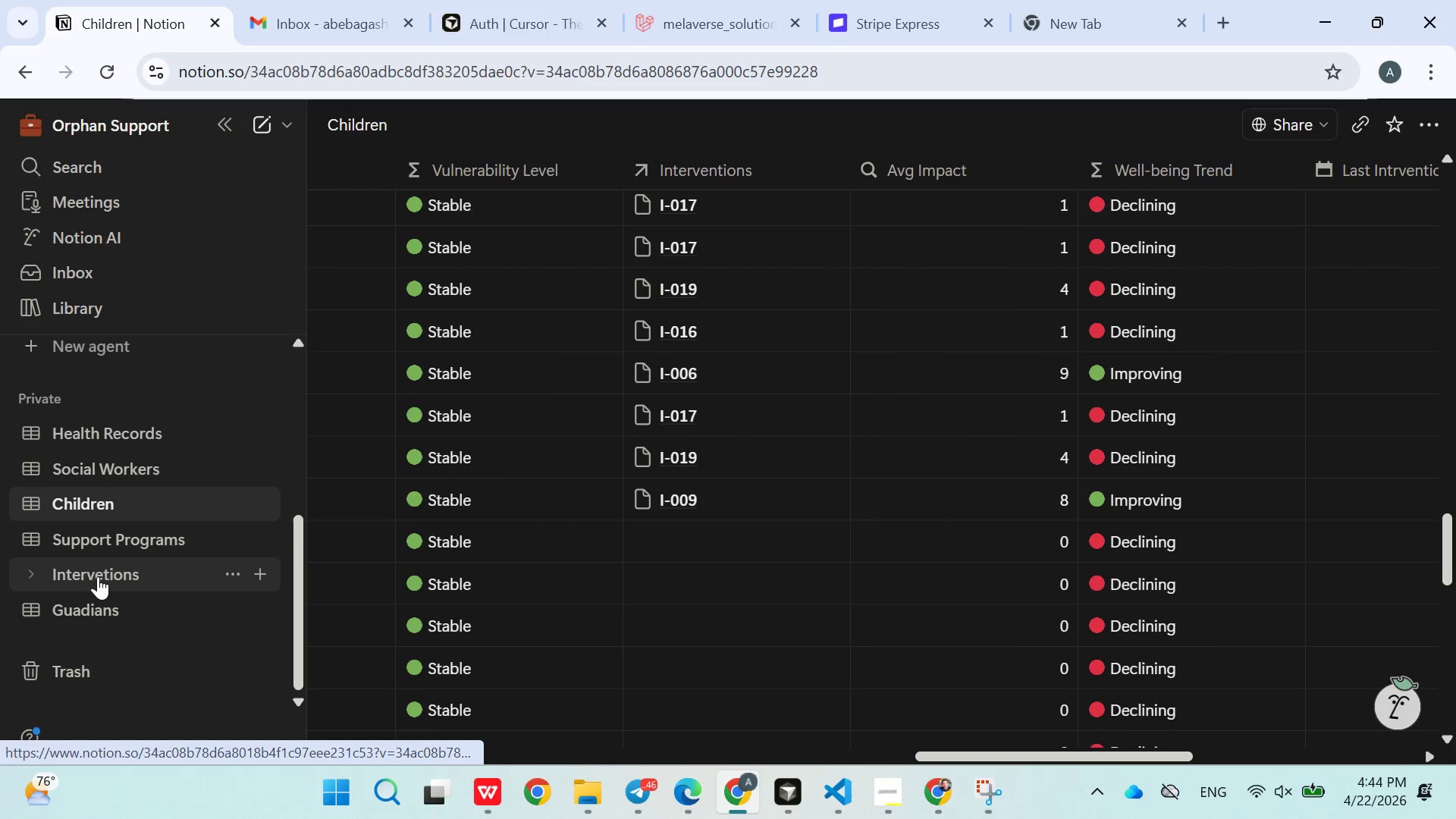 
left_click([98, 576])
 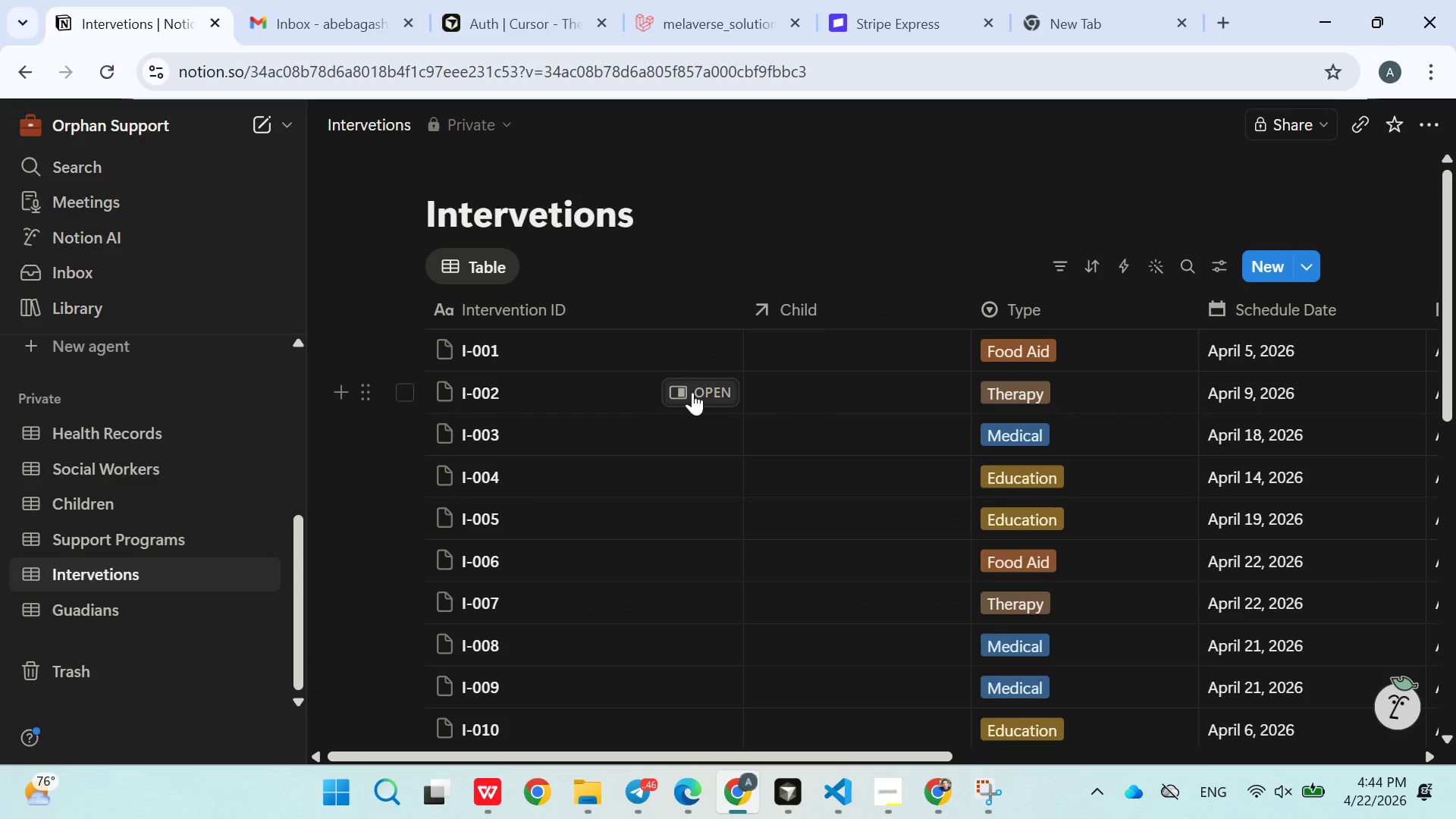 
left_click([817, 355])
 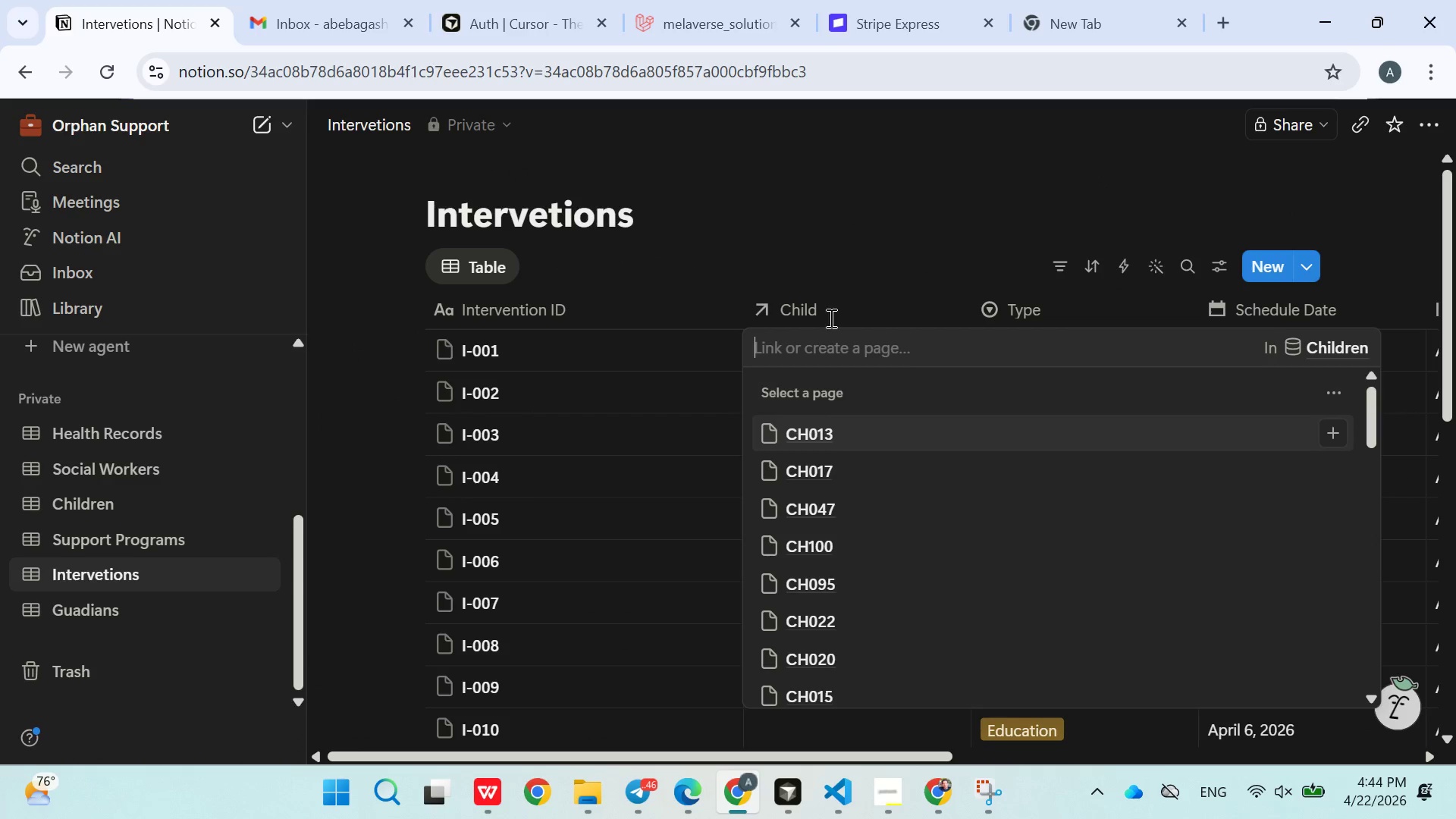 
left_click([839, 240])
 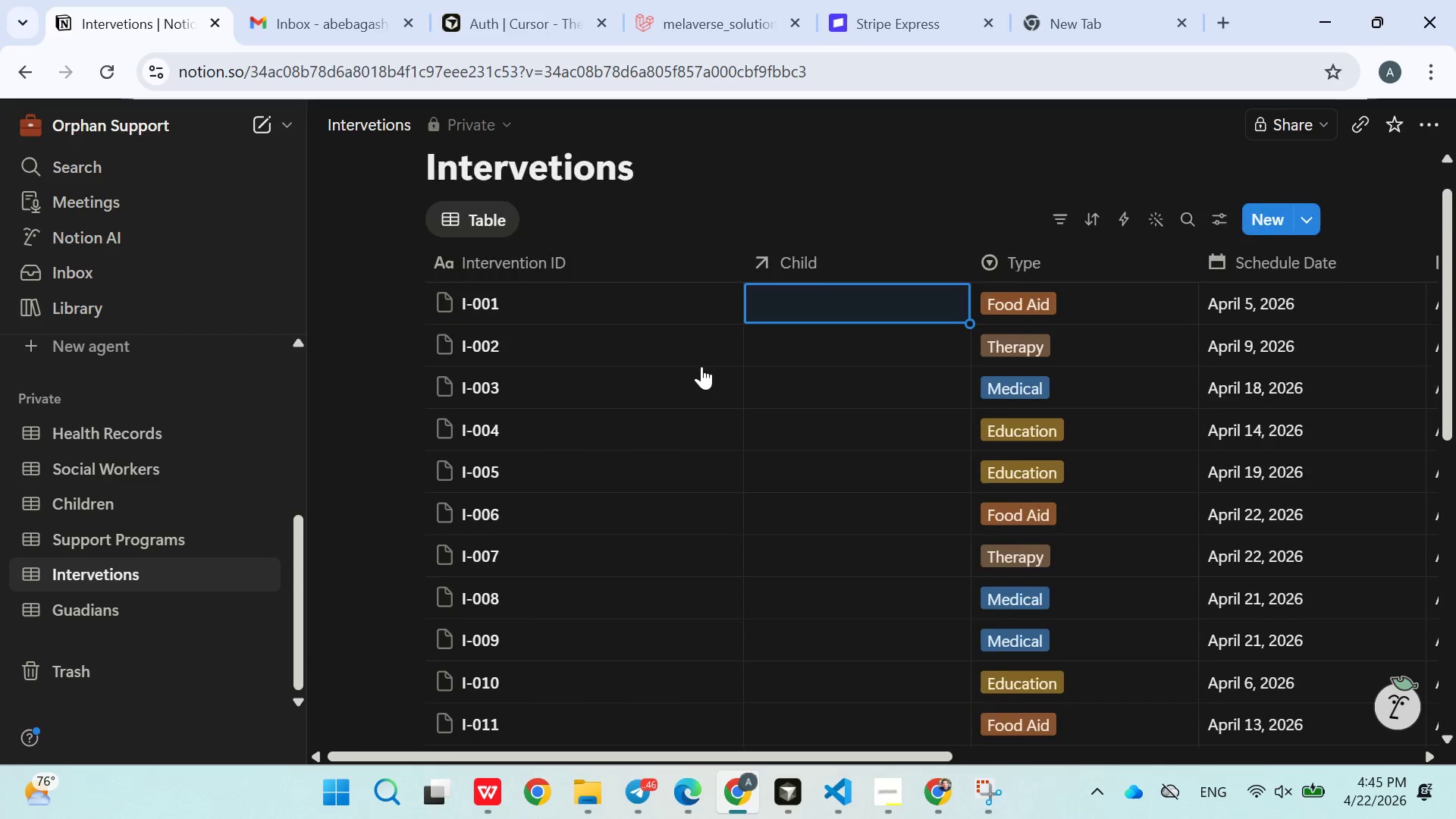 
scroll: coordinate [701, 372], scroll_direction: down, amount: 5.0
 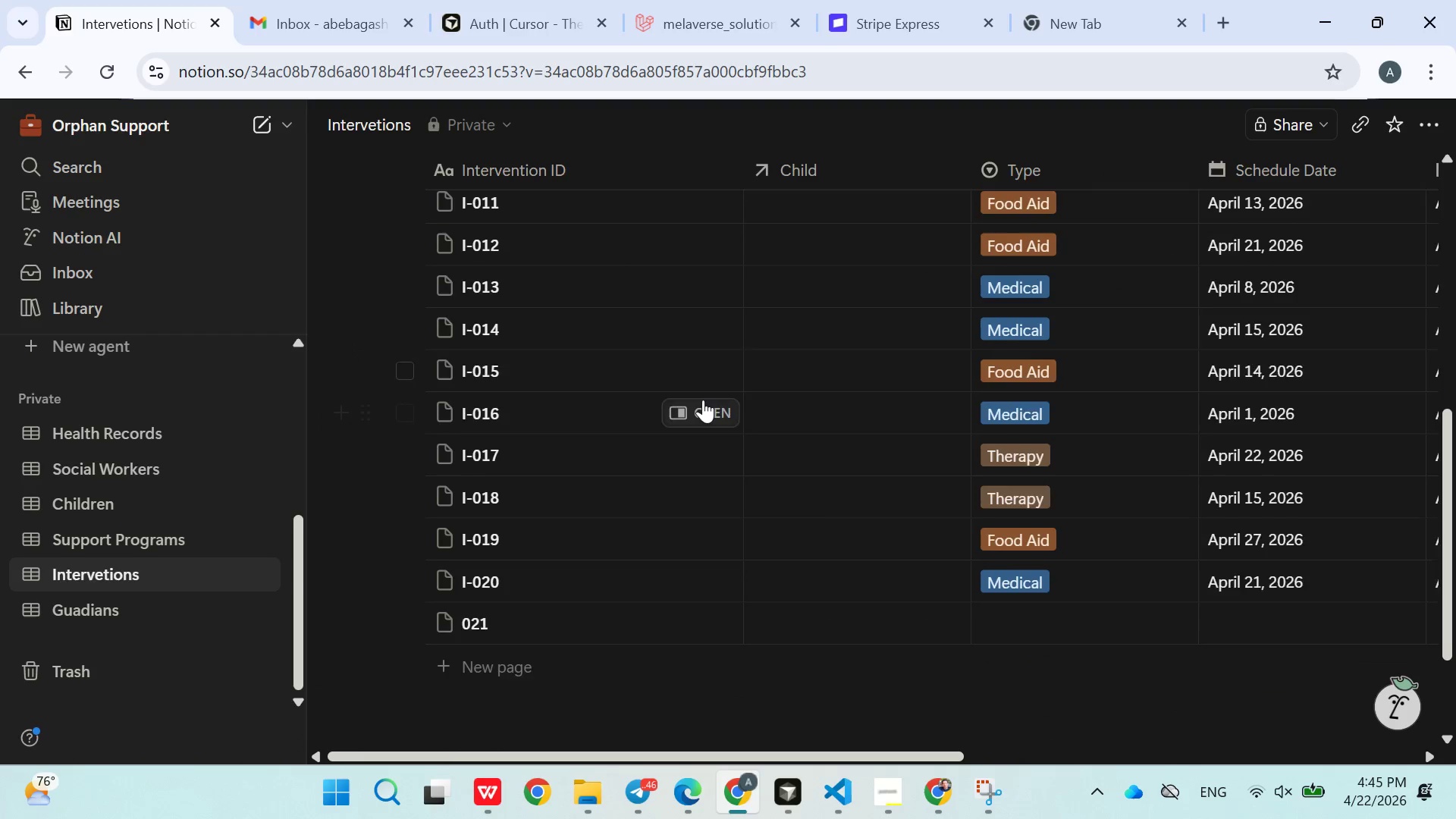 
scroll: coordinate [706, 400], scroll_direction: up, amount: 3.0
 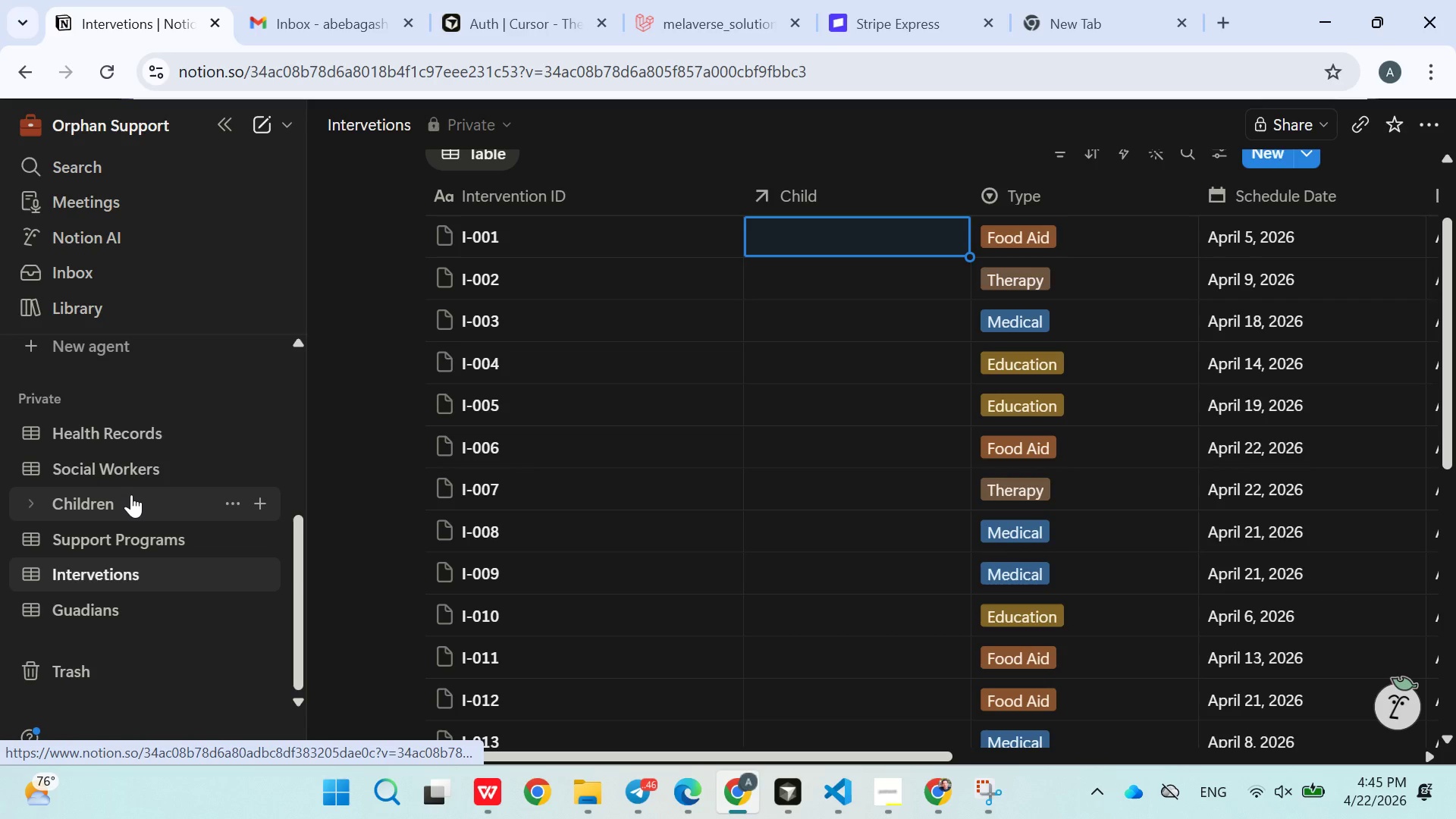 
left_click([131, 494])
 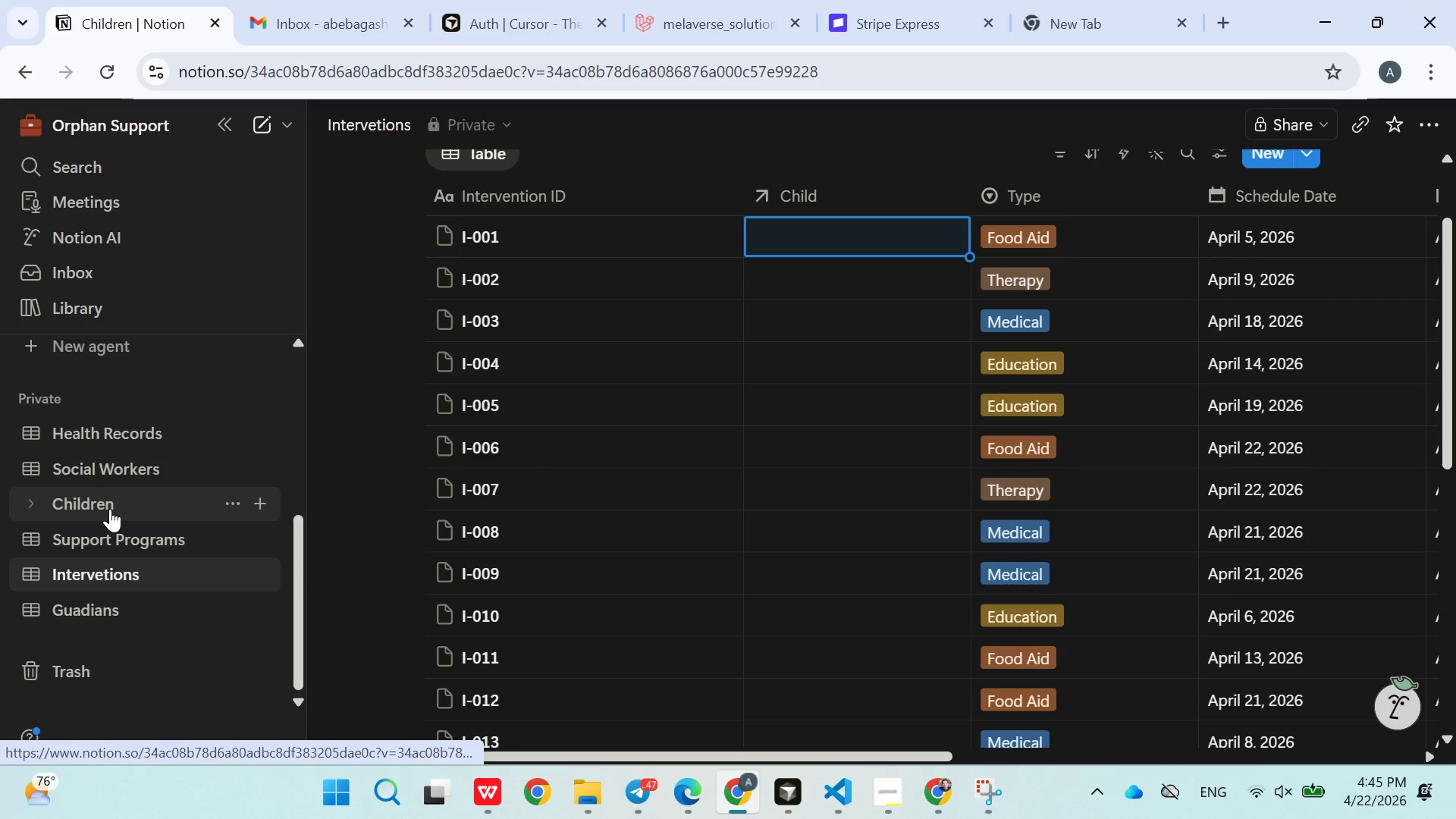 
left_click([110, 509])
 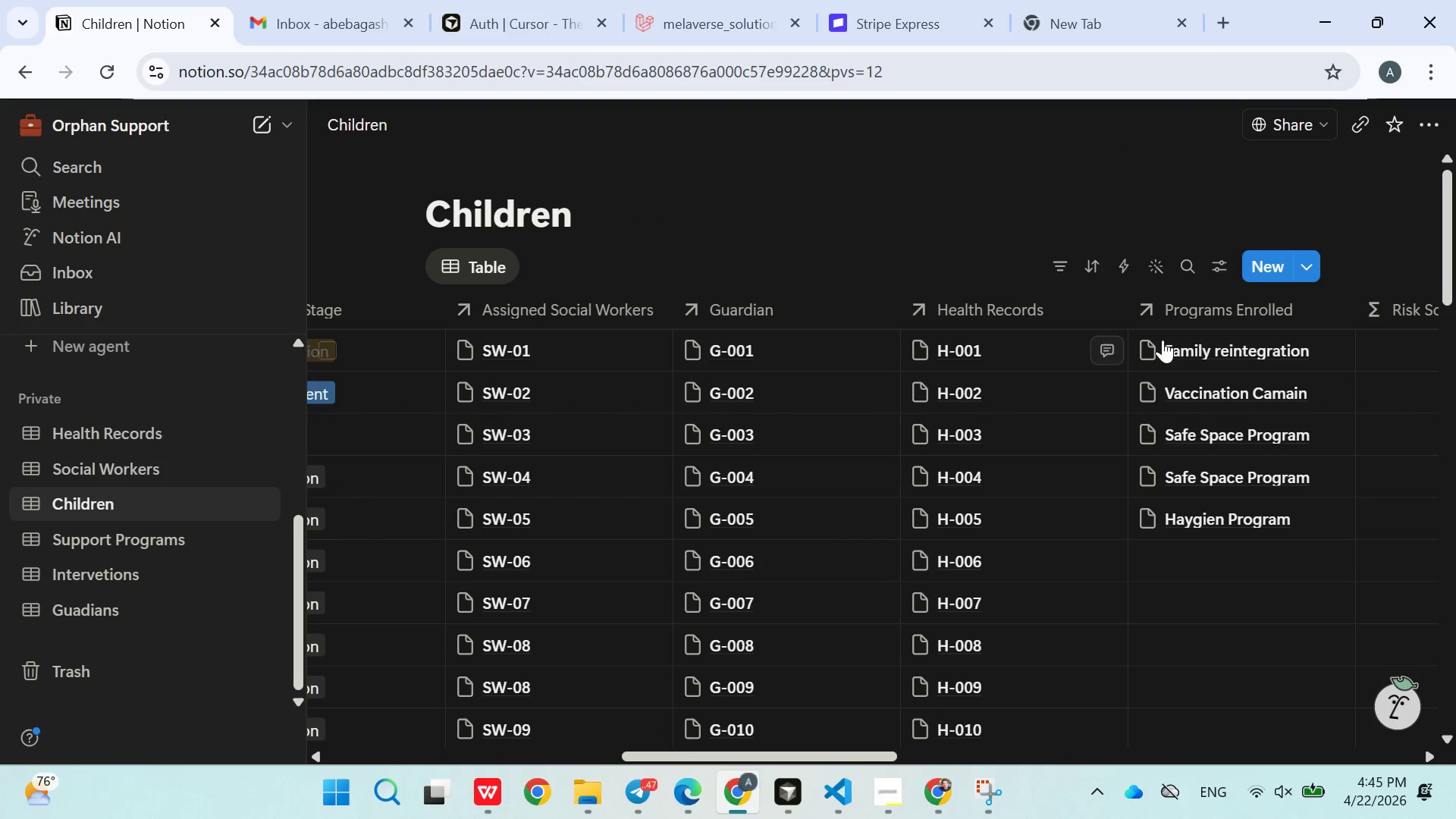 
wait(9.44)
 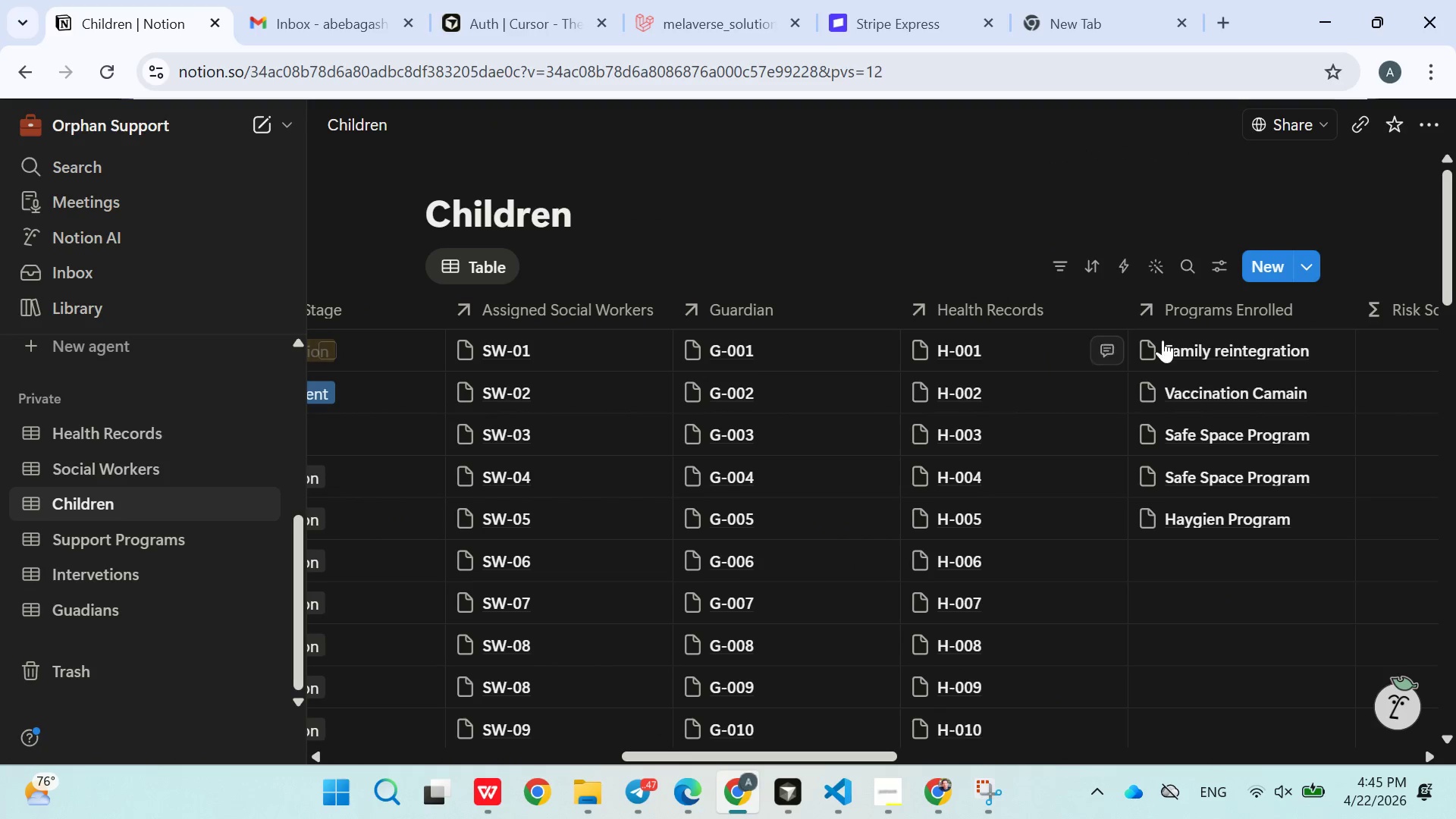 
left_click([754, 255])
 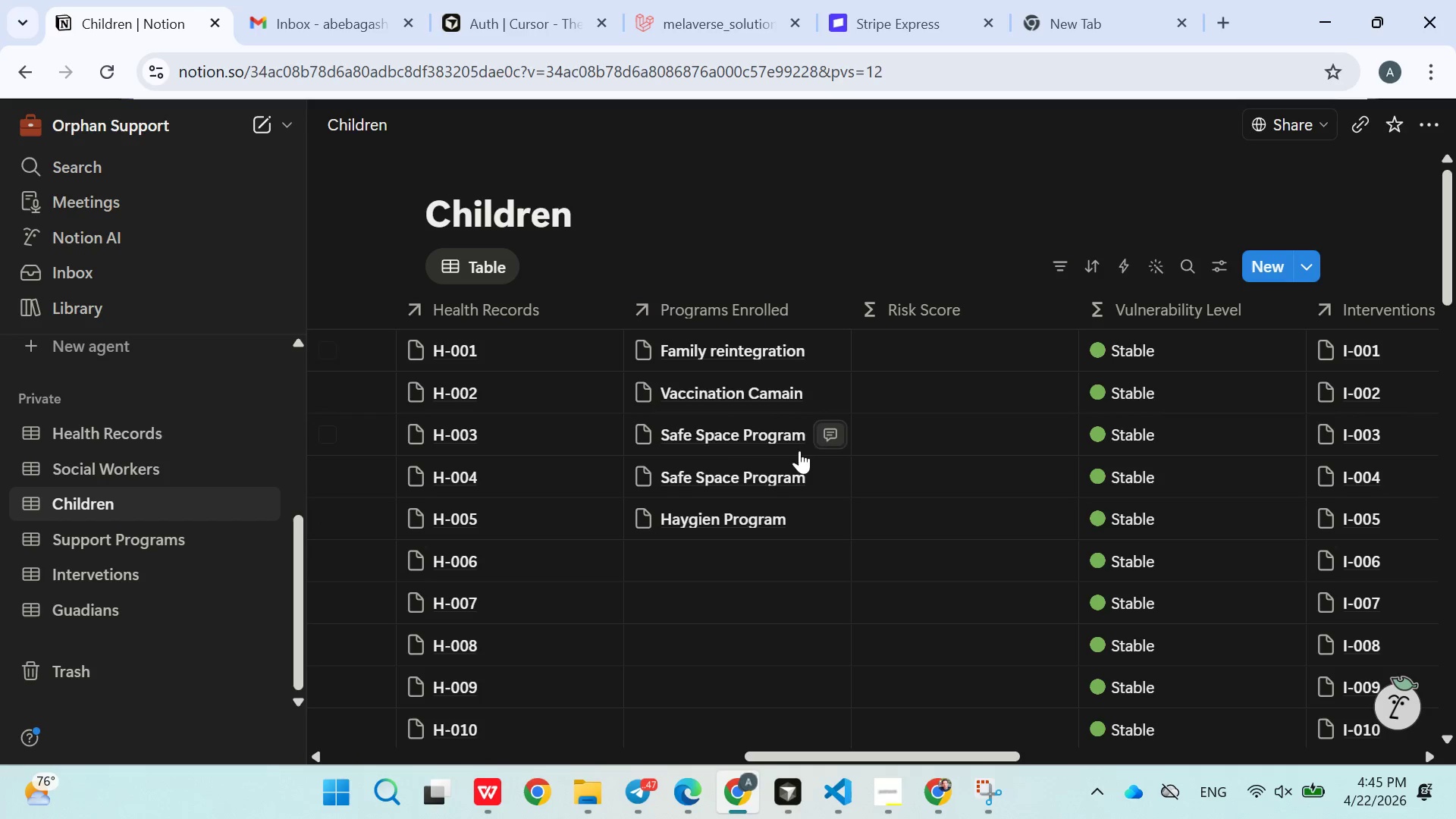 
left_click([718, 359])
 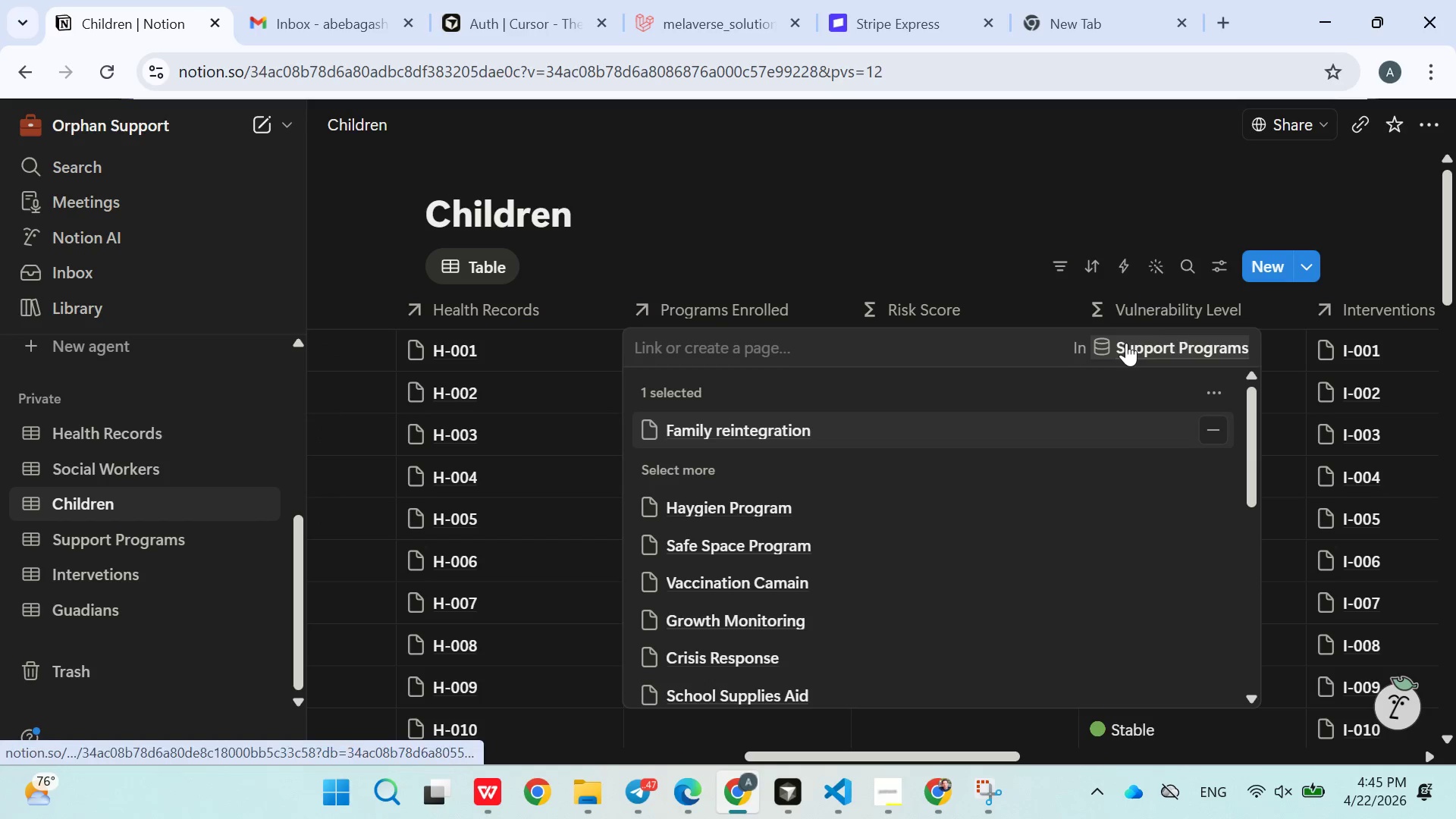 
left_click([808, 250])
 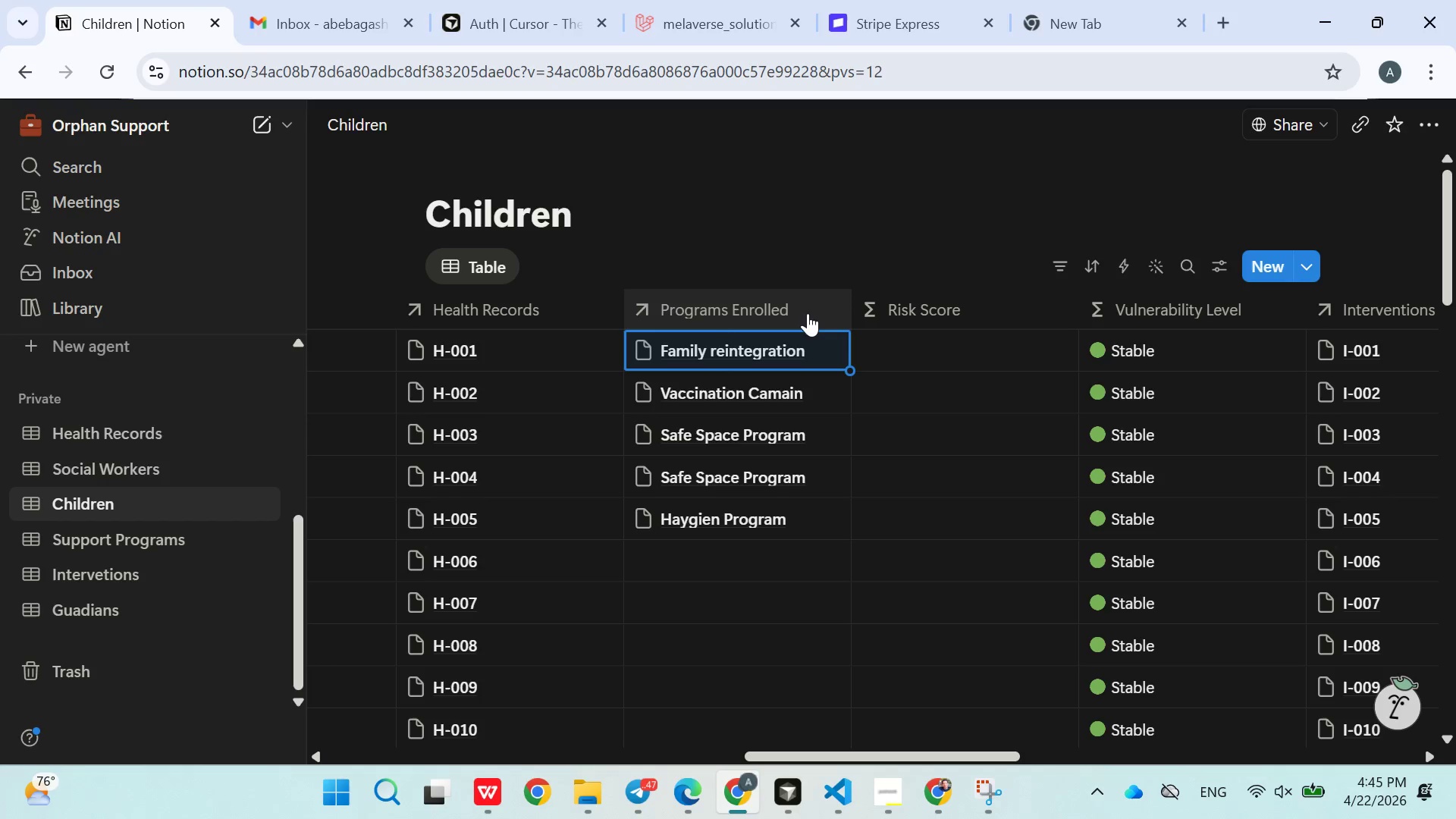 
left_click([808, 312])
 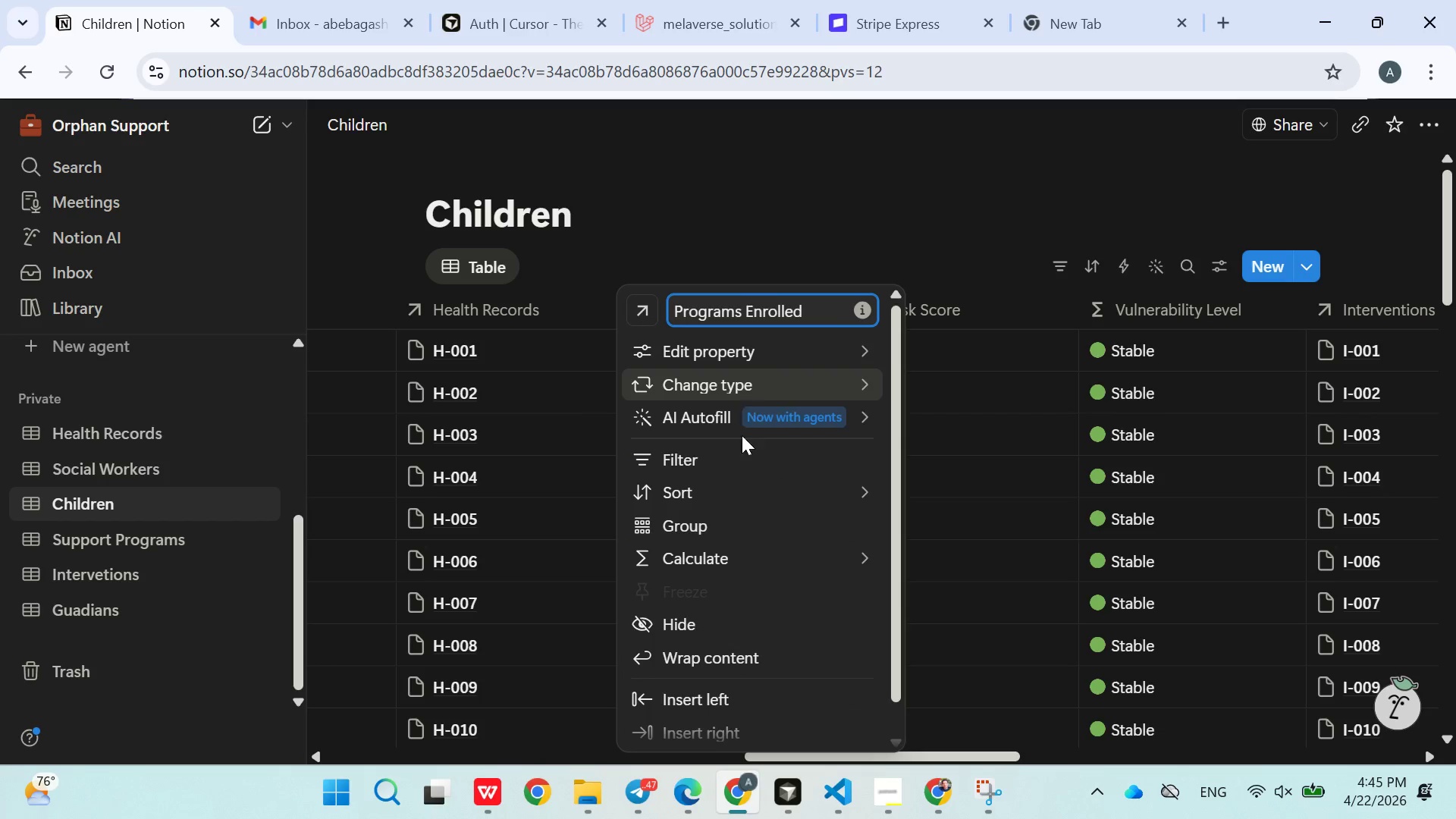 
scroll: coordinate [736, 444], scroll_direction: down, amount: 2.0
 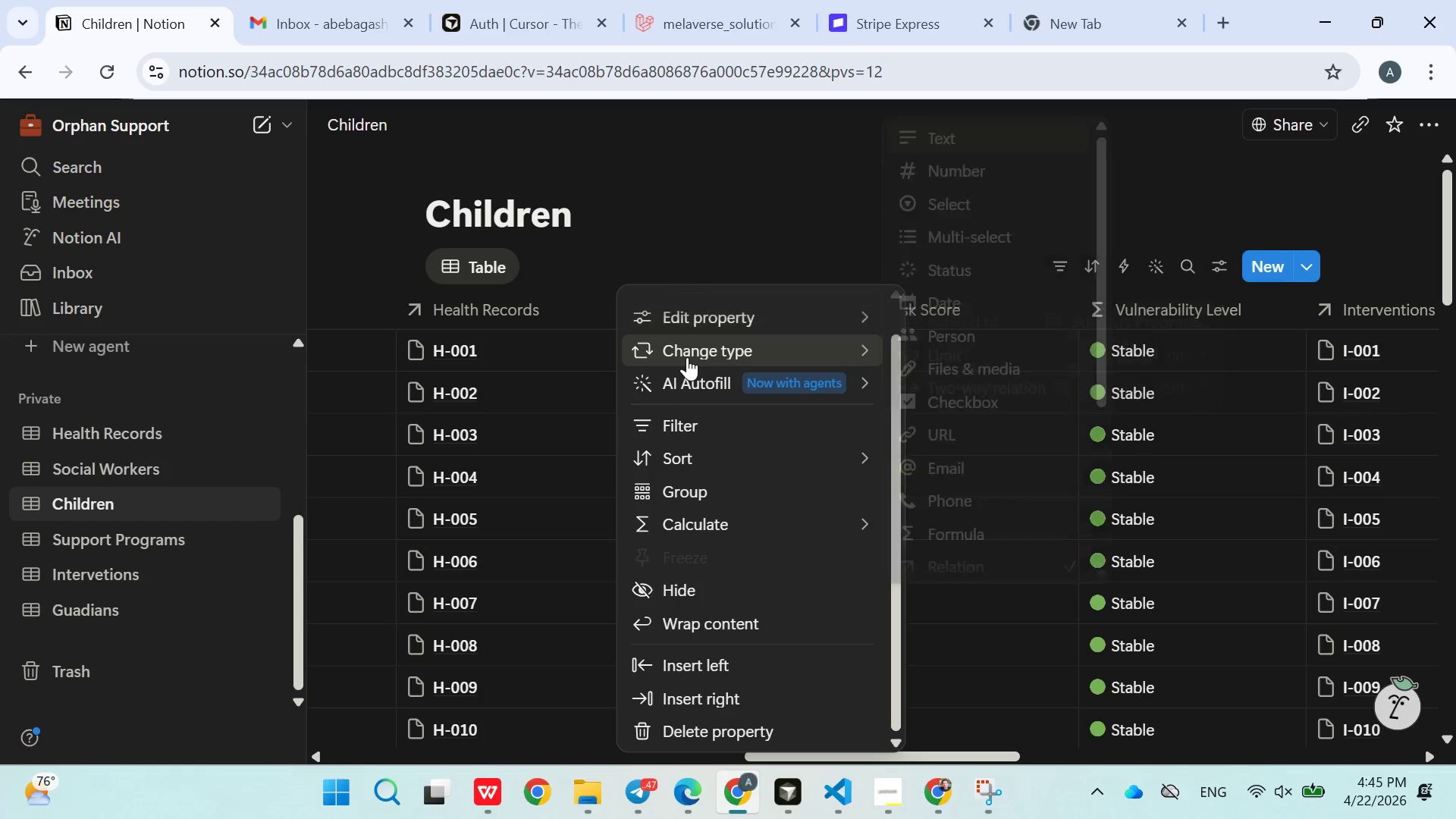 
wait(6.76)
 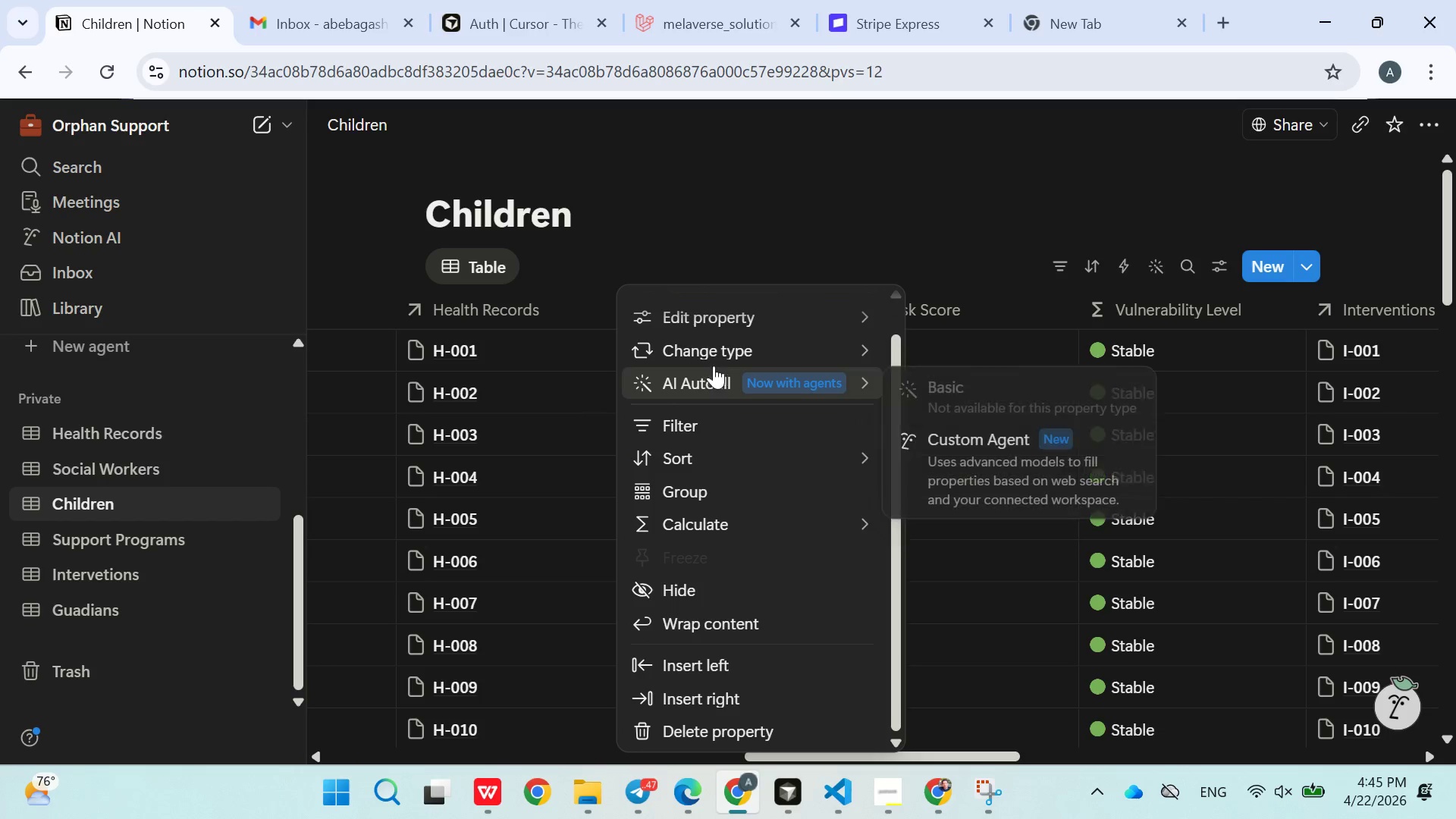 
scroll: coordinate [943, 496], scroll_direction: down, amount: 4.0
 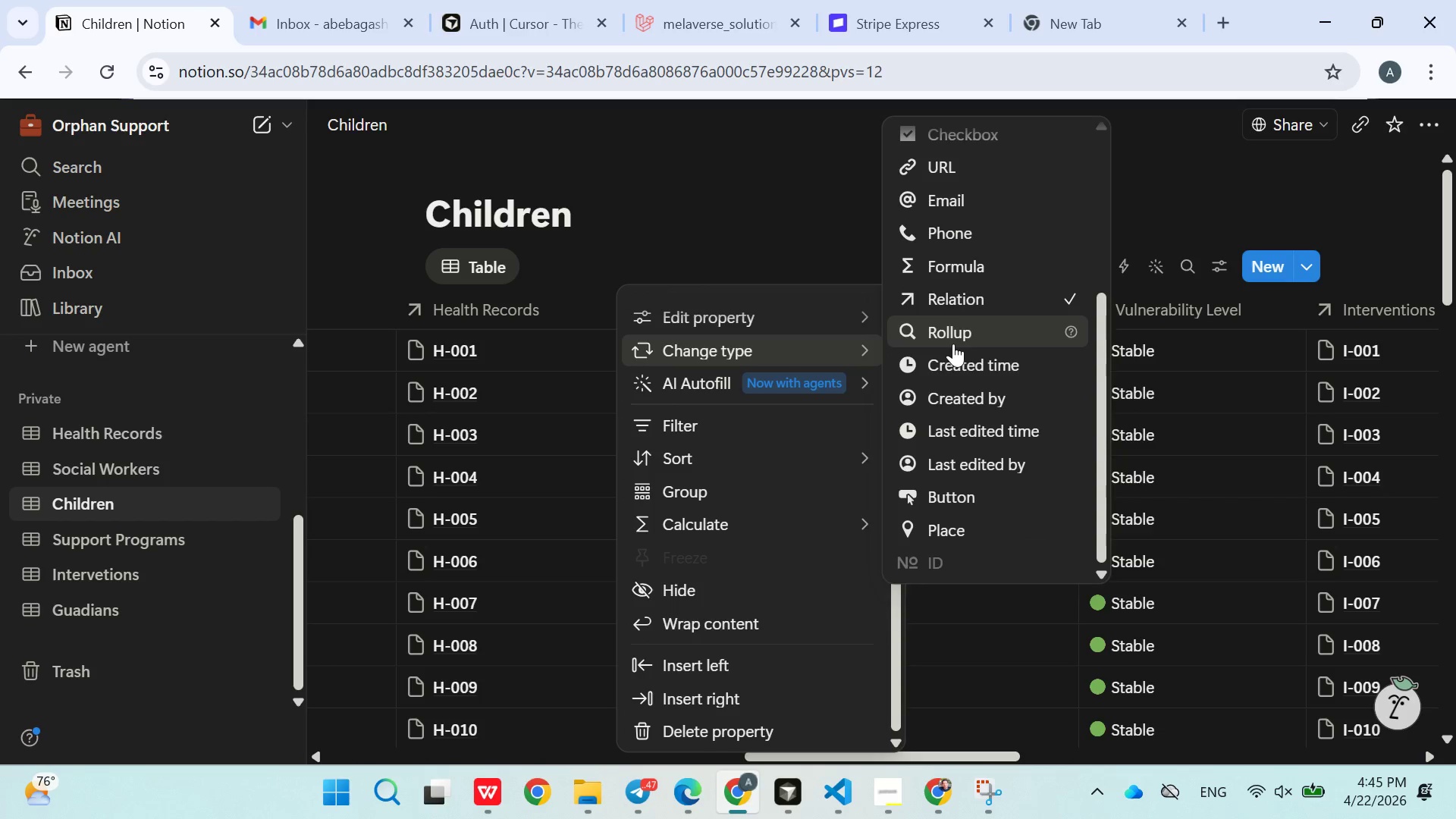 
left_click([953, 344])
 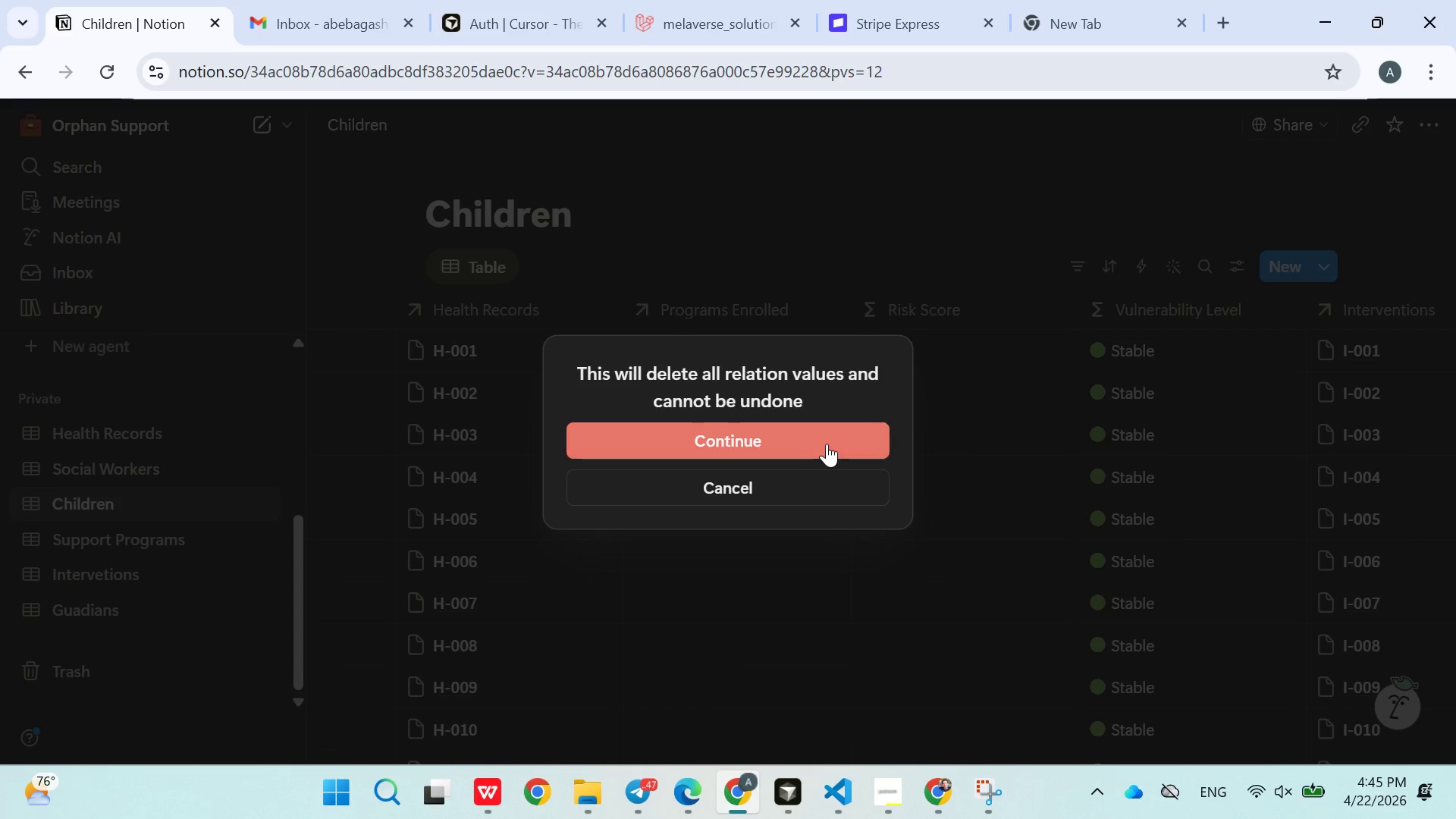 
left_click([827, 444])
 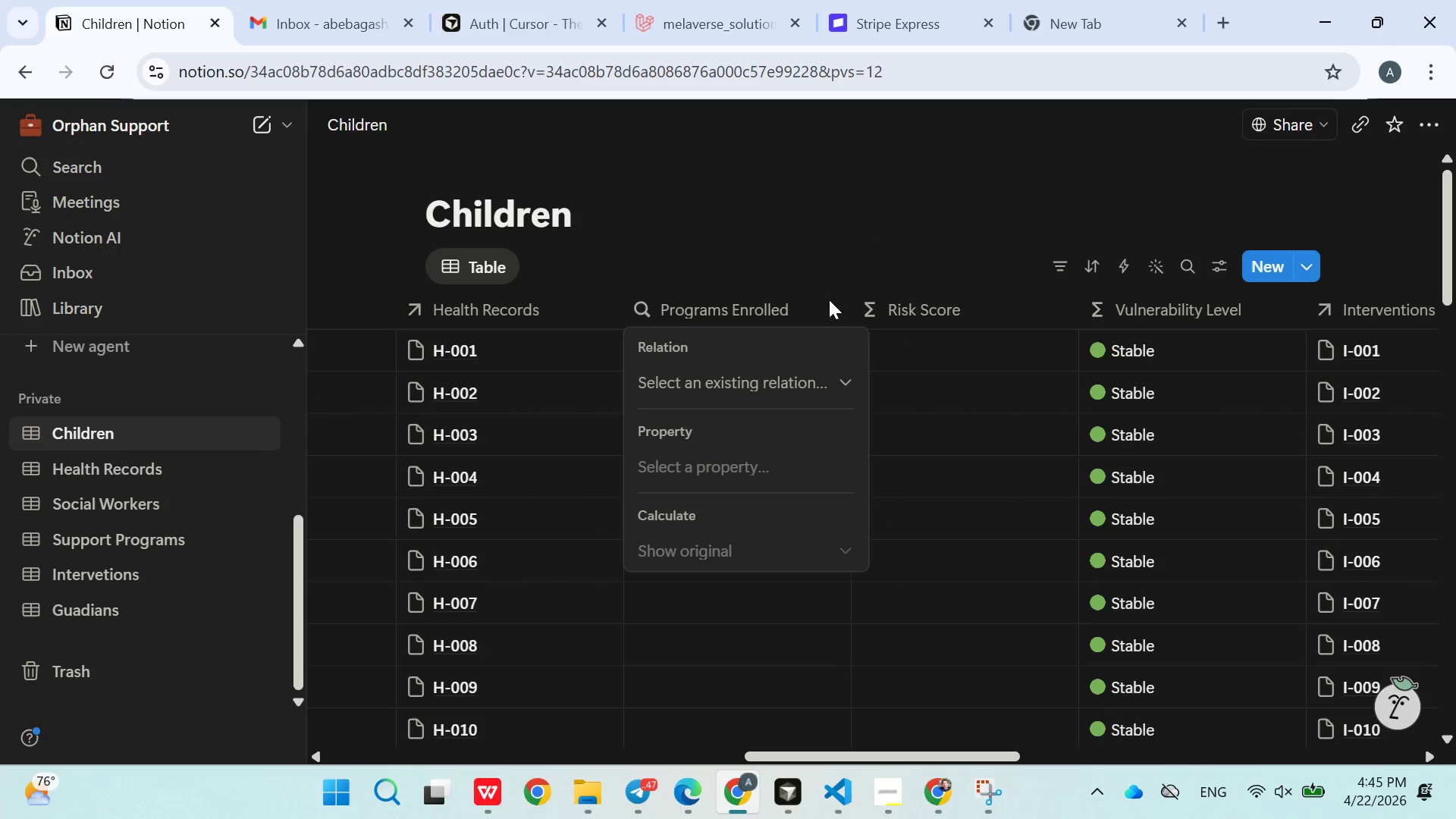 
left_click([764, 375])
 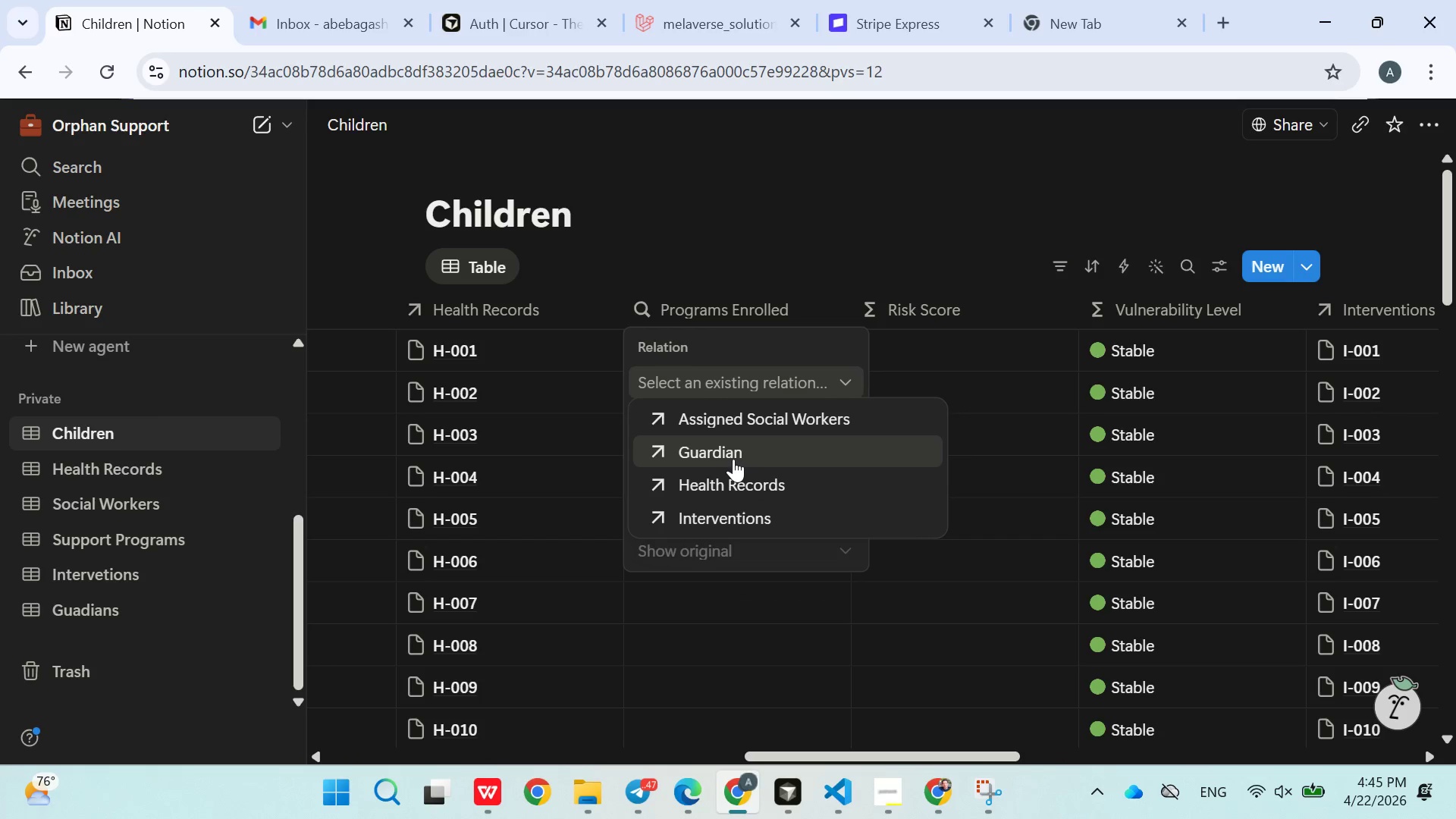 
wait(14.53)
 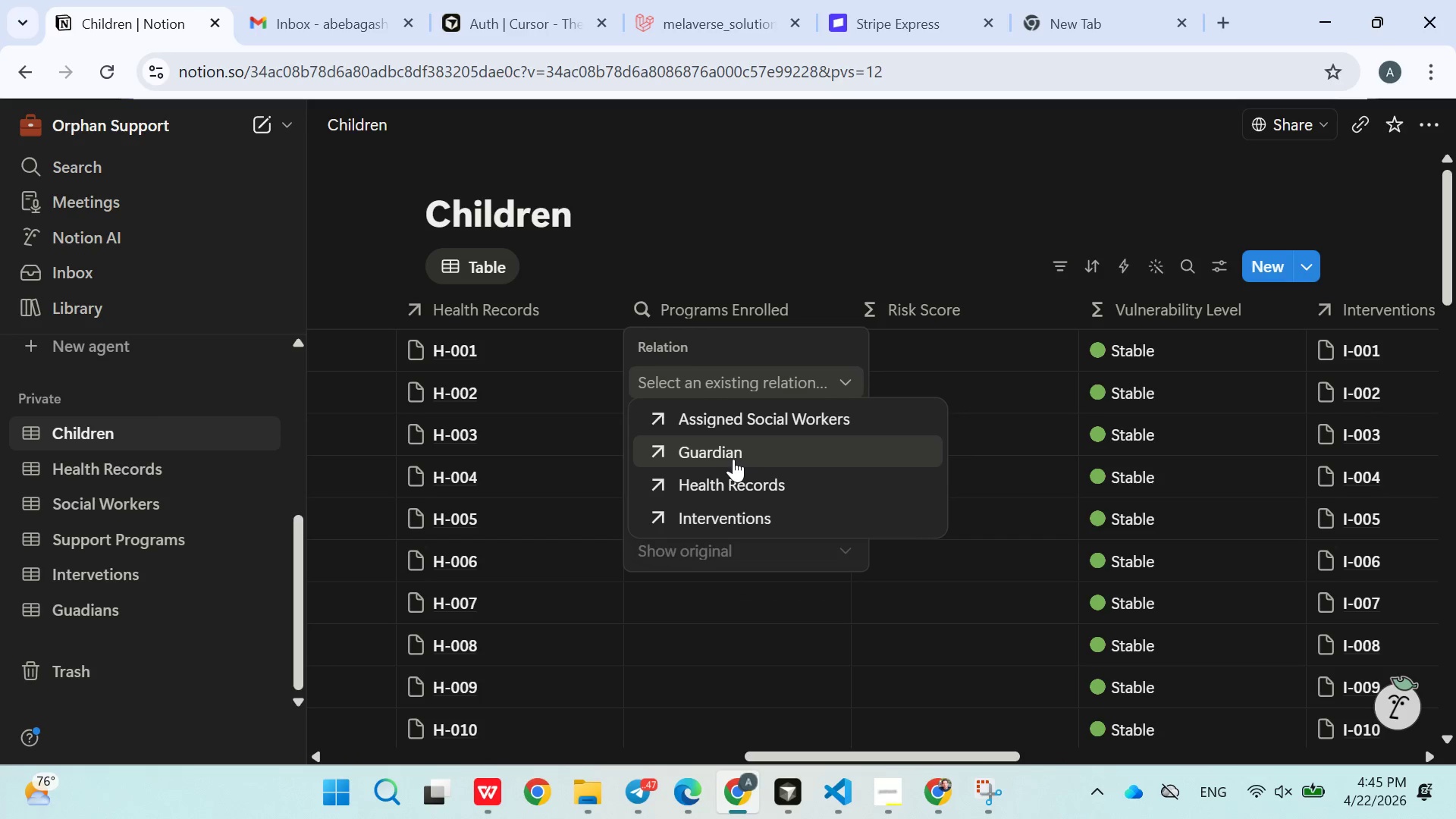 
left_click([702, 185])
 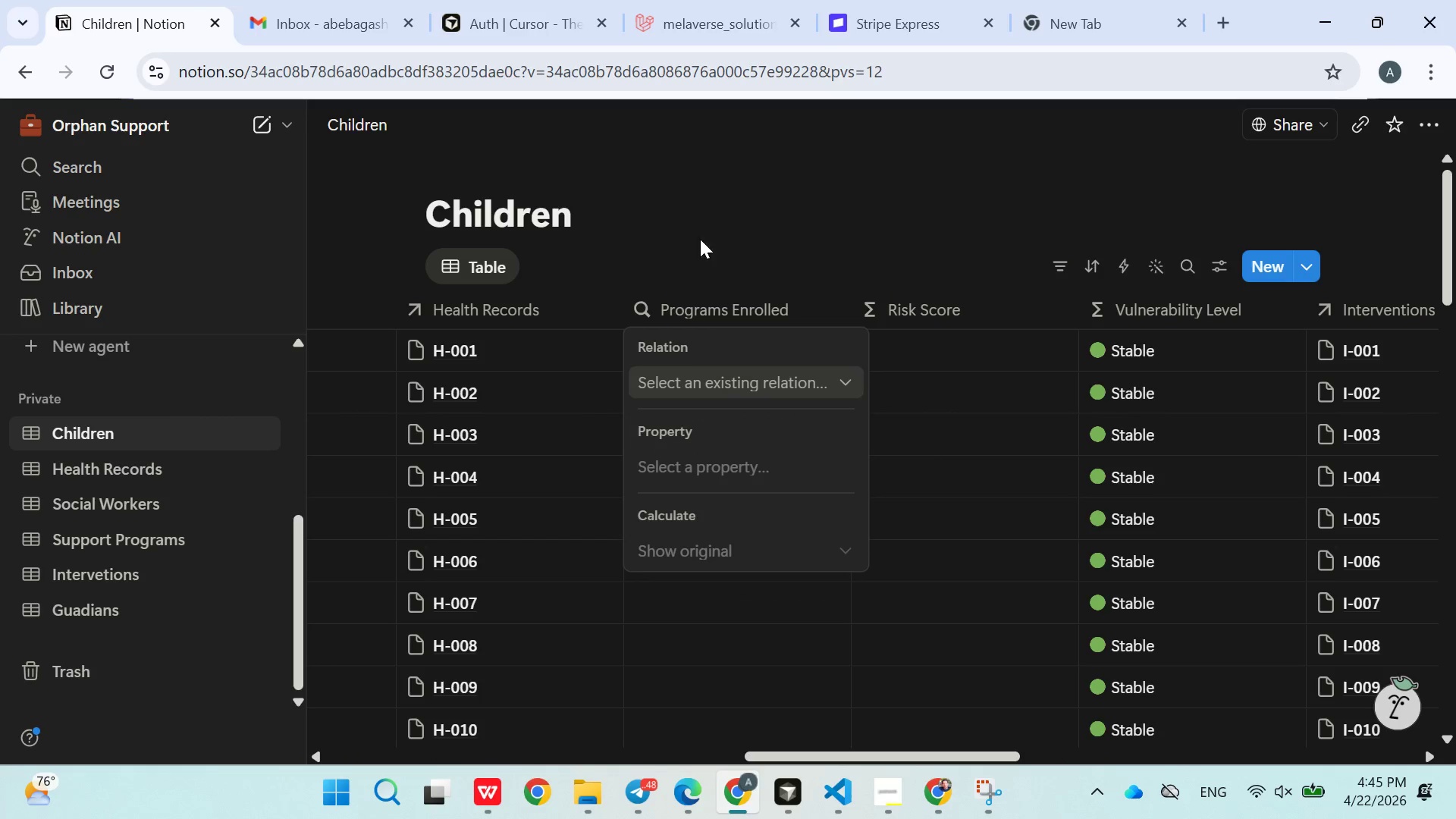 
left_click([726, 199])
 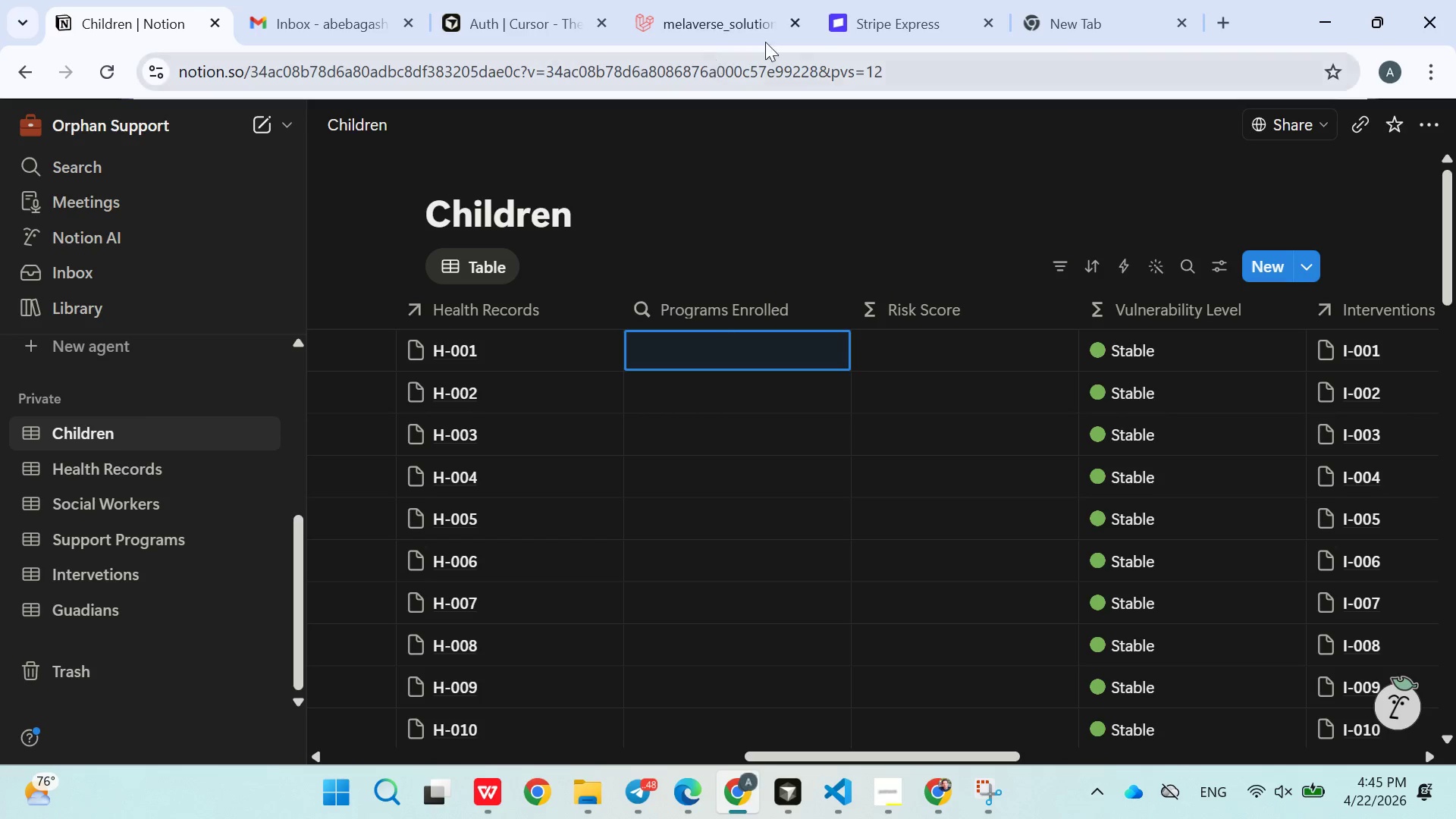 
wait(5.03)
 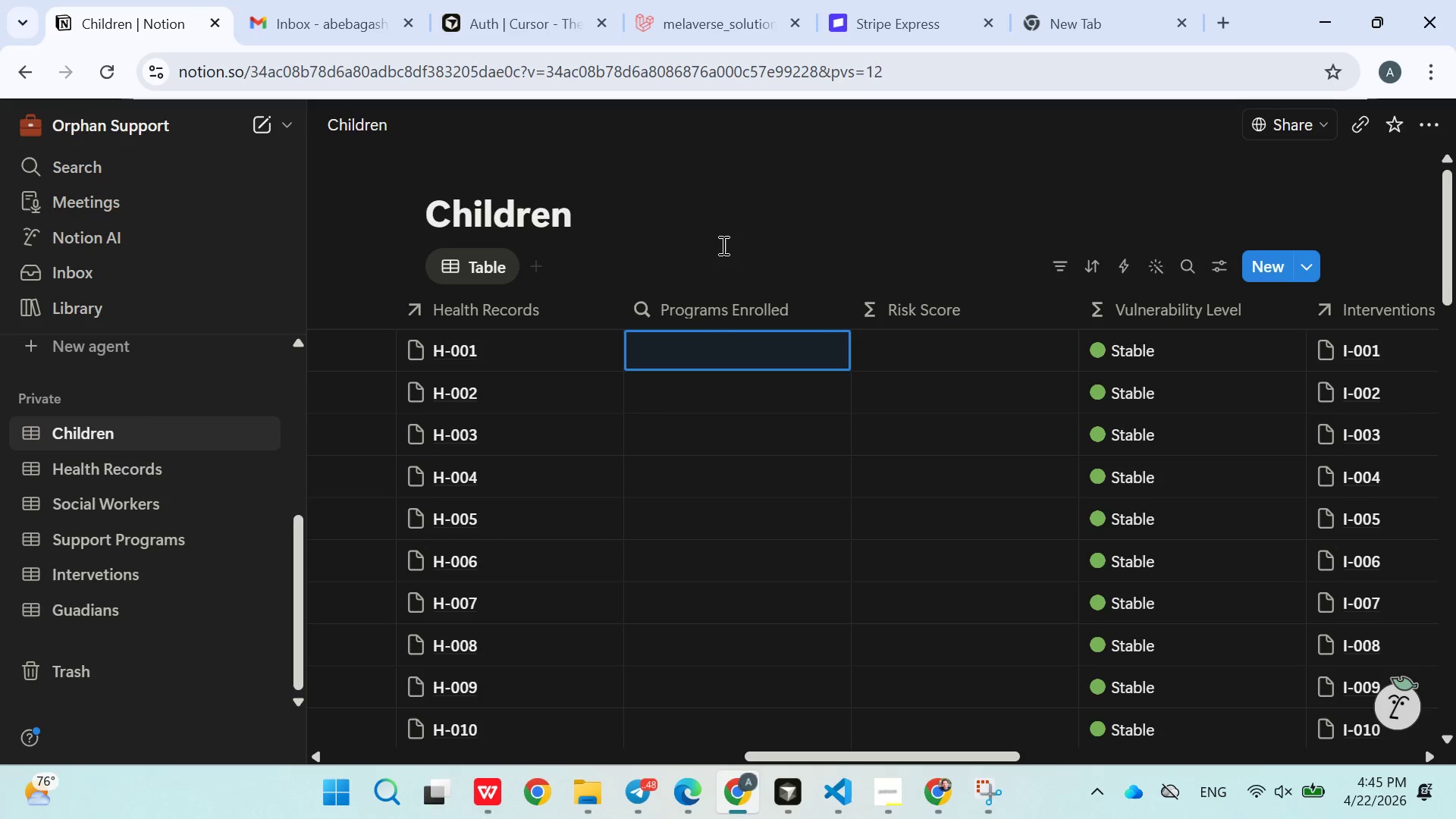 
left_click([936, 779])
 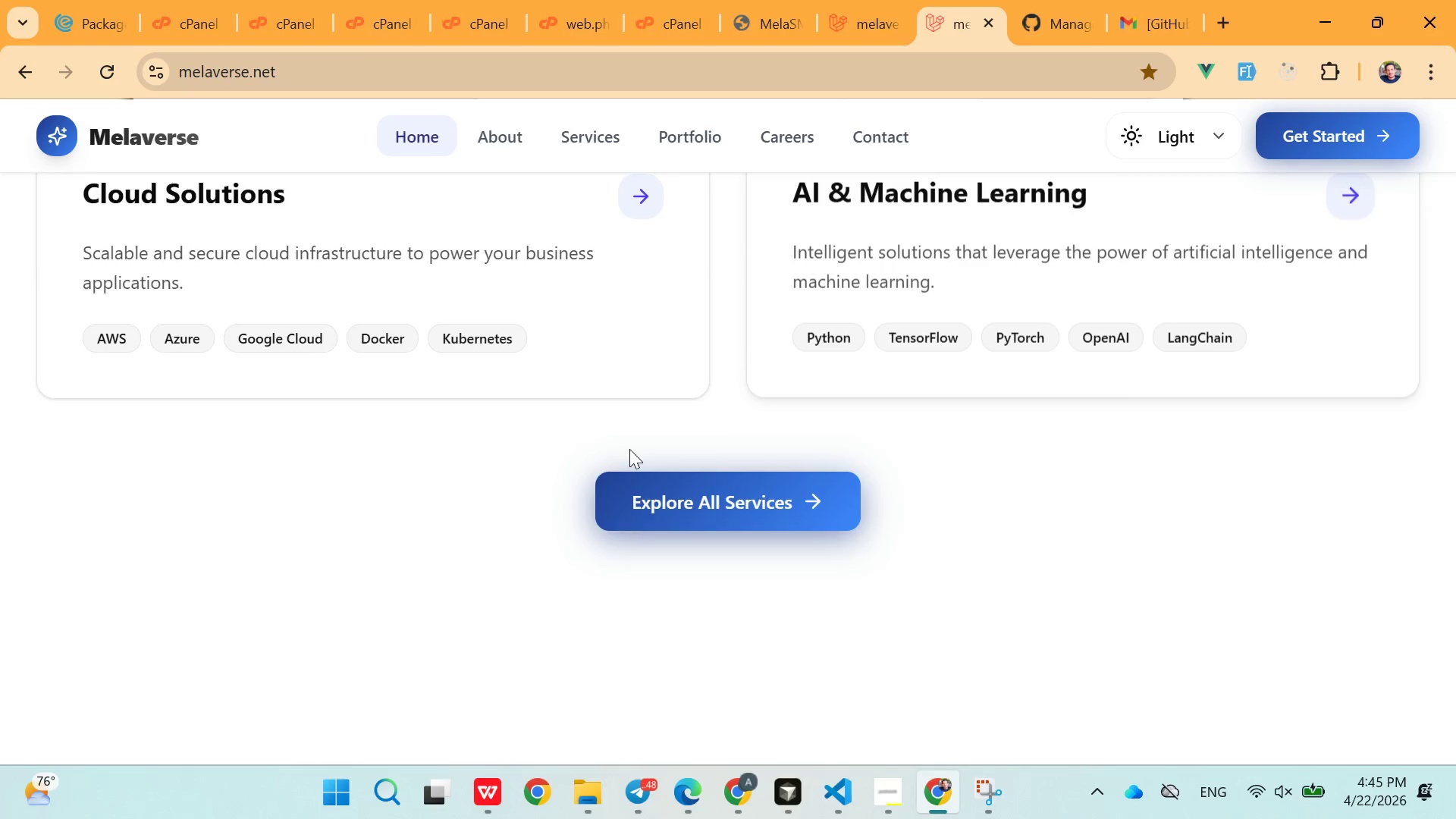 
scroll: coordinate [613, 460], scroll_direction: up, amount: 7.0
 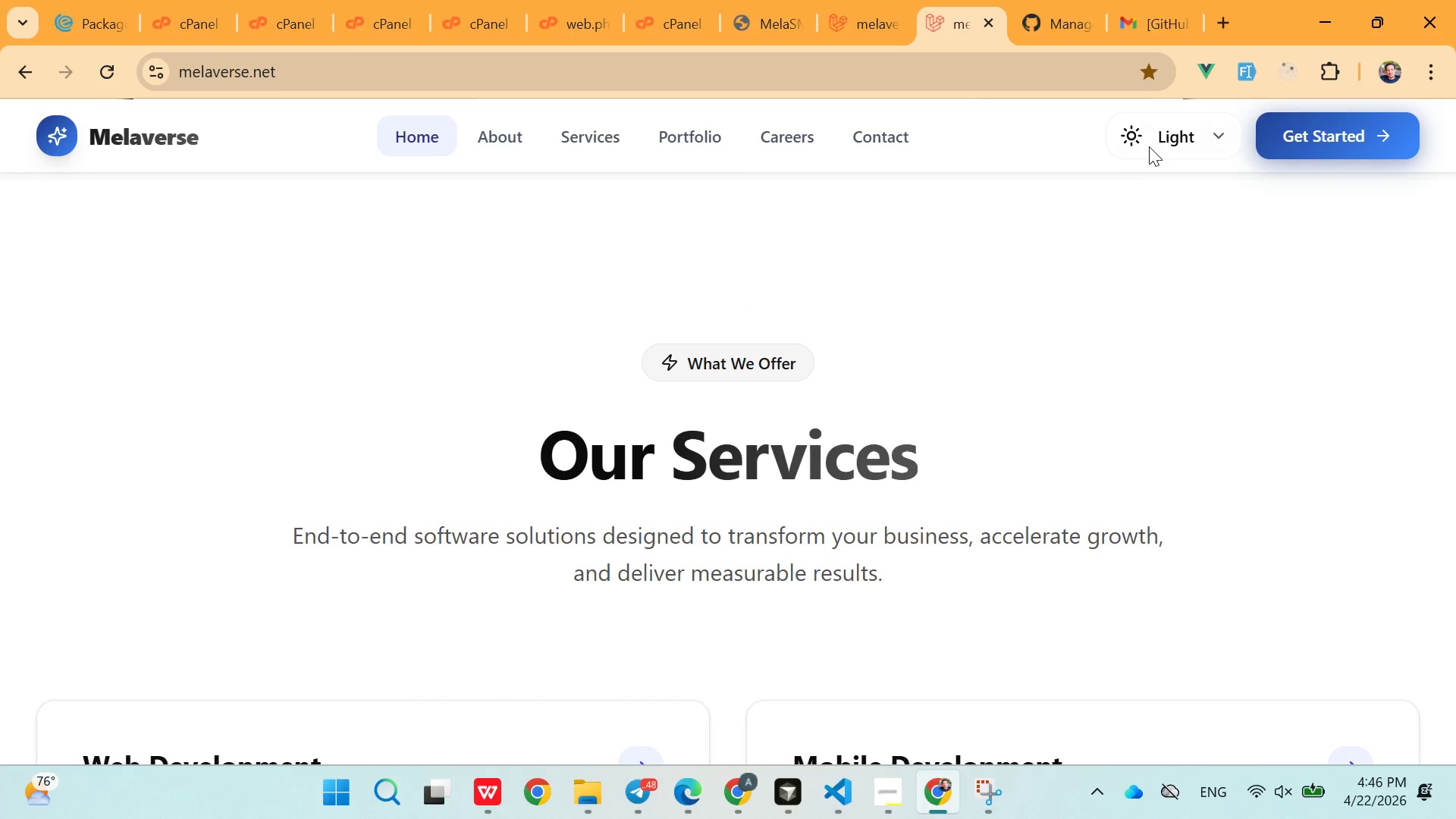 
left_click([1149, 146])
 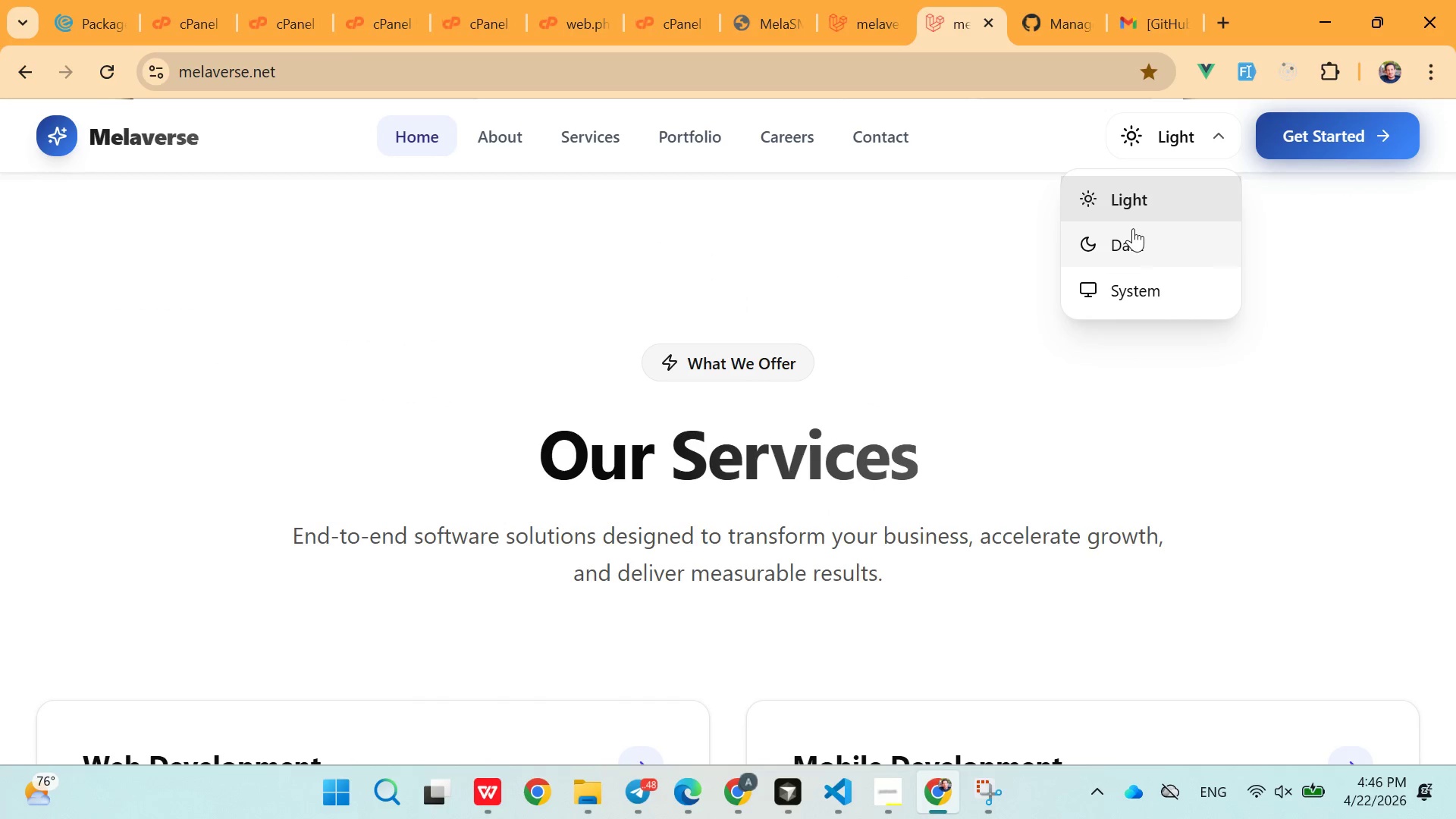 
left_click([1125, 241])
 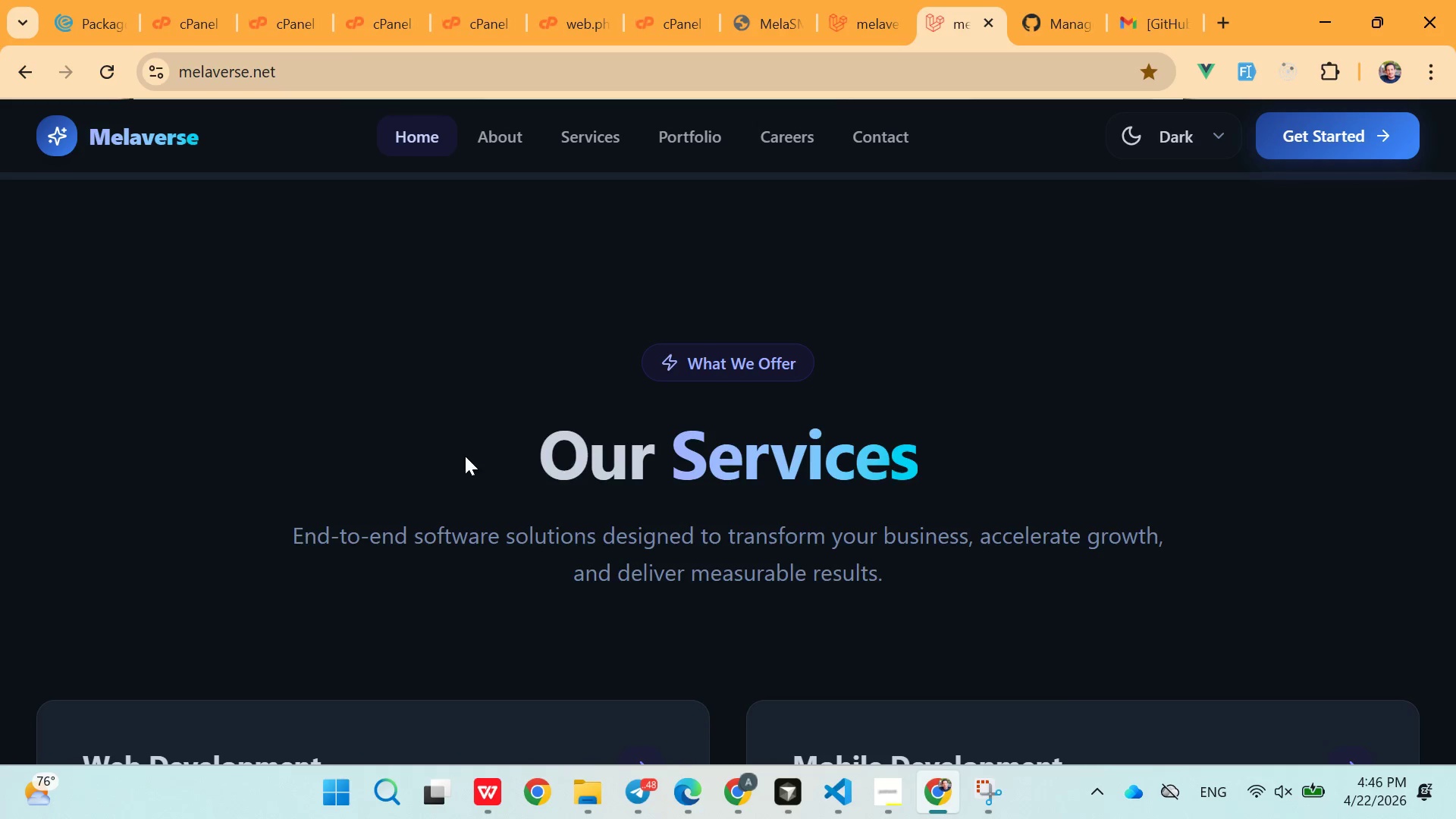 
left_click([456, 444])
 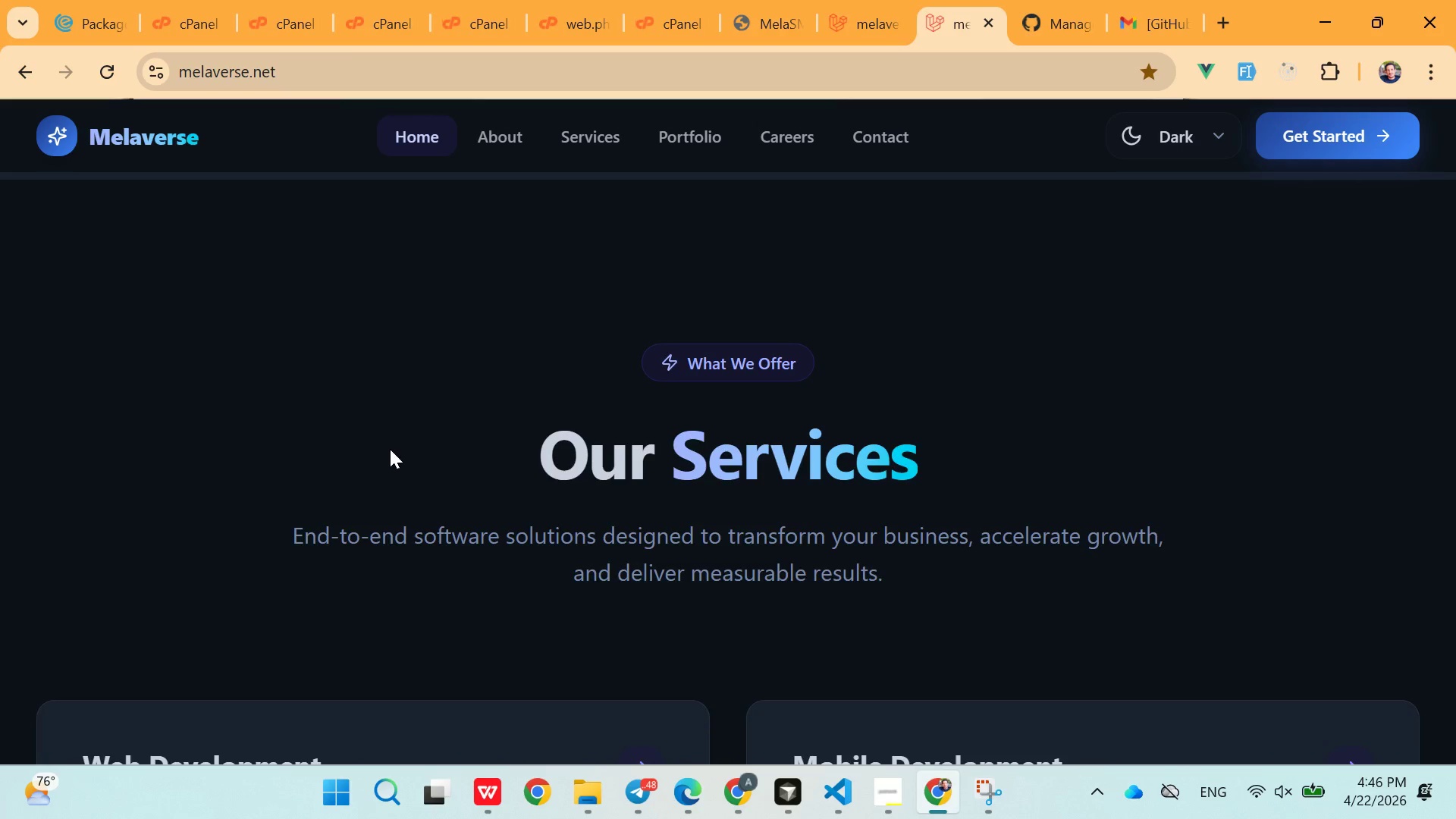 
scroll: coordinate [450, 388], scroll_direction: up, amount: 13.0
 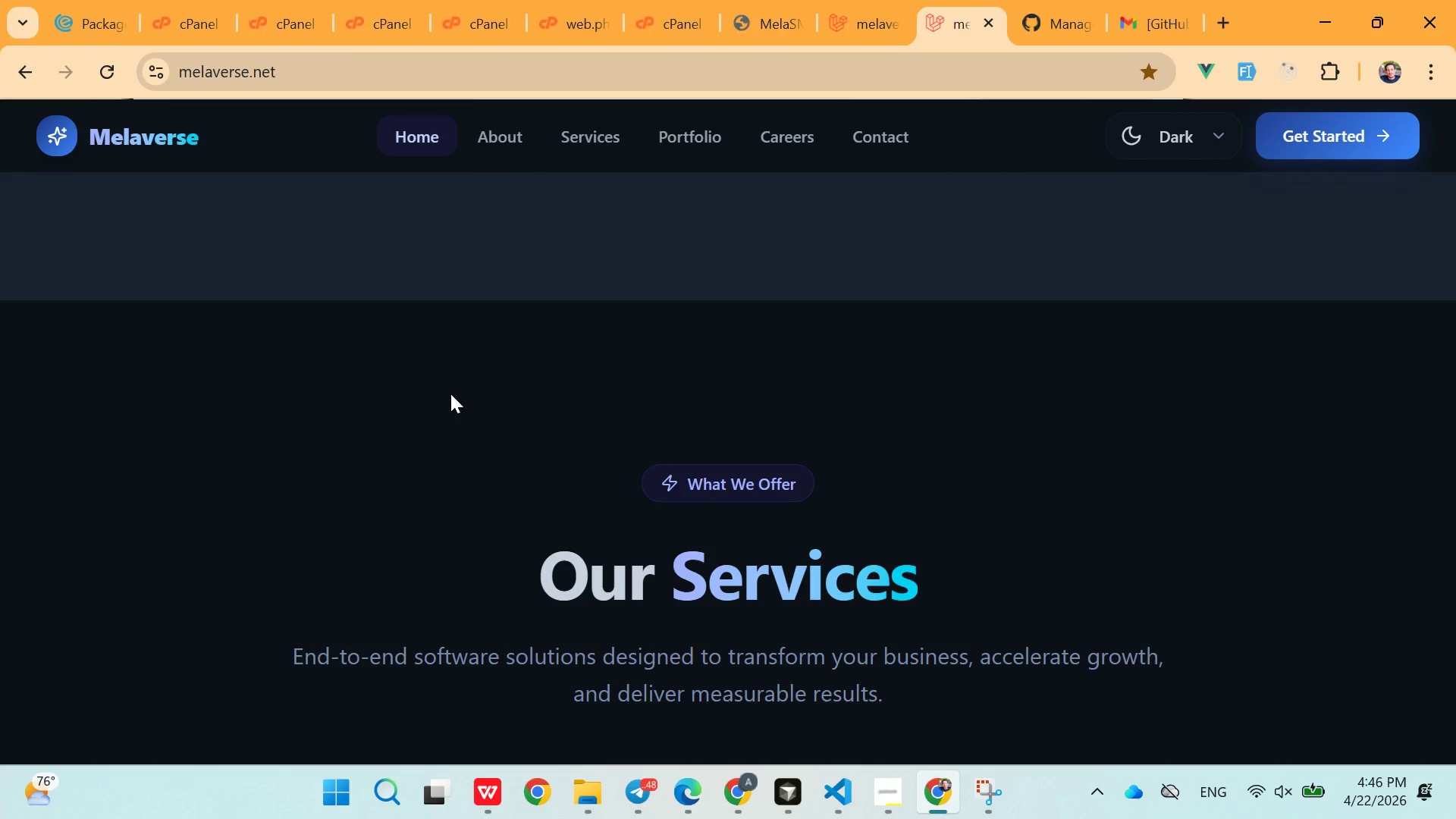 
scroll: coordinate [706, 537], scroll_direction: down, amount: 65.0
 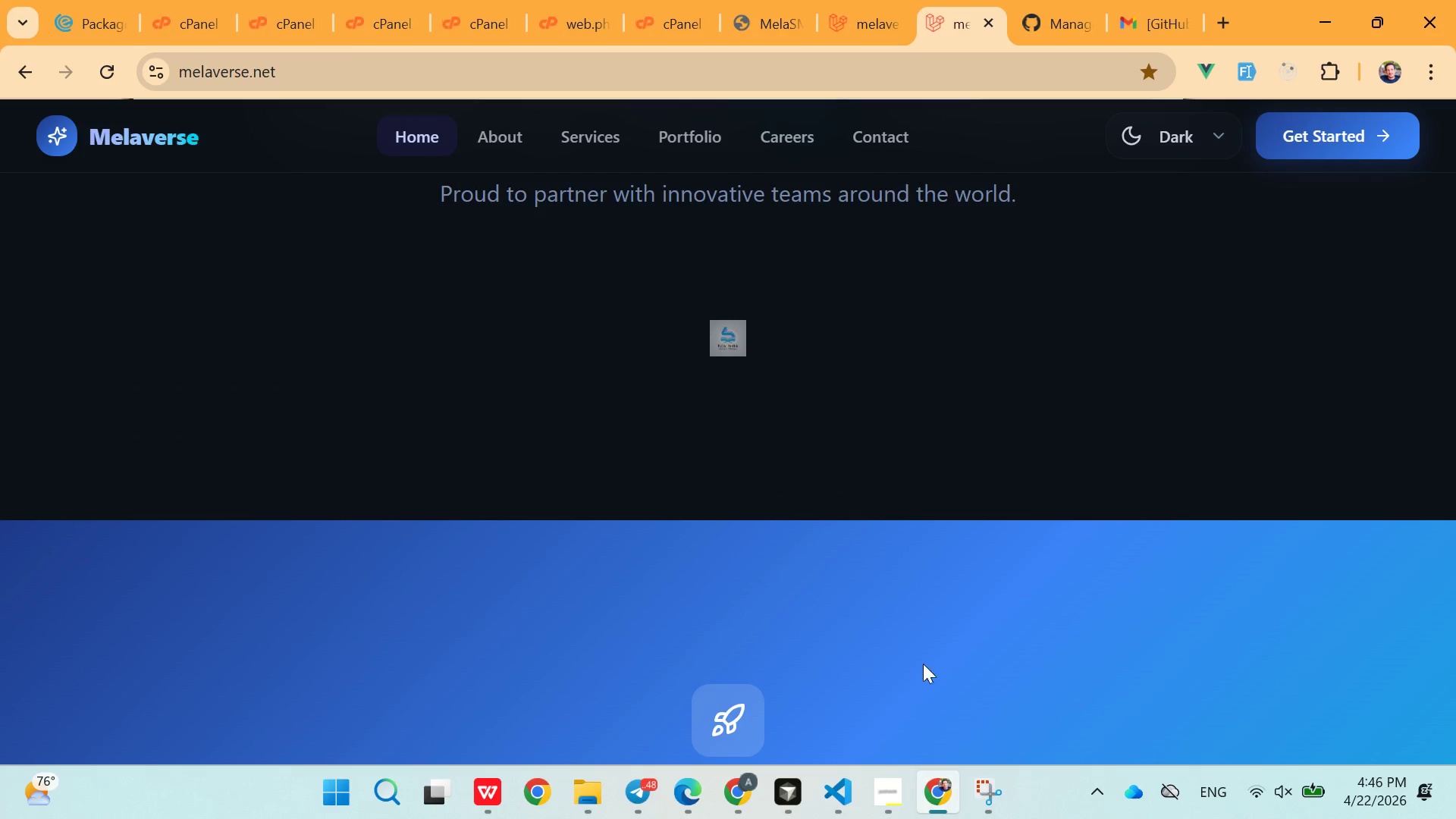 
scroll: coordinate [862, 509], scroll_direction: up, amount: 14.0
 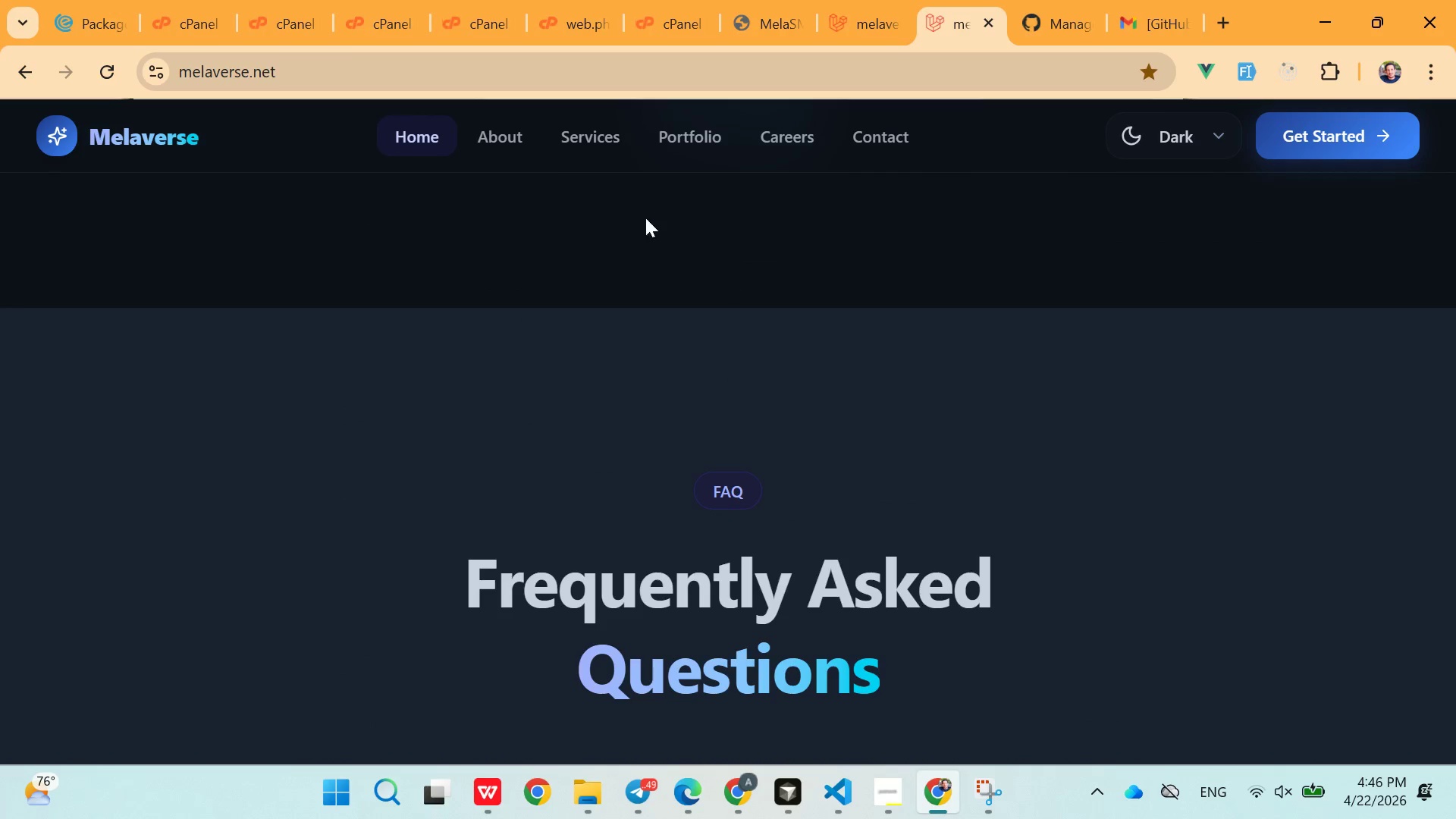 
left_click([483, 124])
 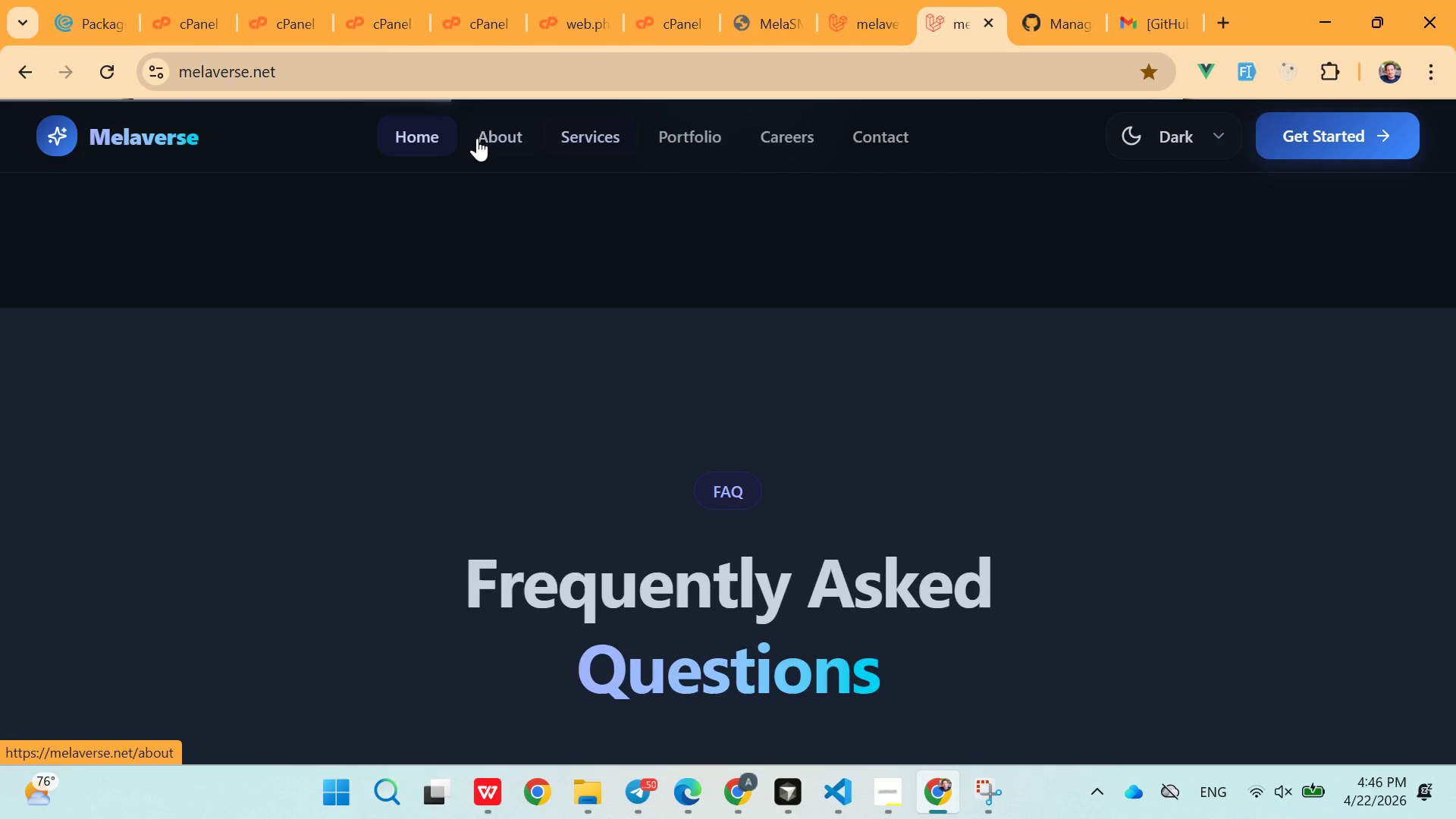 
left_click([477, 138])
 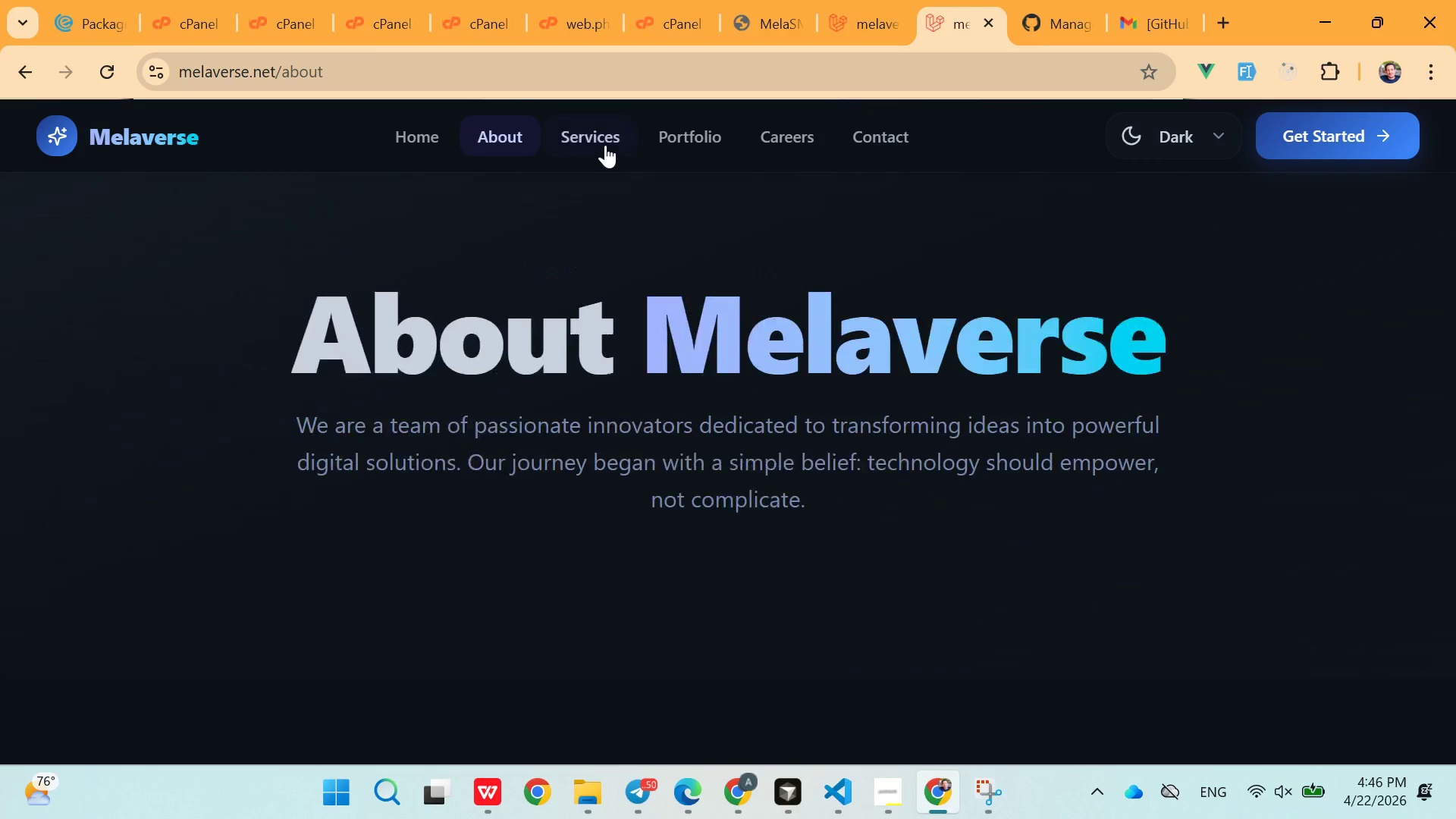 
left_click([605, 145])
 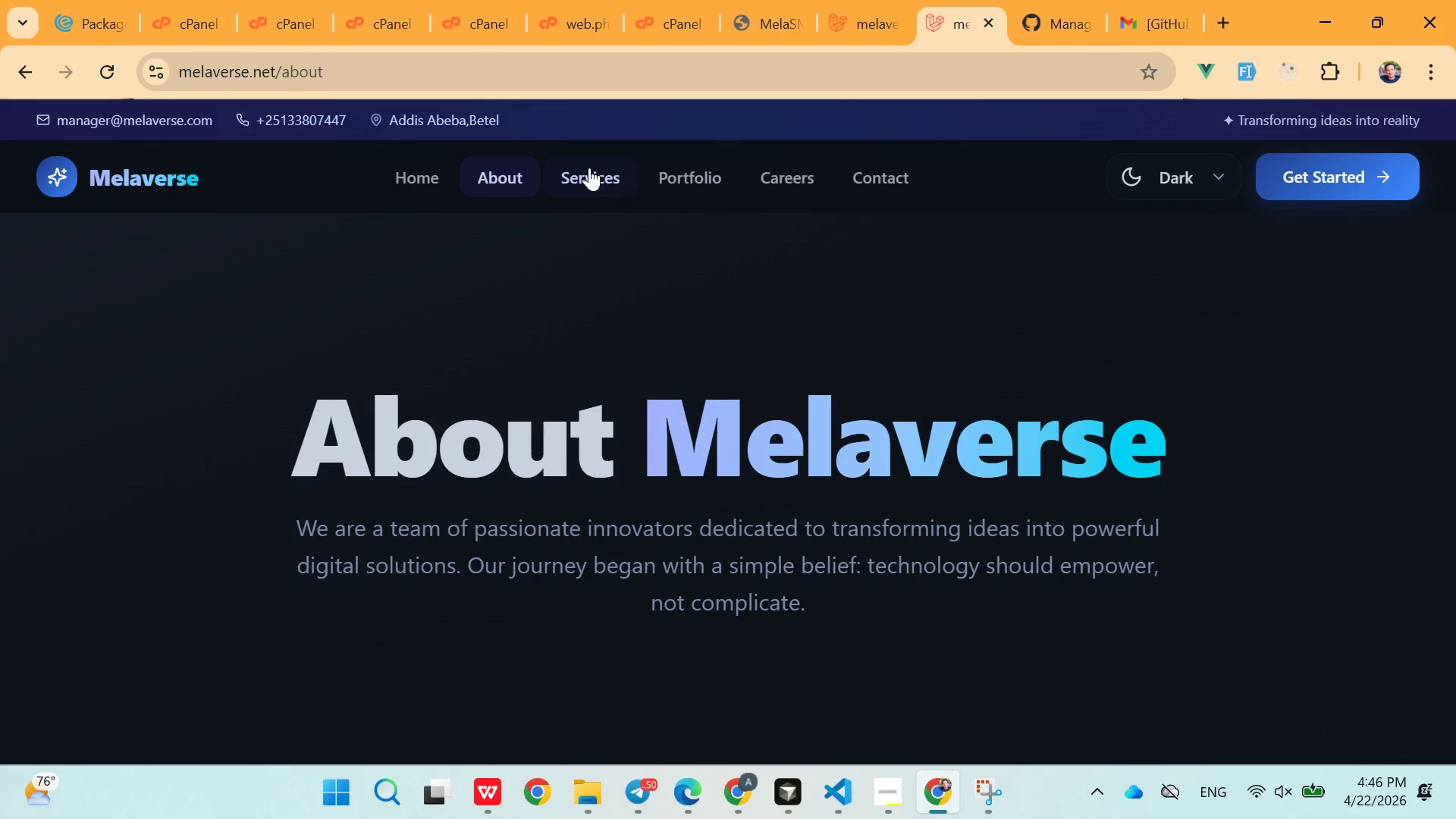 
left_click([589, 168])
 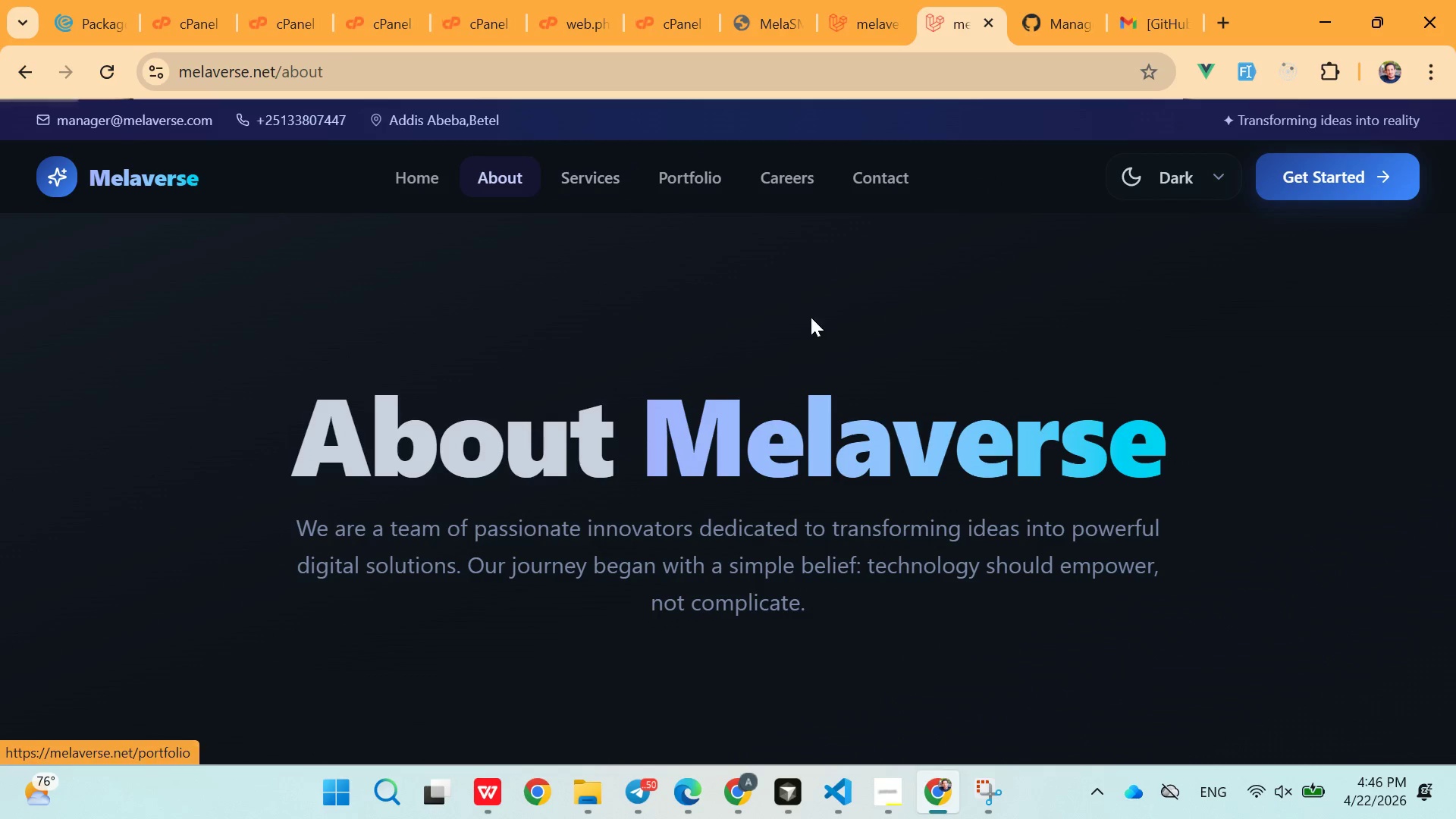 
mouse_move([823, 313])
 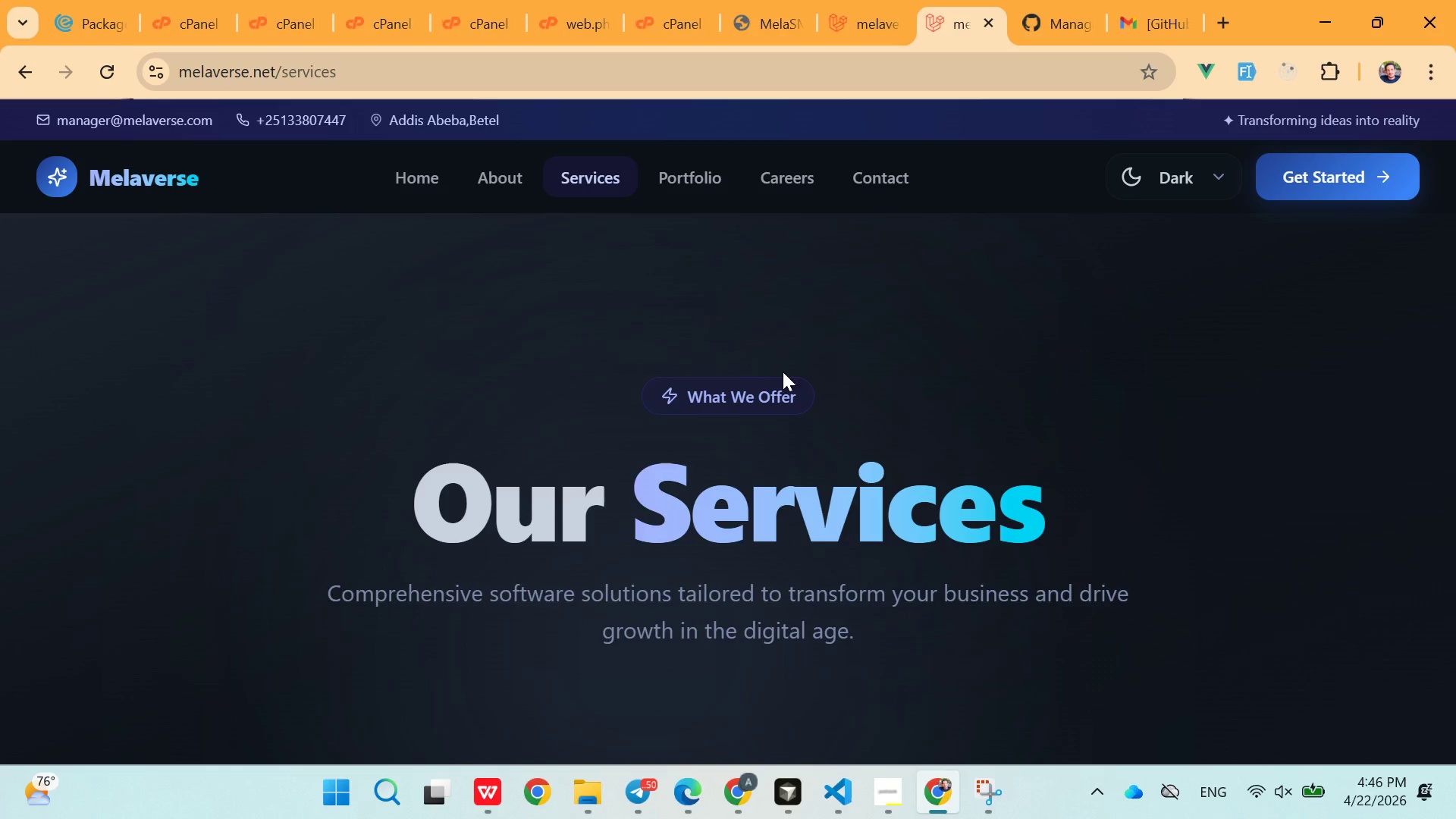 
wait(11.78)
 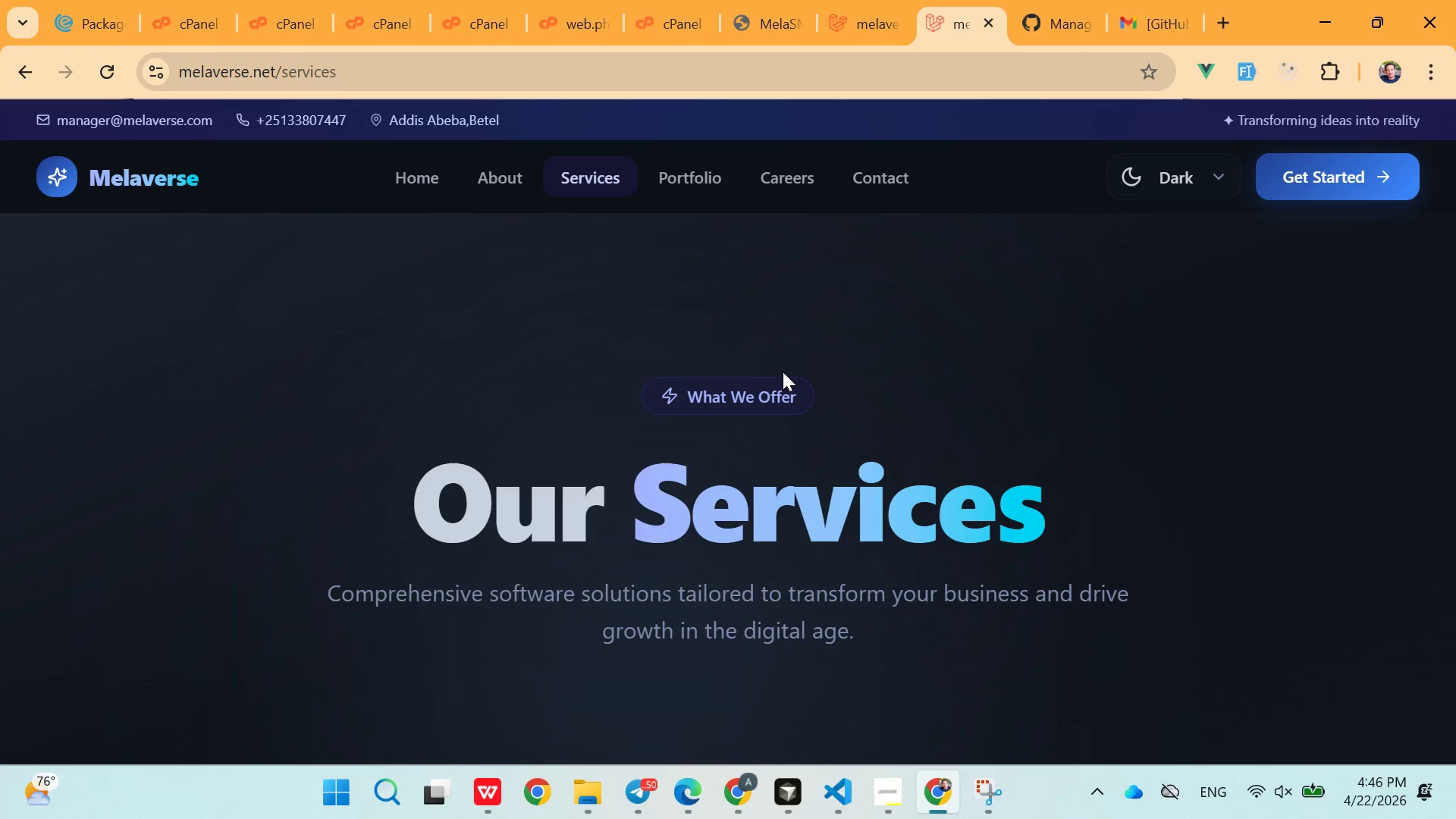 
left_click([943, 777])
 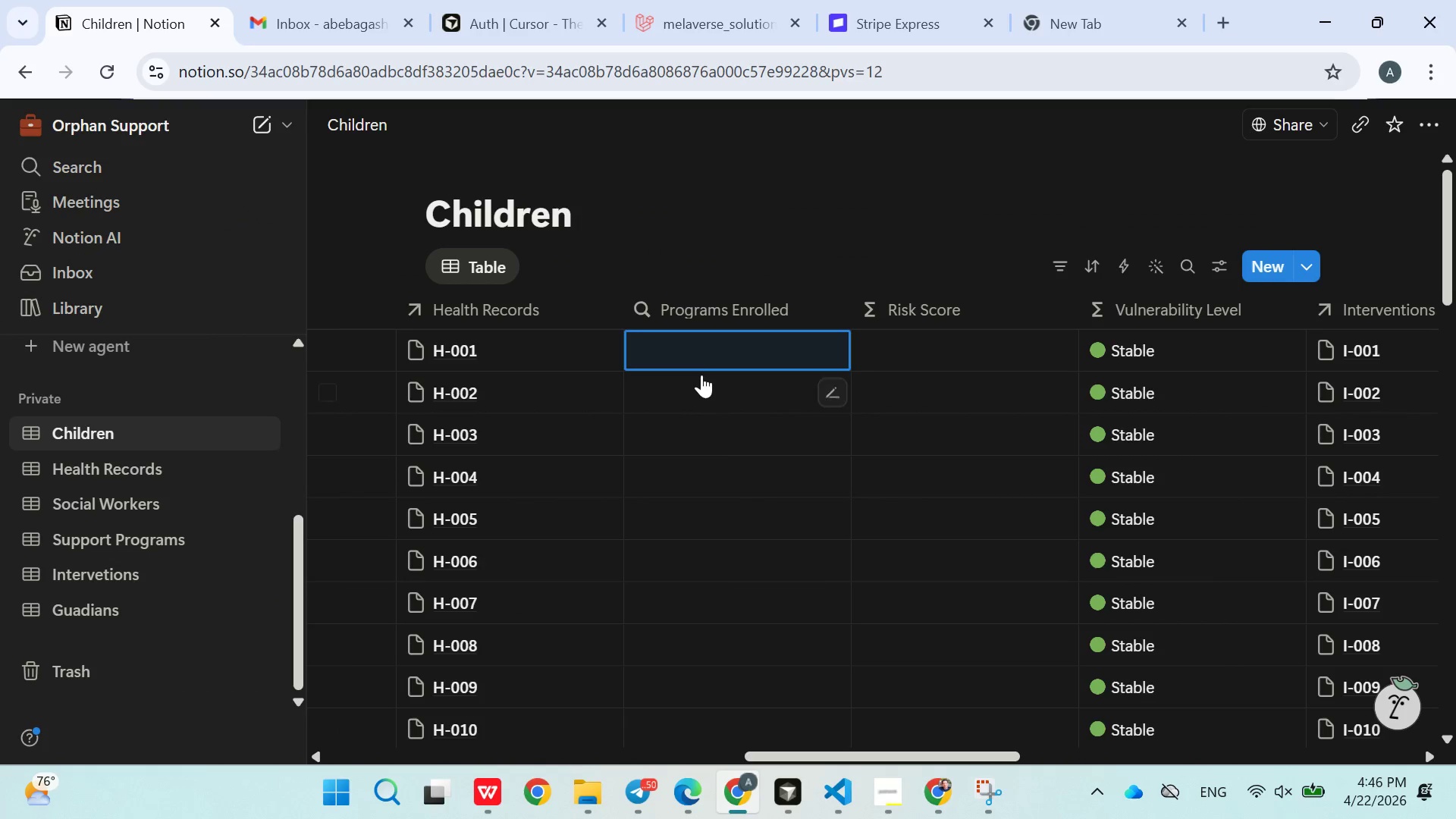 
left_click([695, 354])
 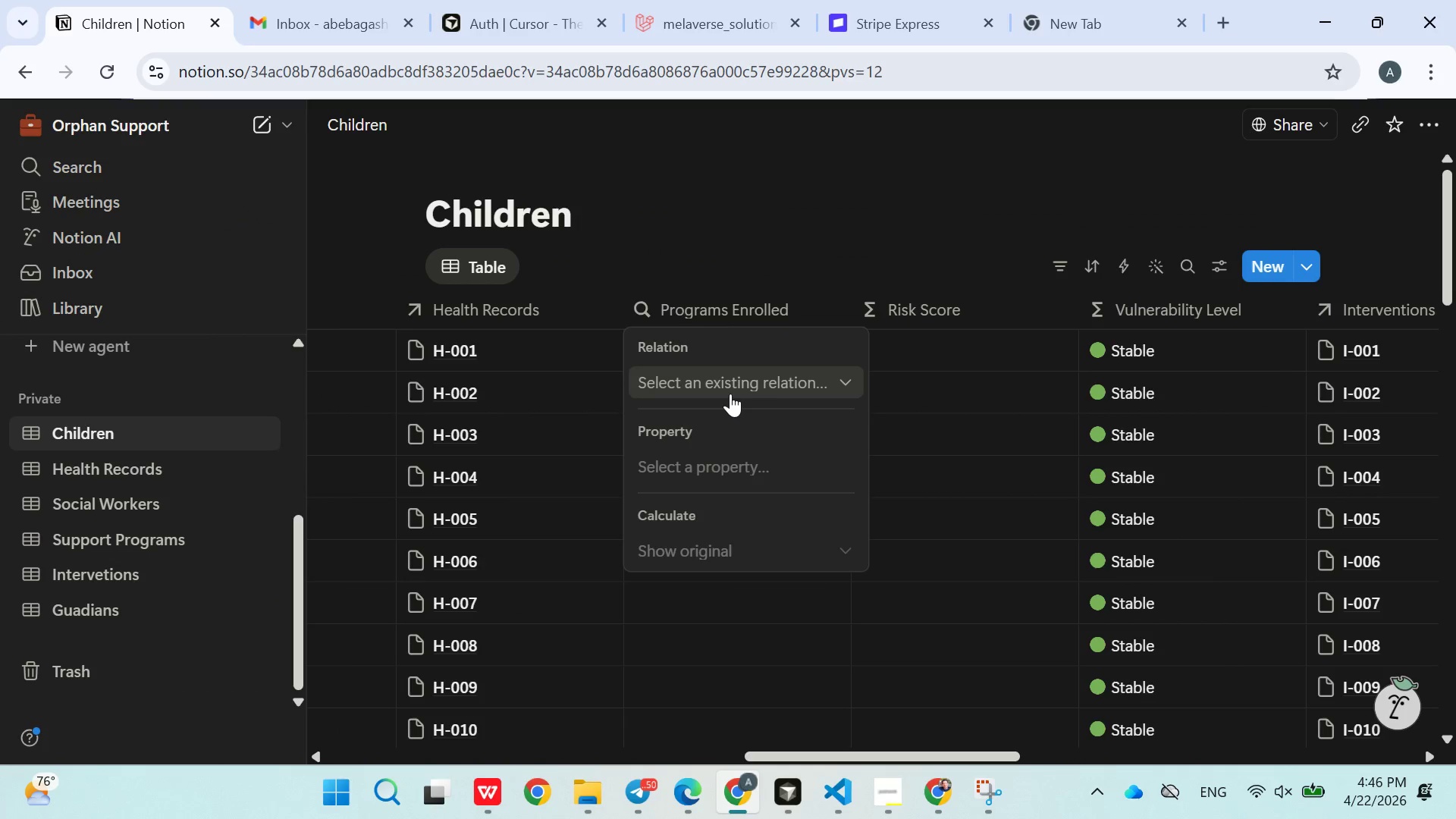 
left_click([730, 394])
 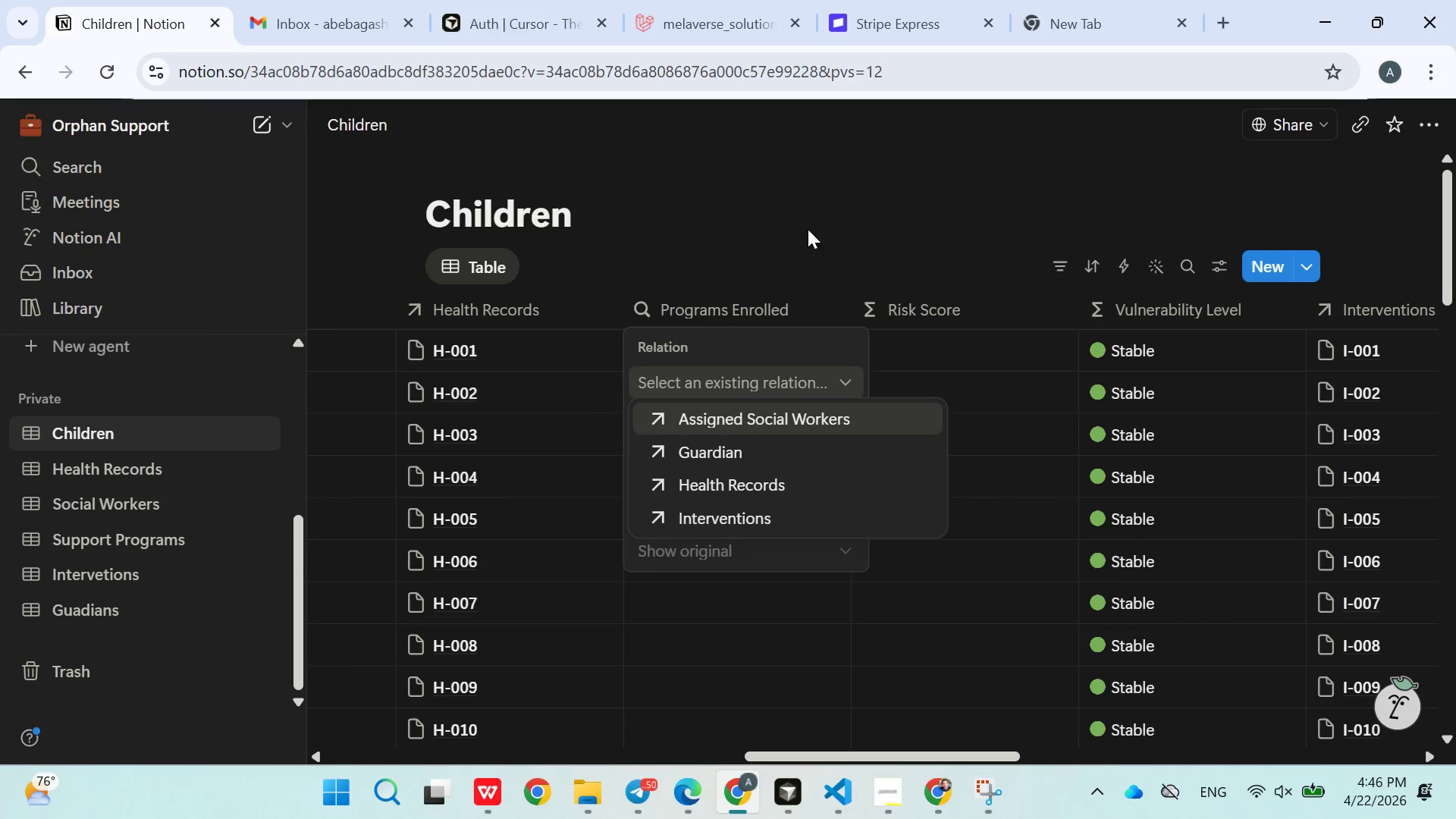 
left_click([808, 229])
 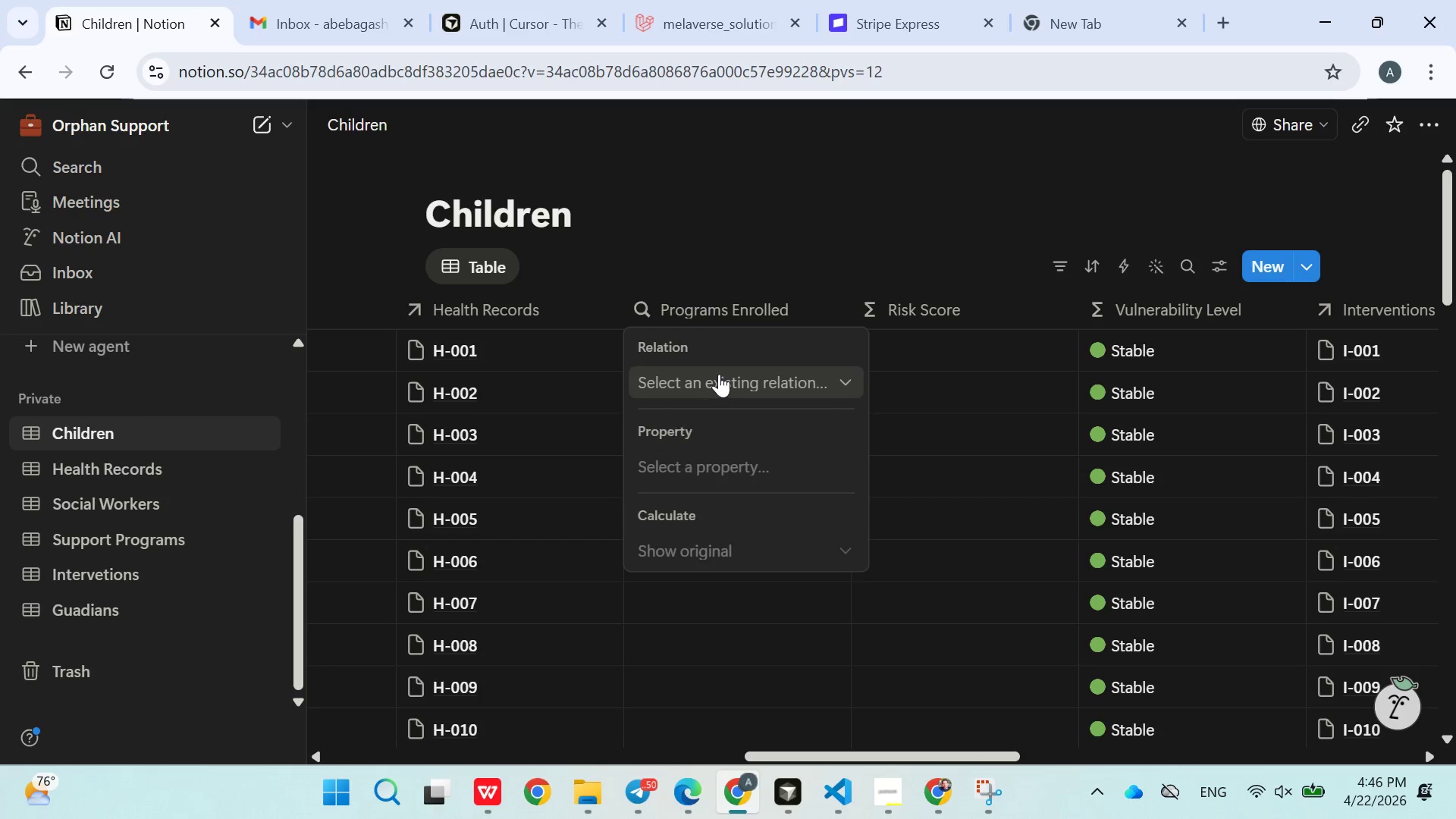 
left_click([719, 371])
 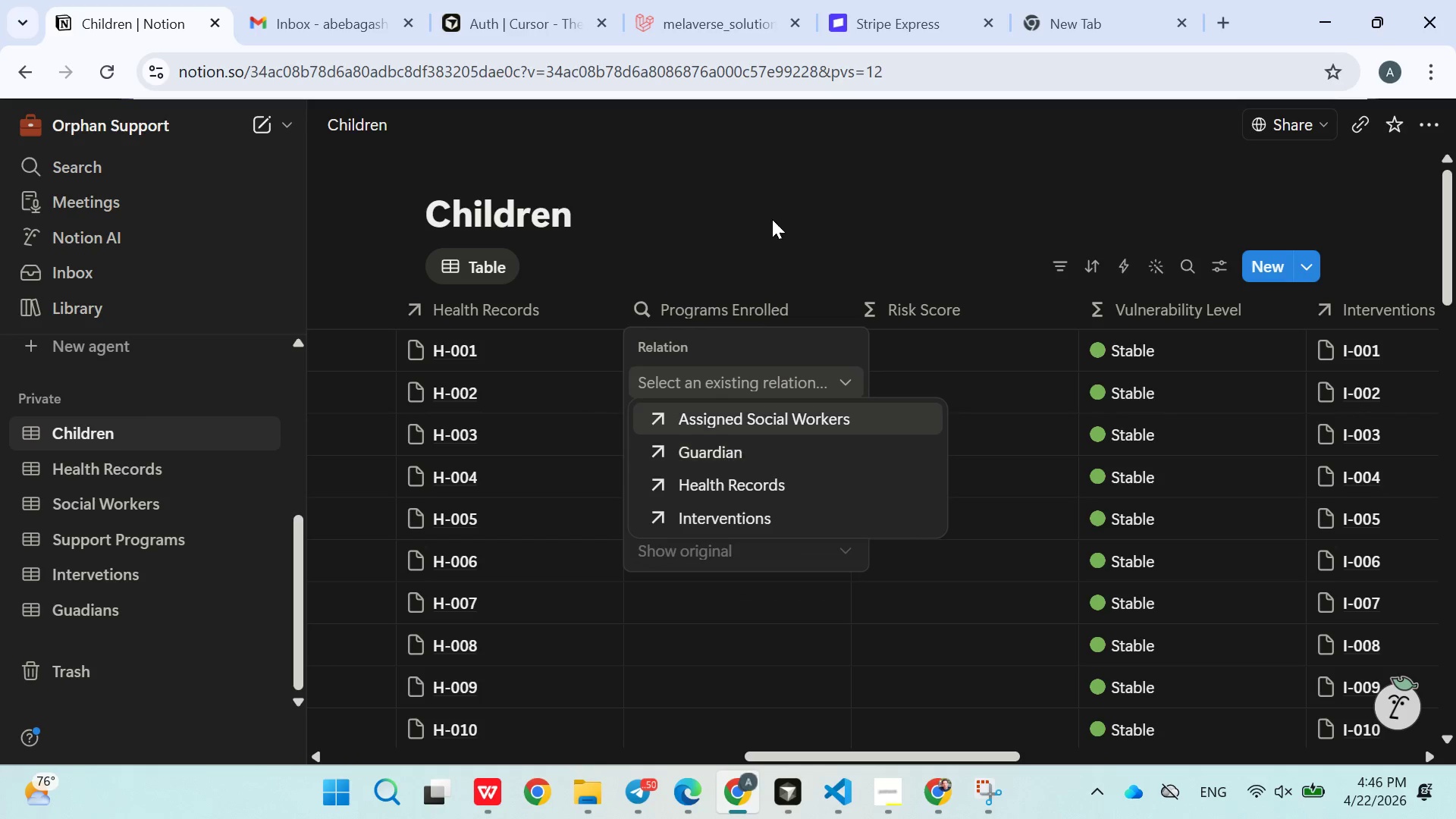 
left_click([776, 212])
 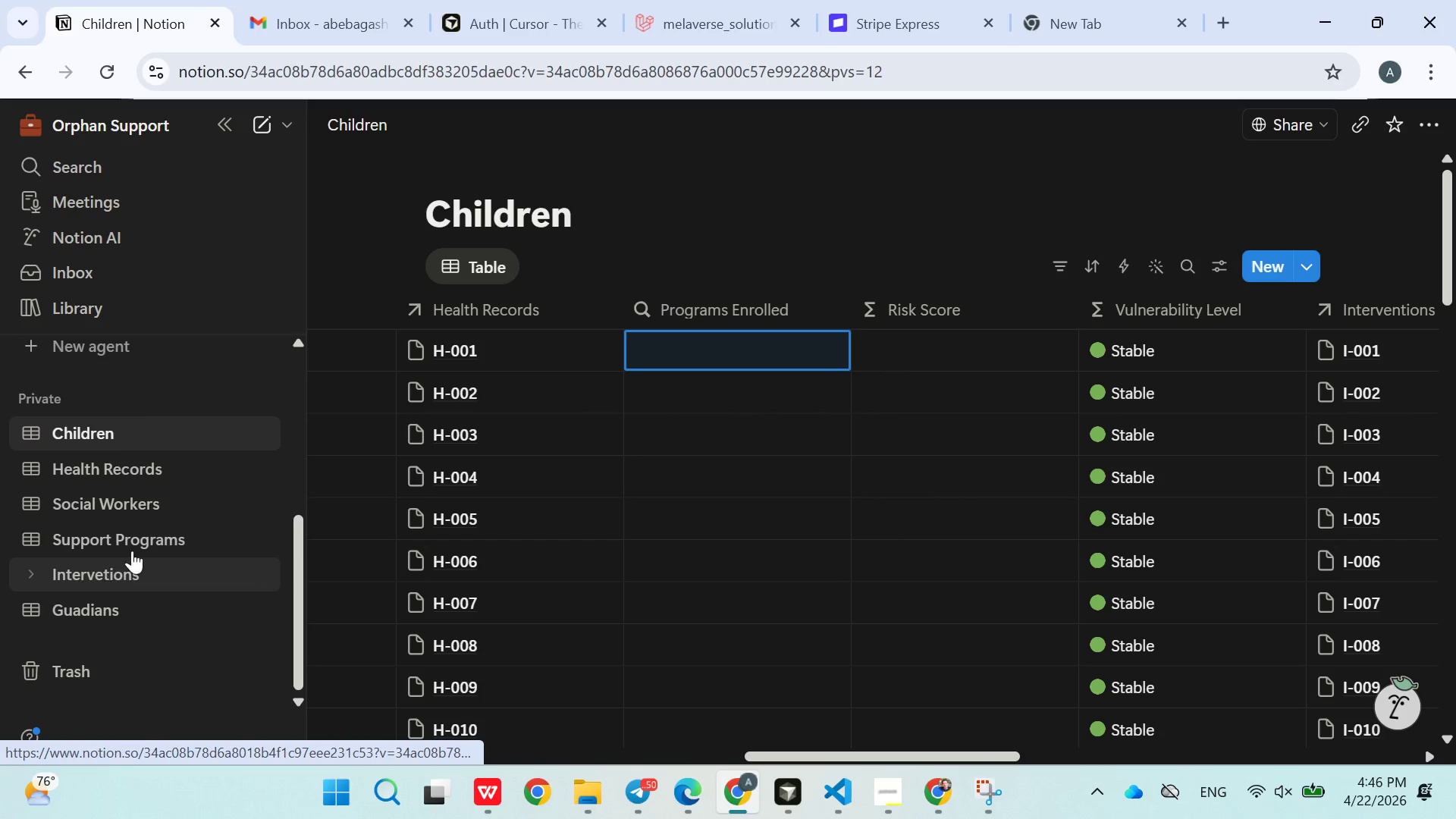 
left_click([136, 531])
 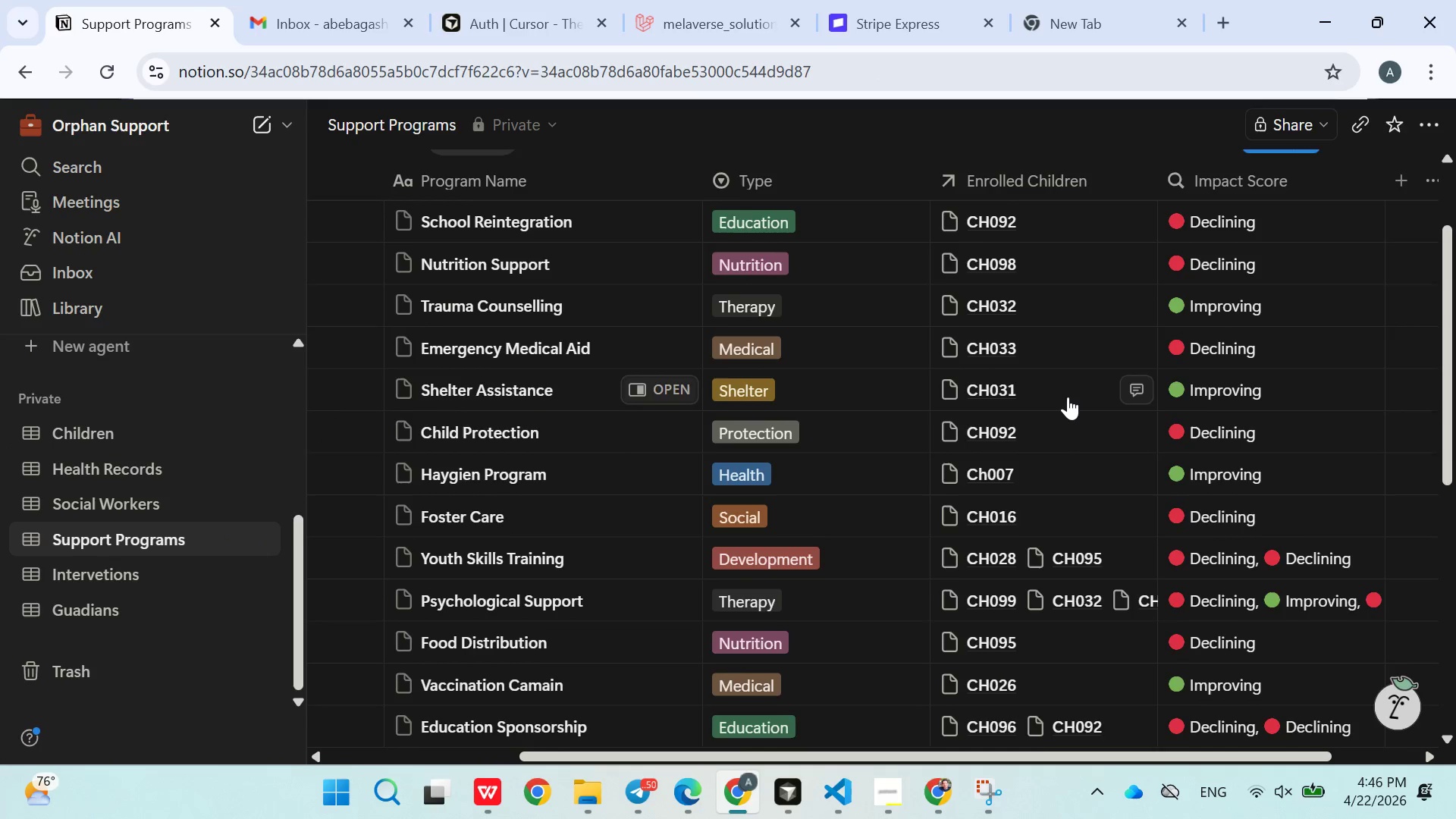 
wait(6.72)
 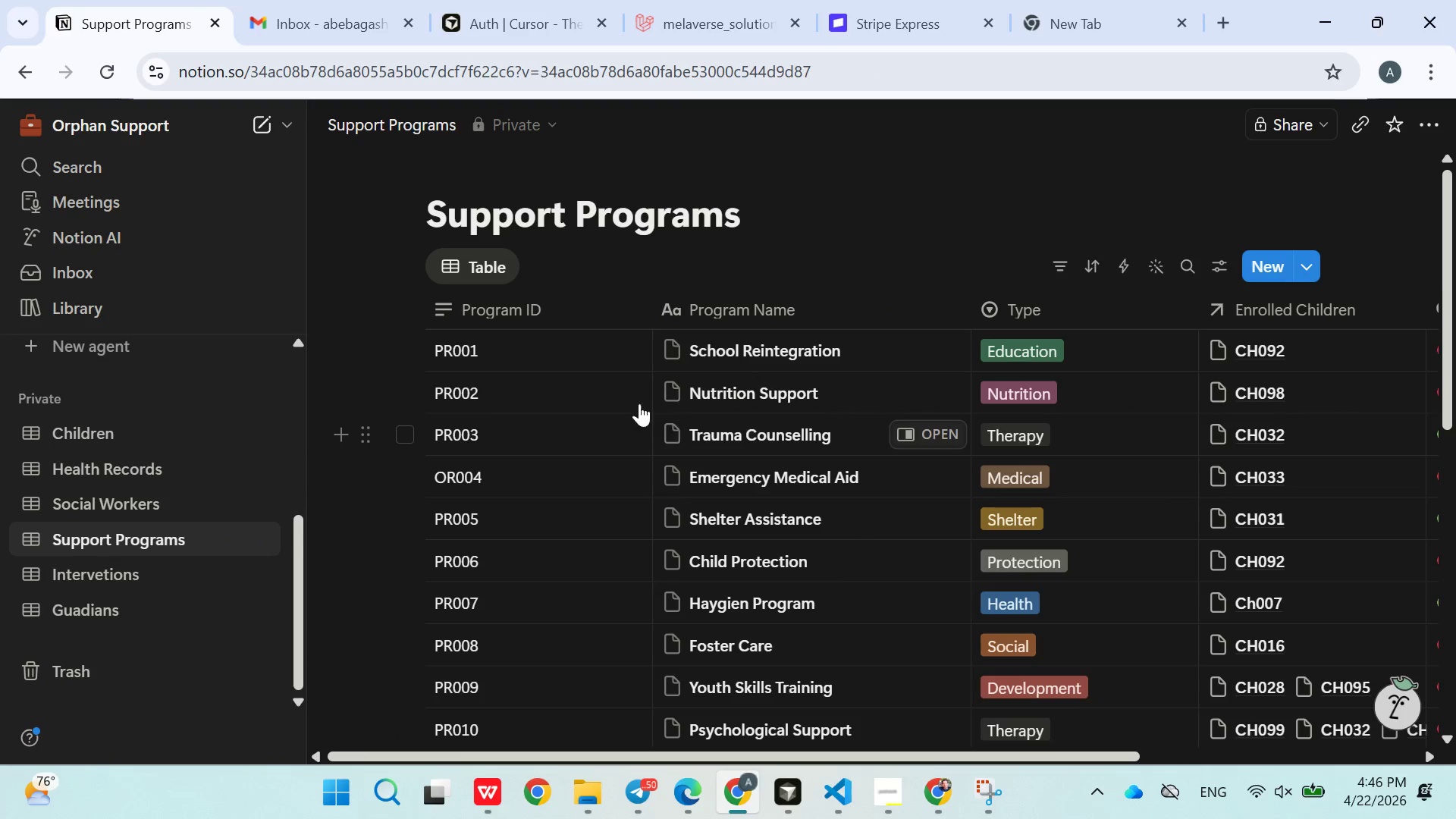 
left_click([1039, 334])
 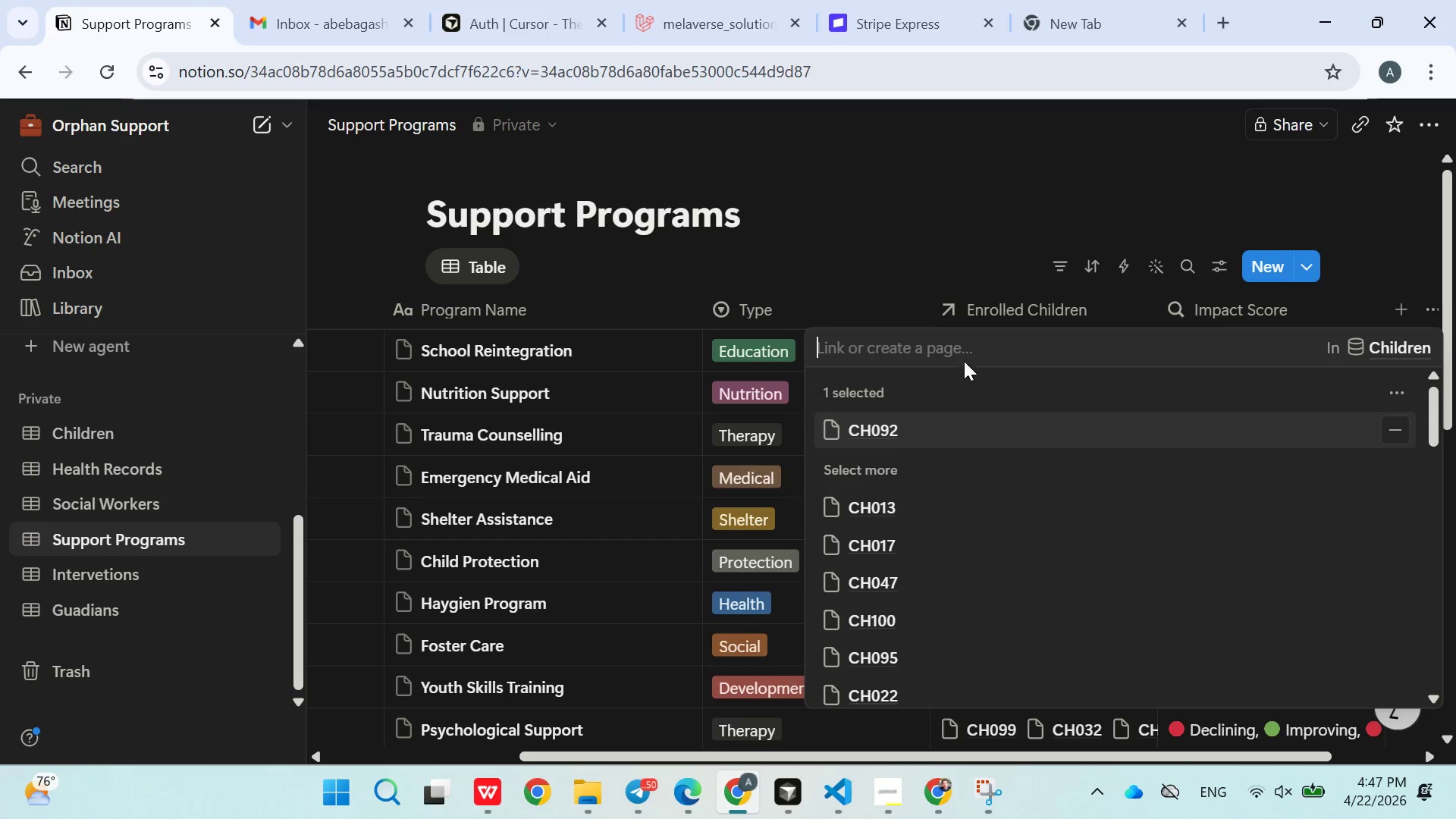 
left_click([1052, 322])
 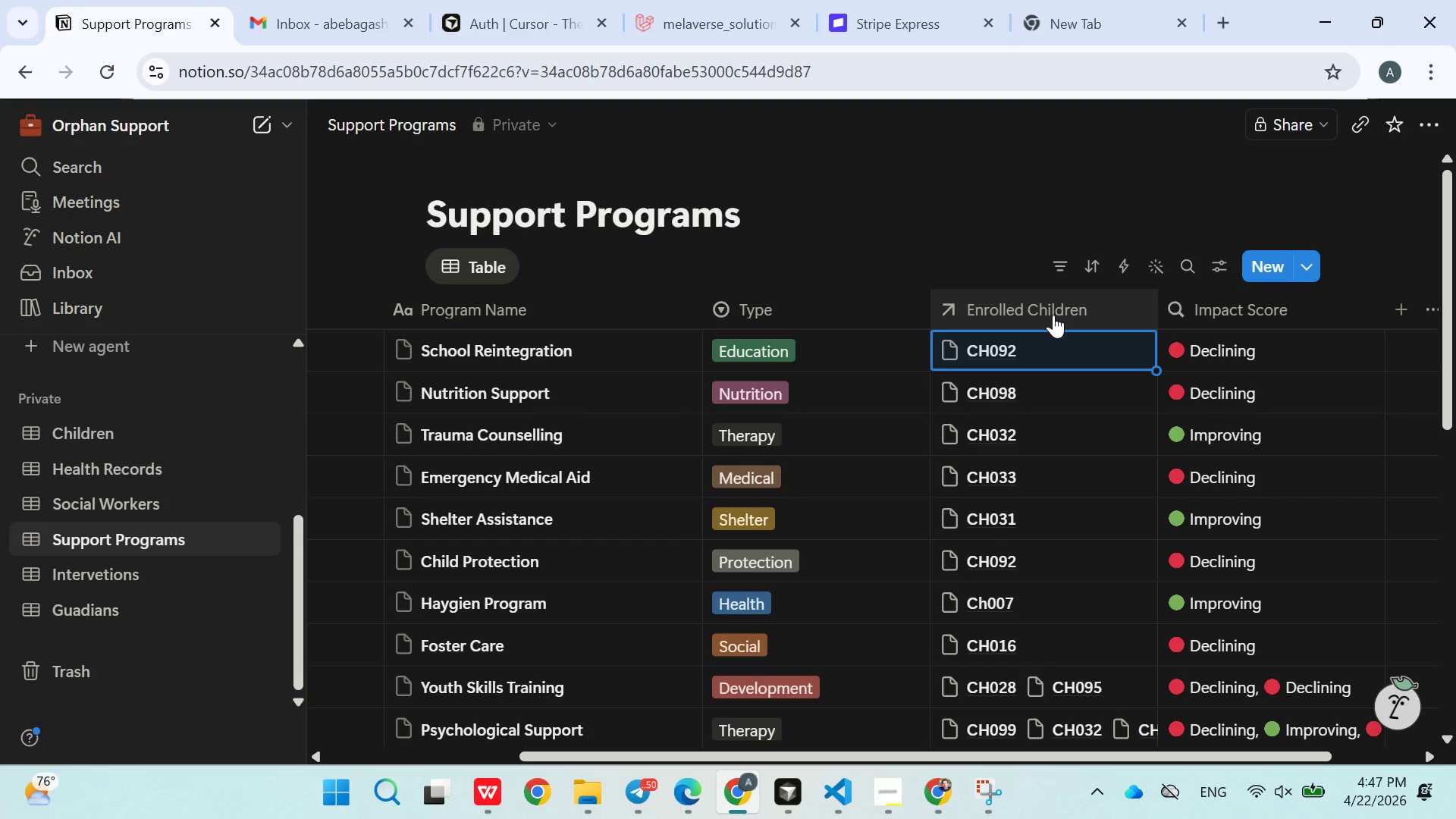 
left_click([1053, 315])
 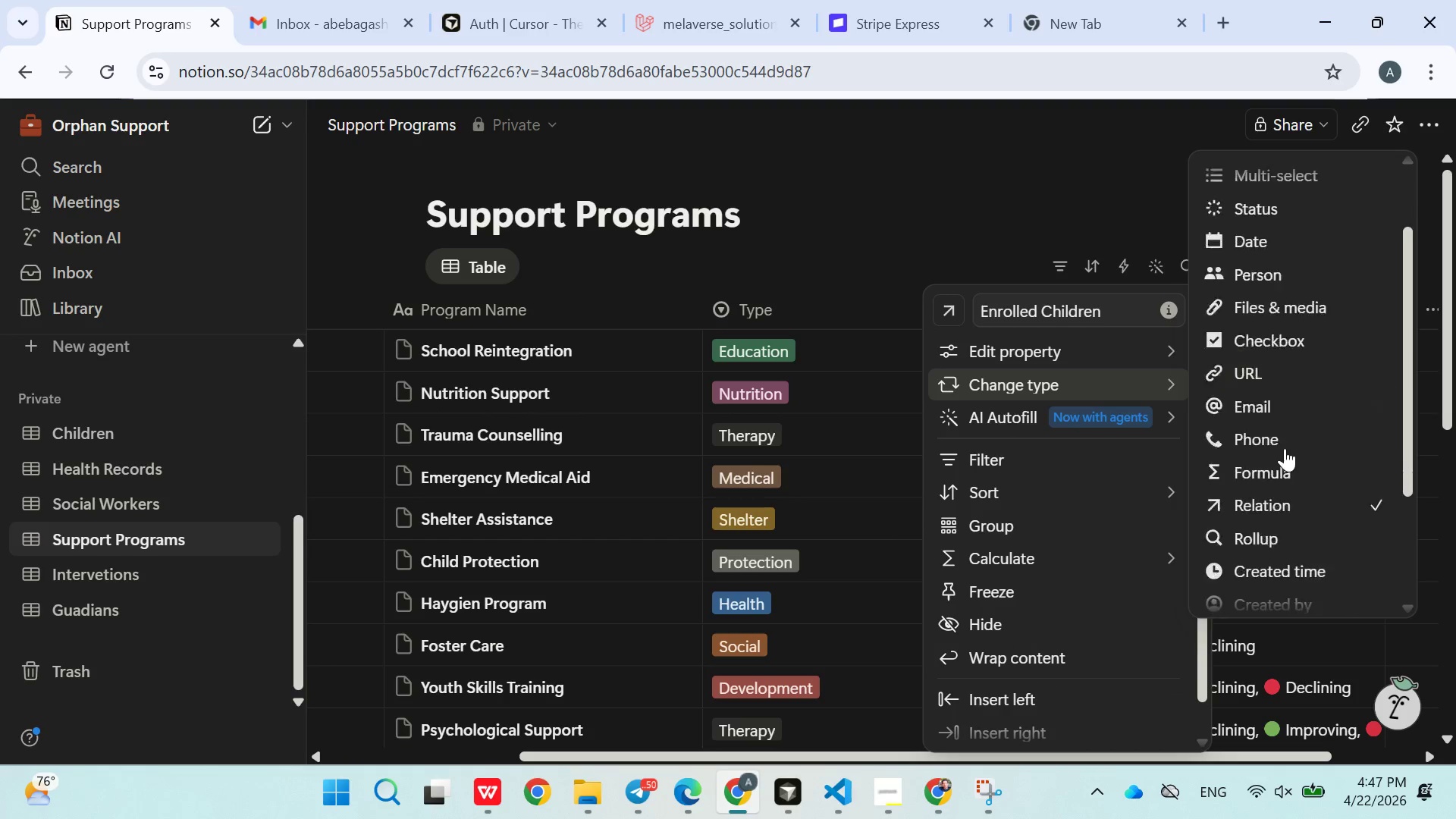 
left_click([1290, 466])
 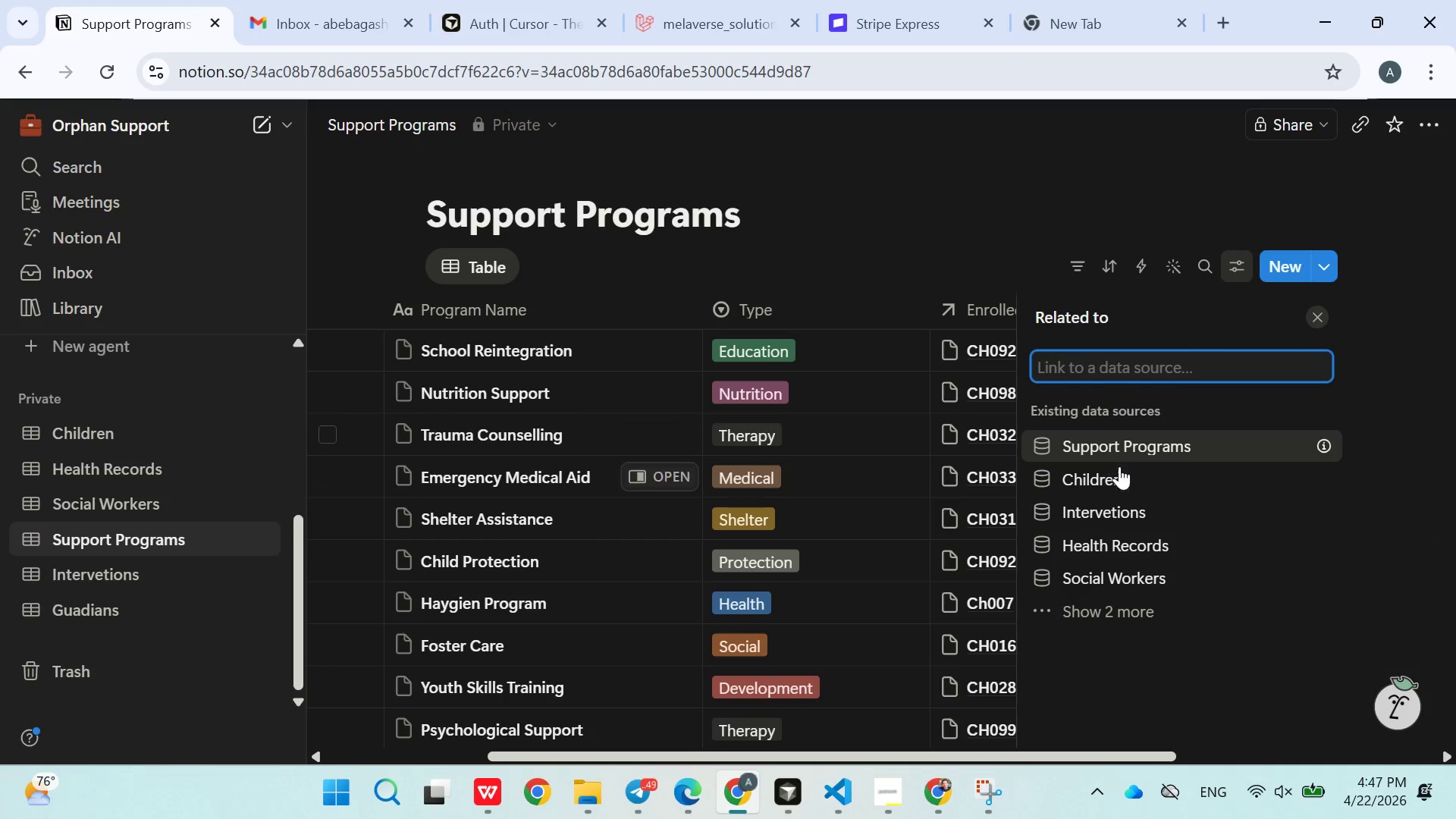 
left_click([1128, 491])
 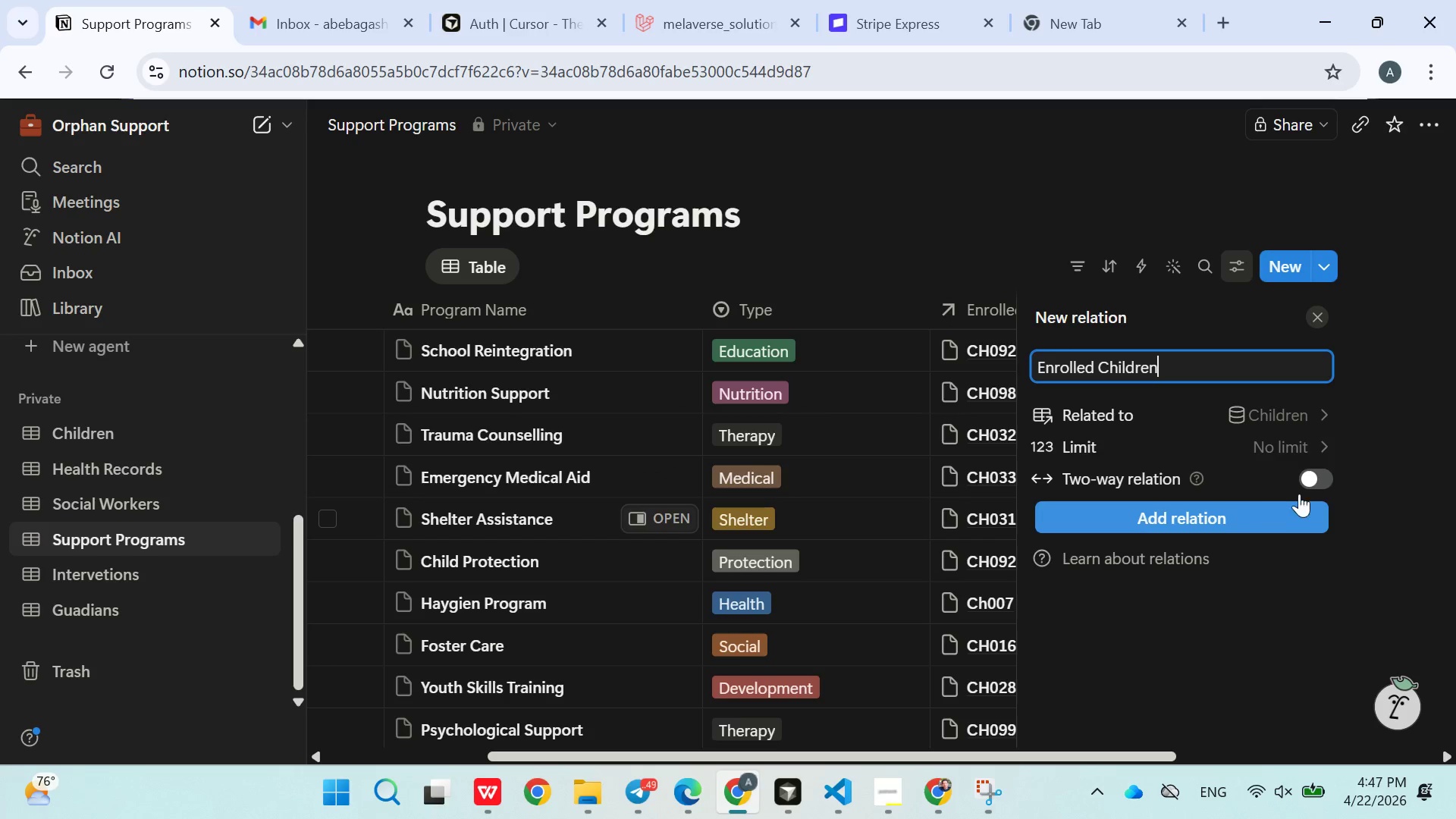 
left_click([1316, 469])
 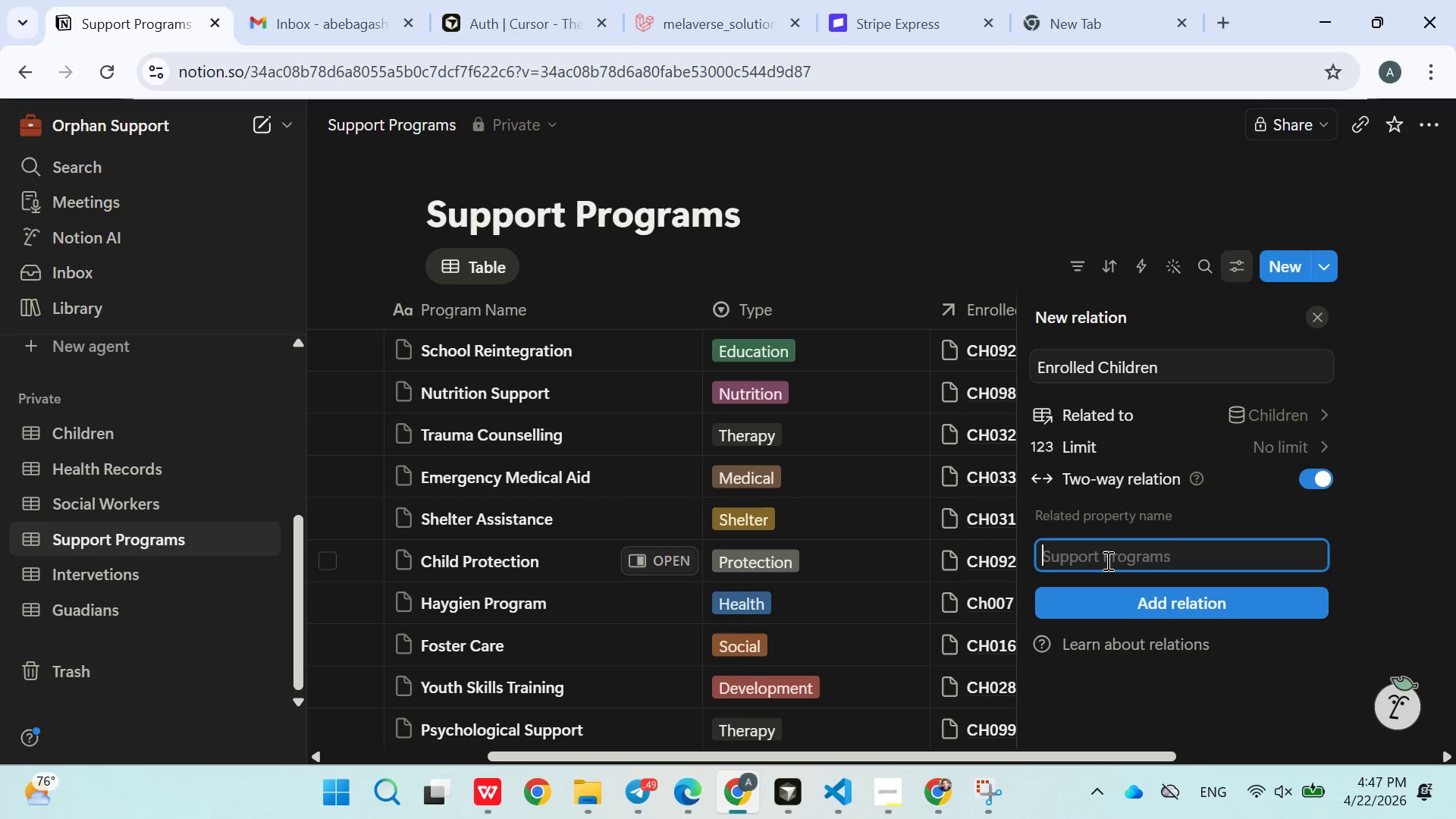 
left_click([1105, 560])
 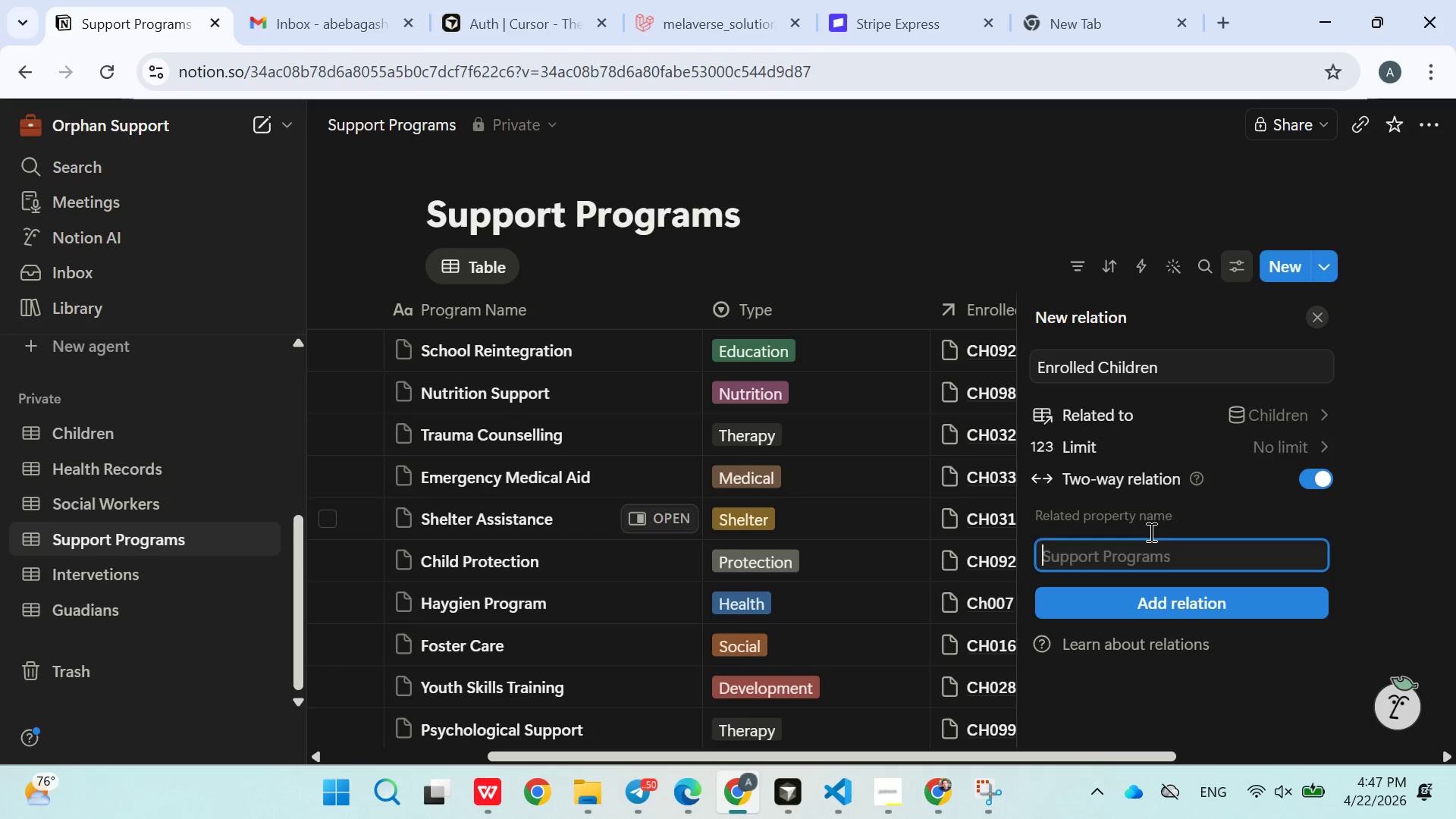 
wait(15.56)
 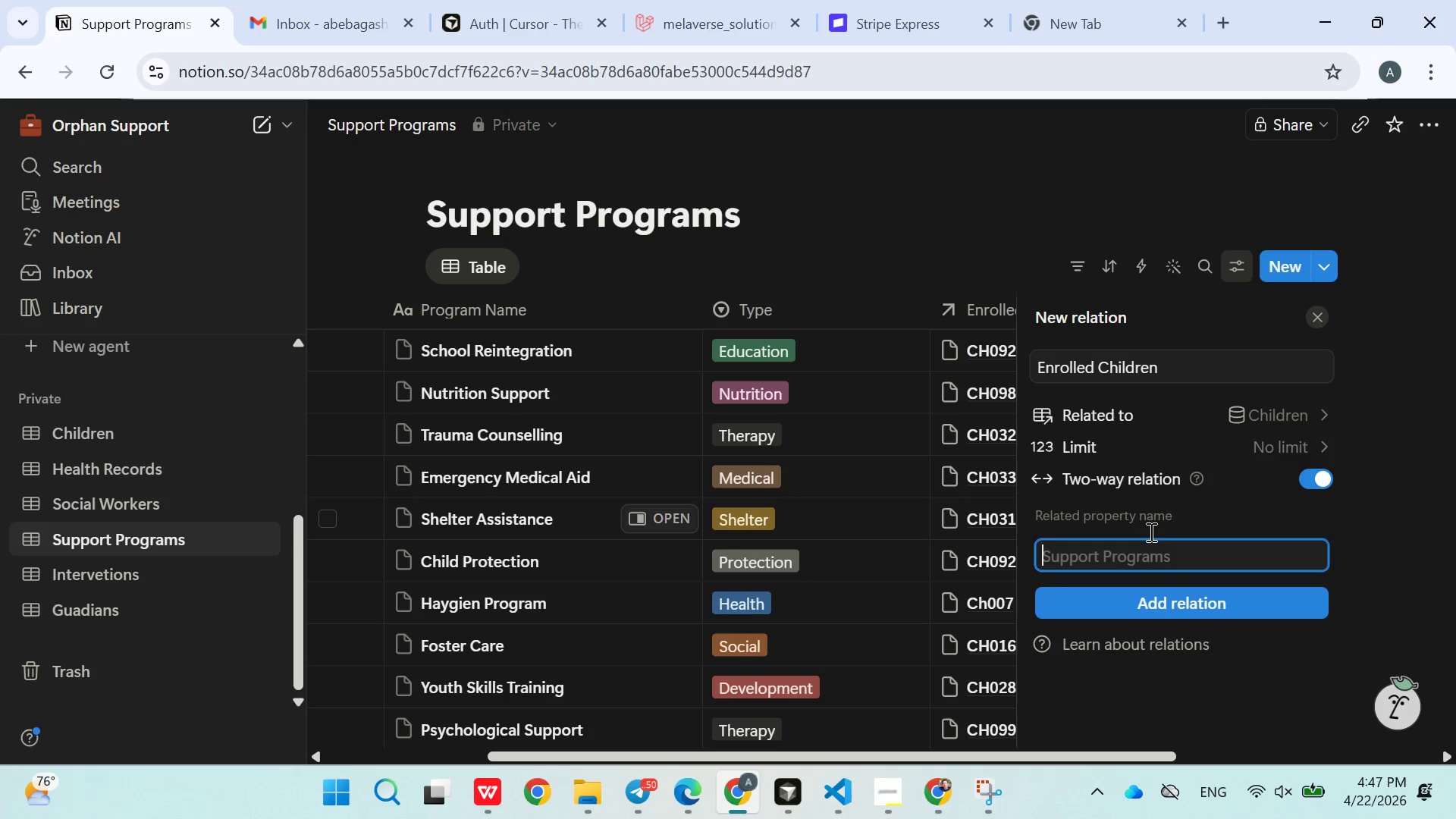 
left_click([83, 438])
 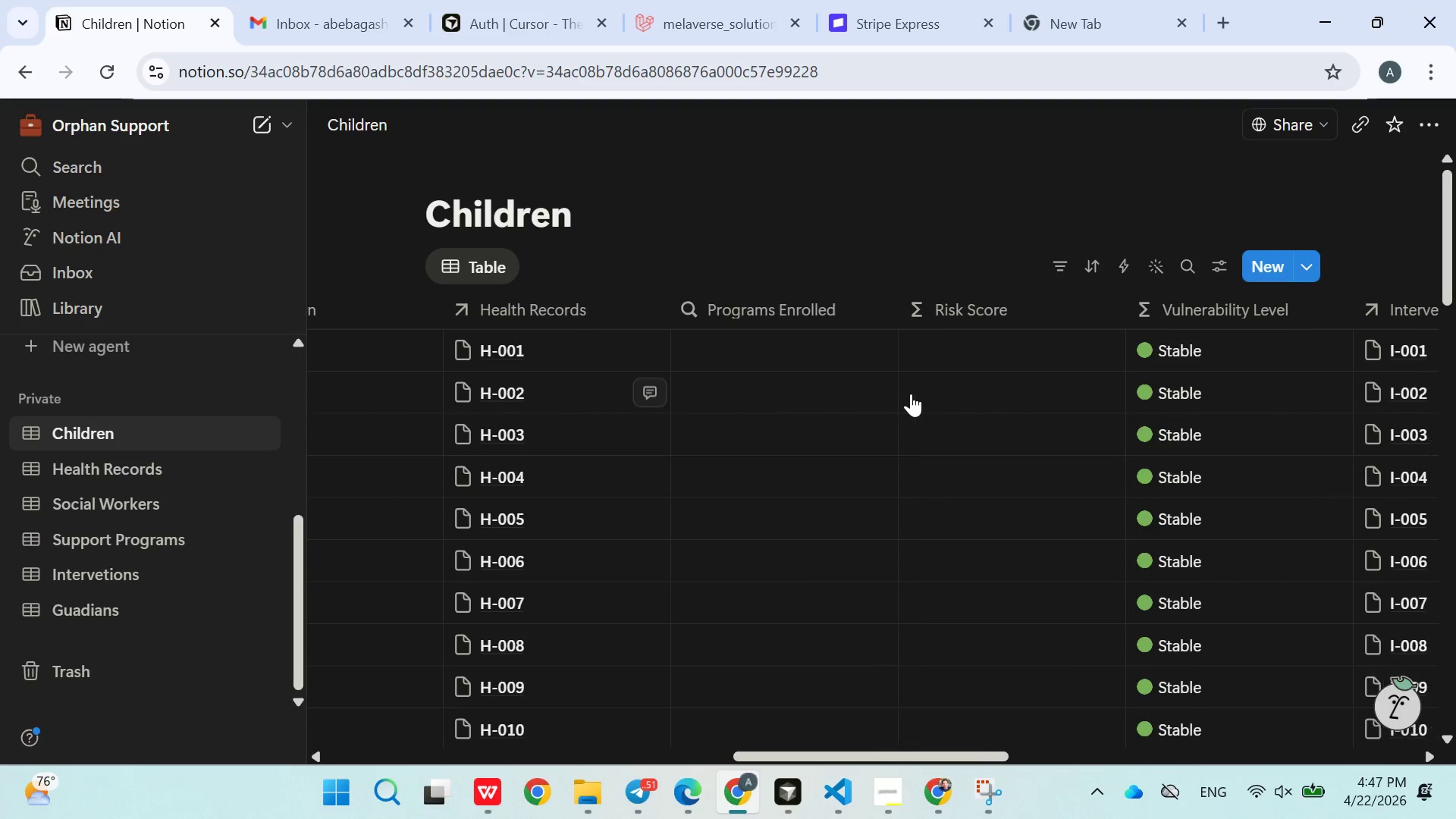 
wait(6.58)
 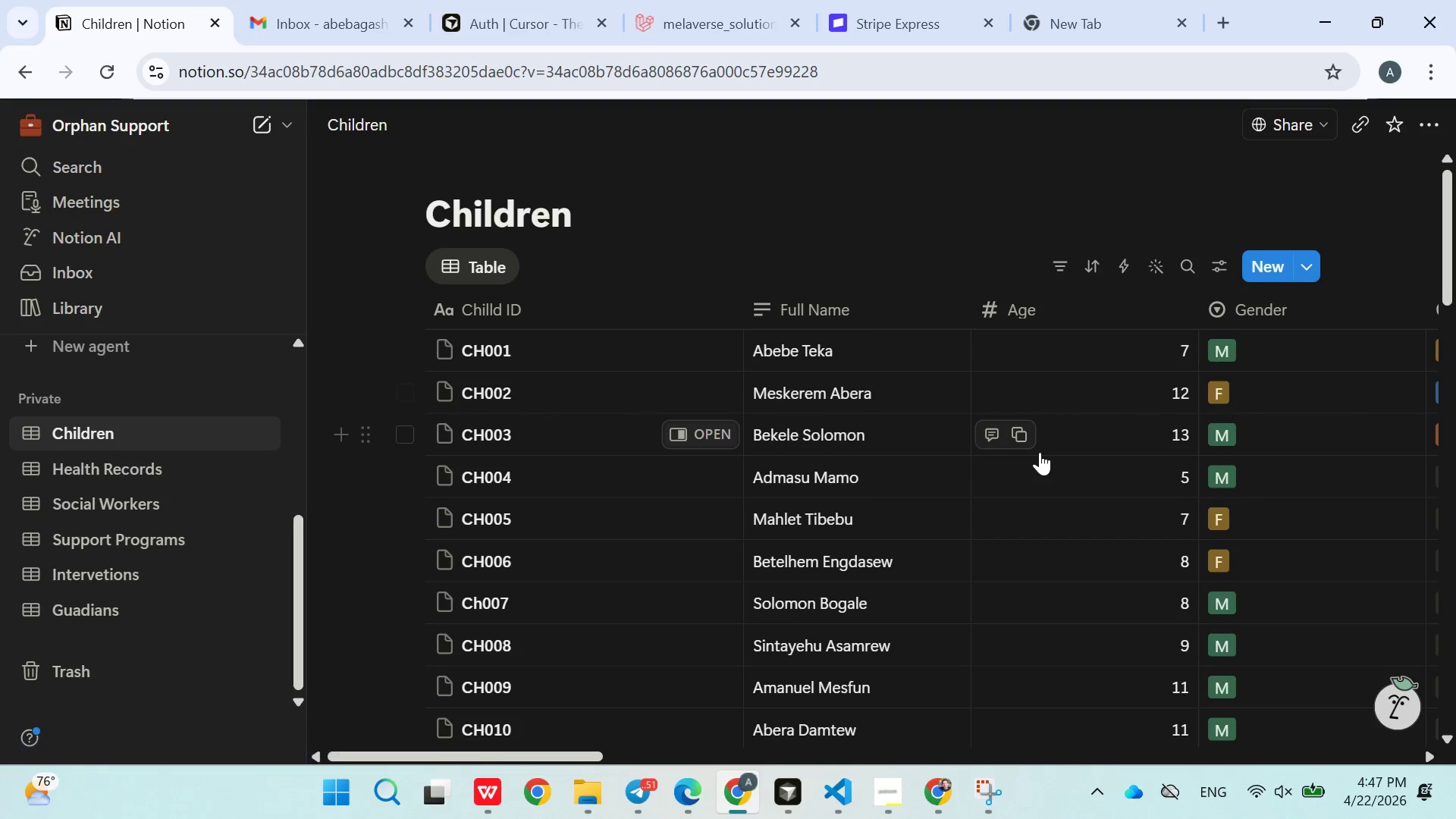 
double_click([816, 305])
 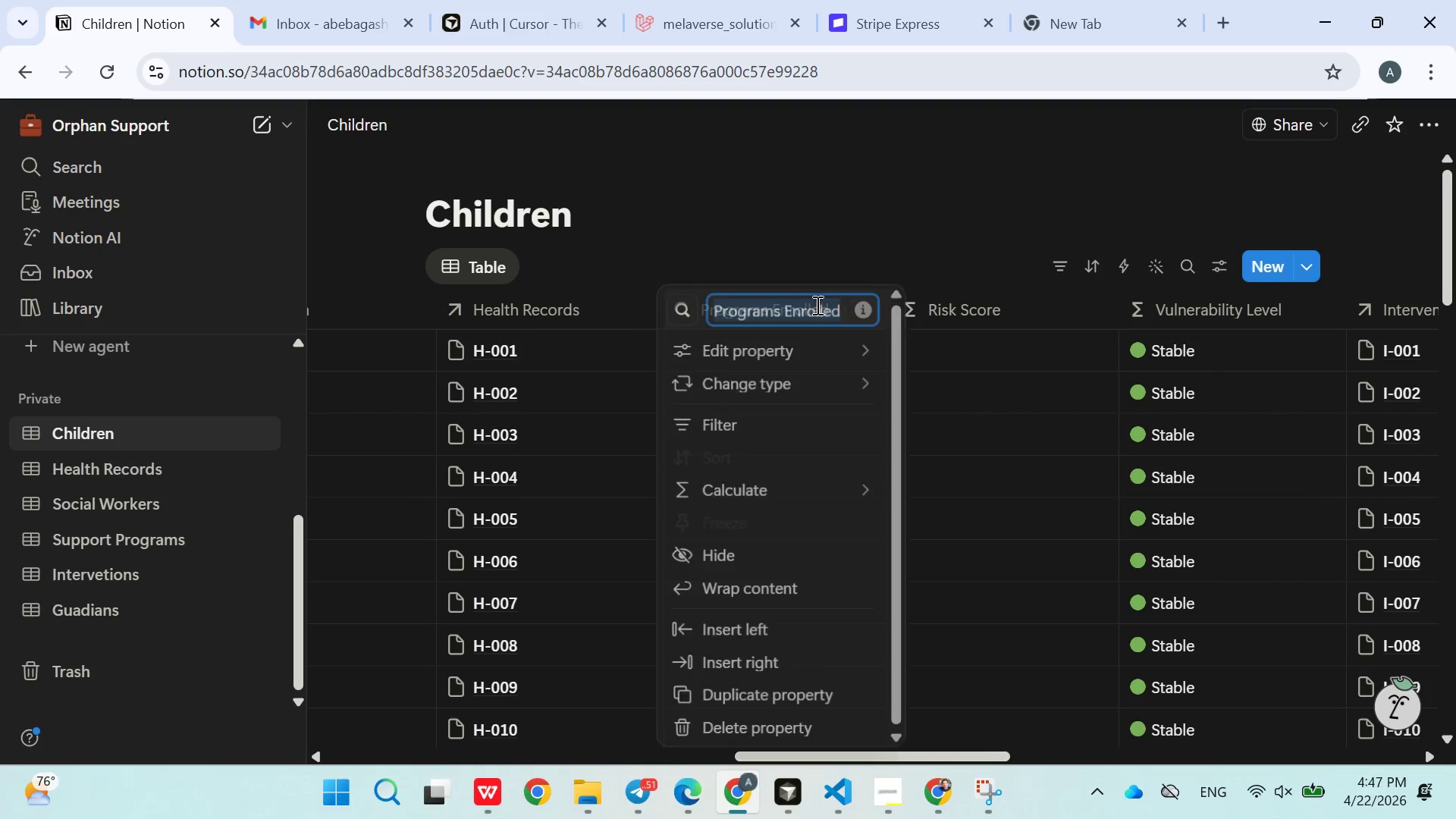 
triple_click([816, 305])
 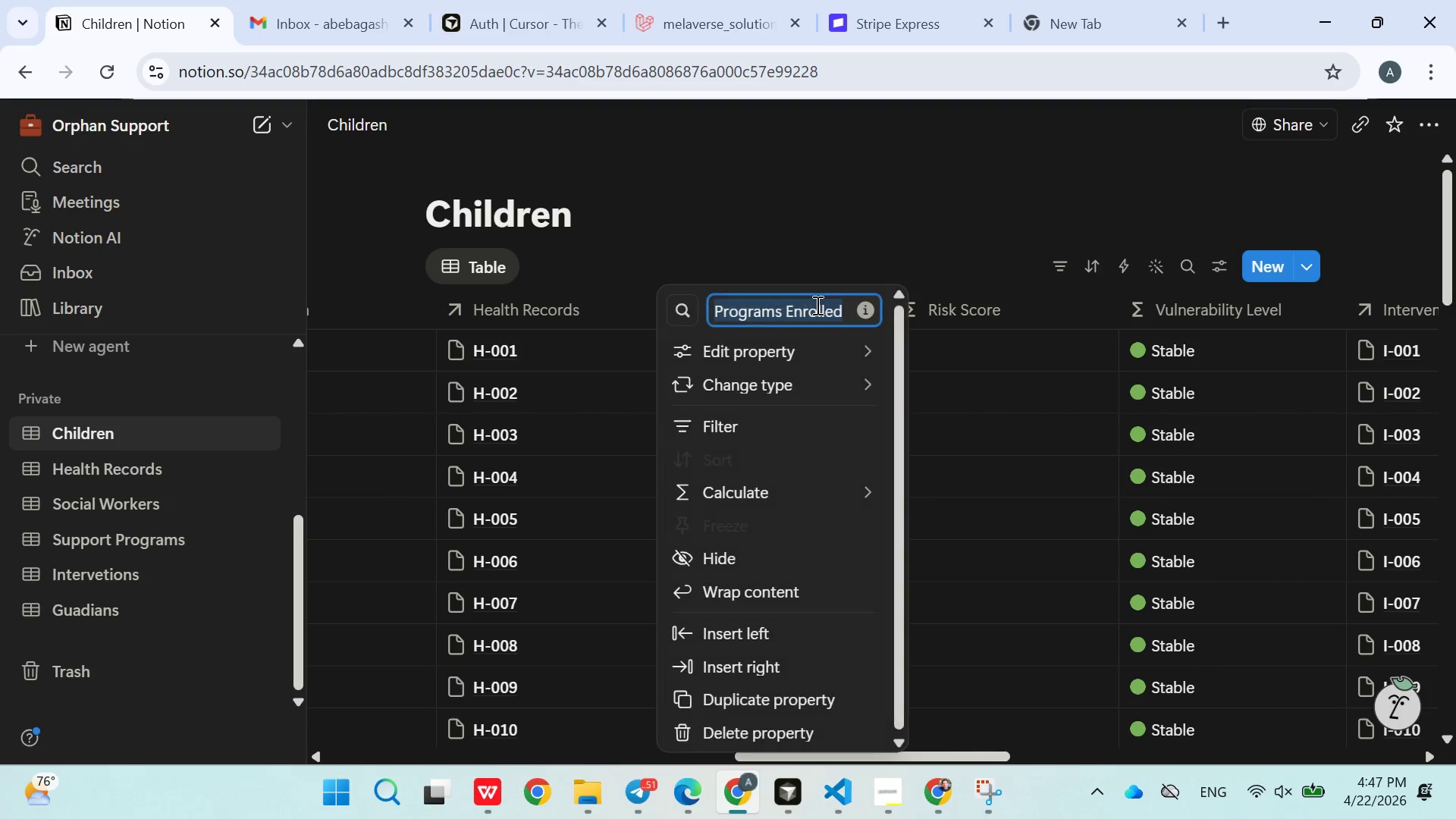 
triple_click([816, 305])
 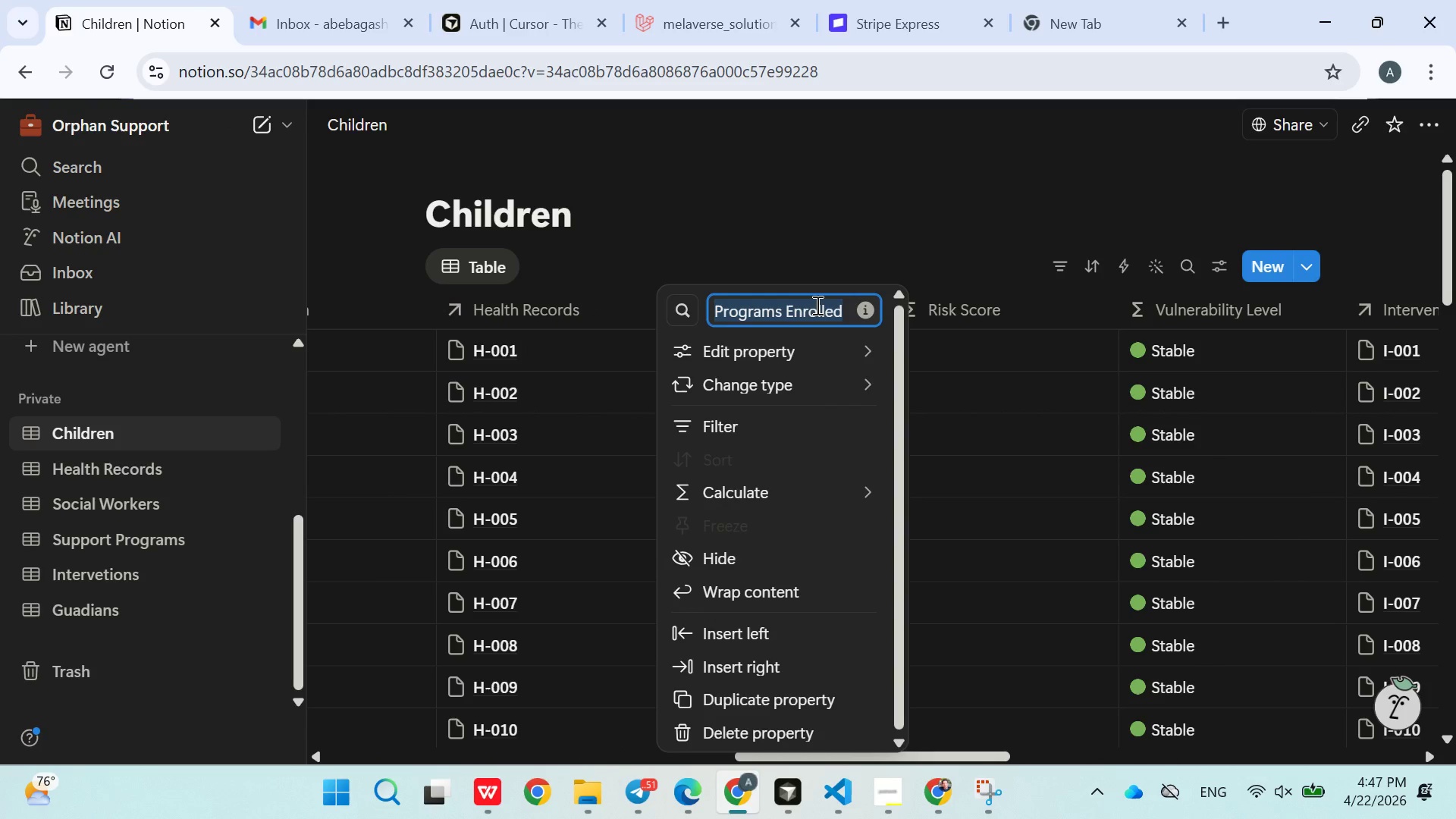 
key(Control+C)
 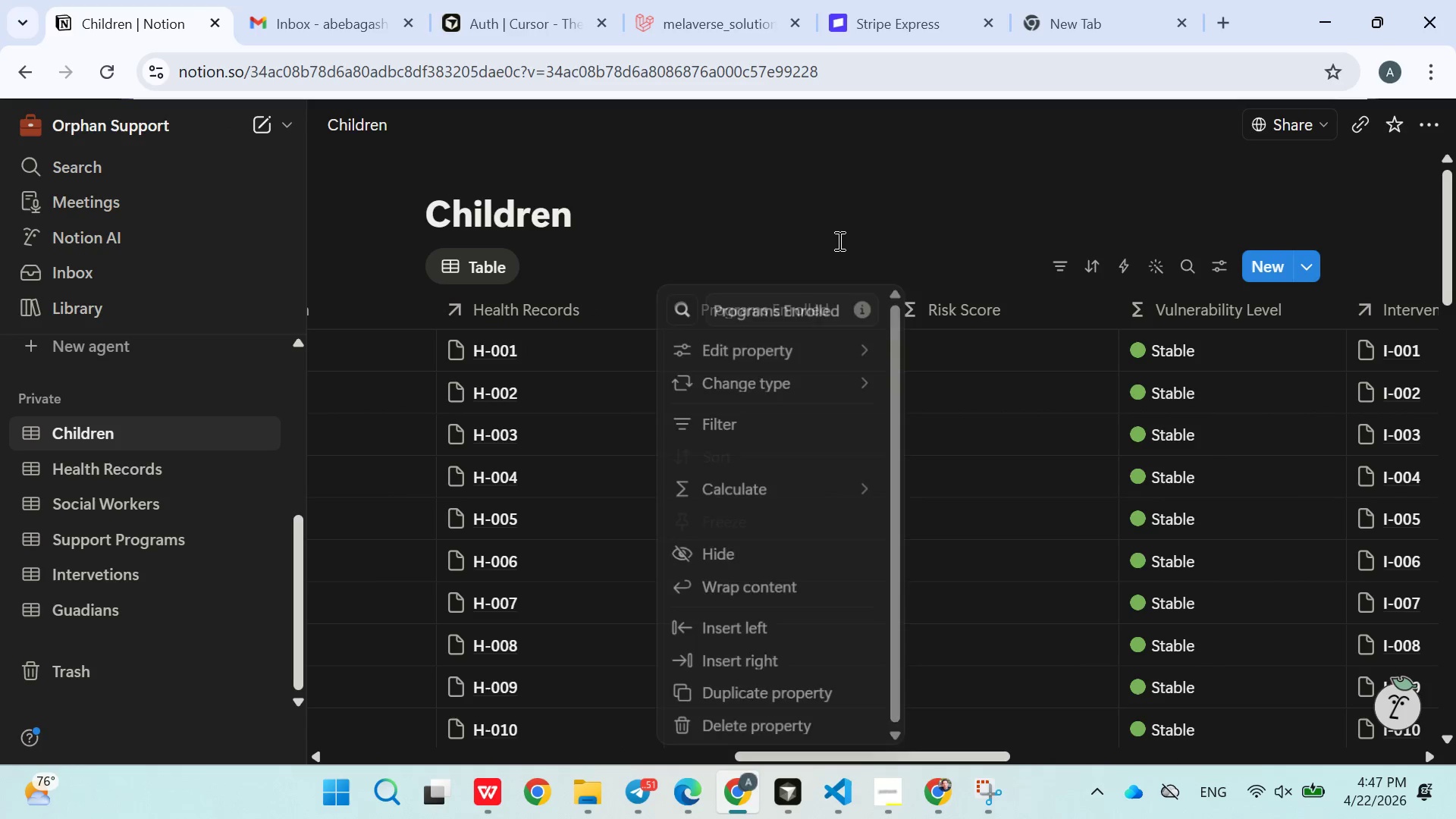 
left_click([834, 227])
 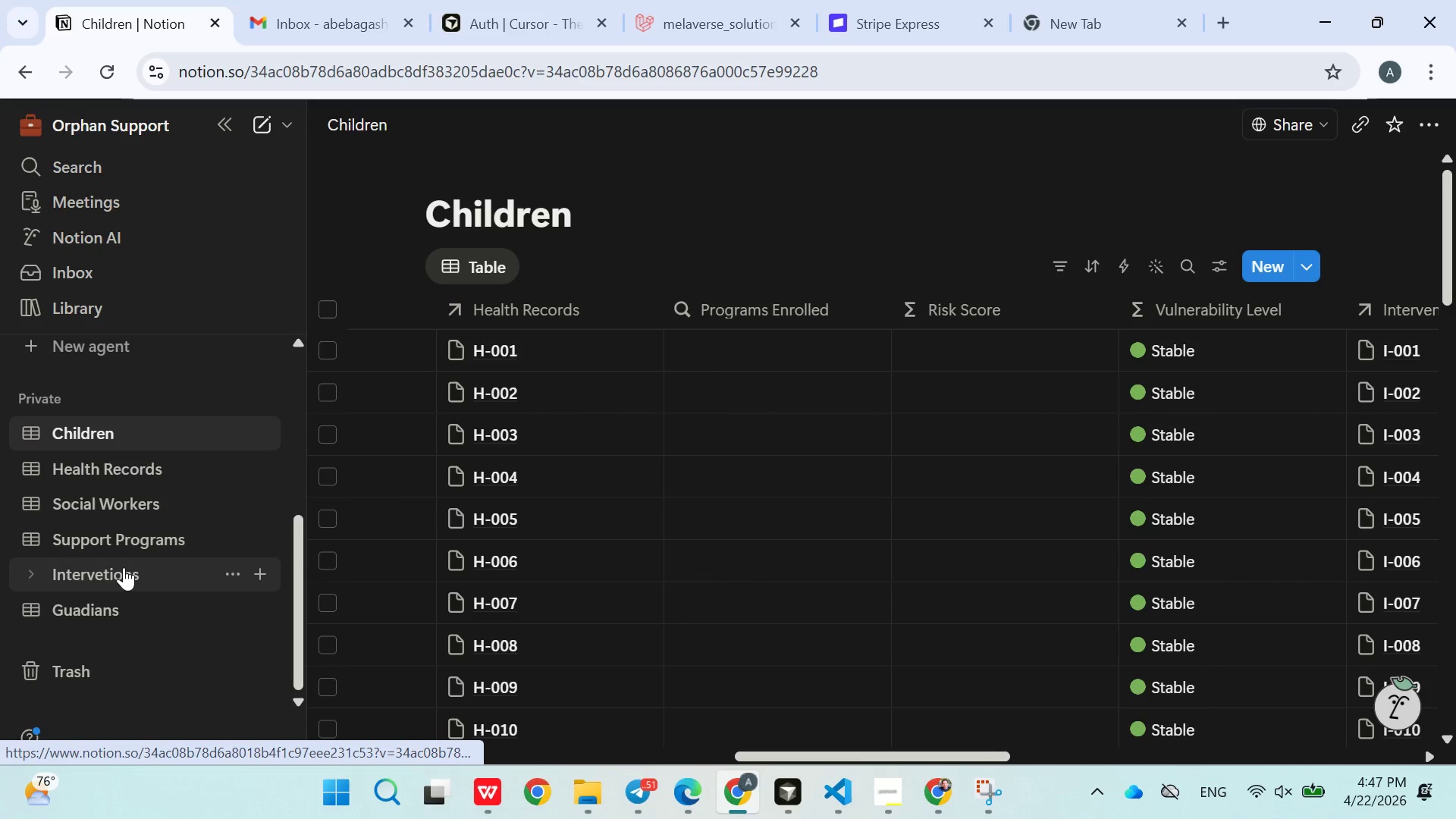 
left_click([122, 537])
 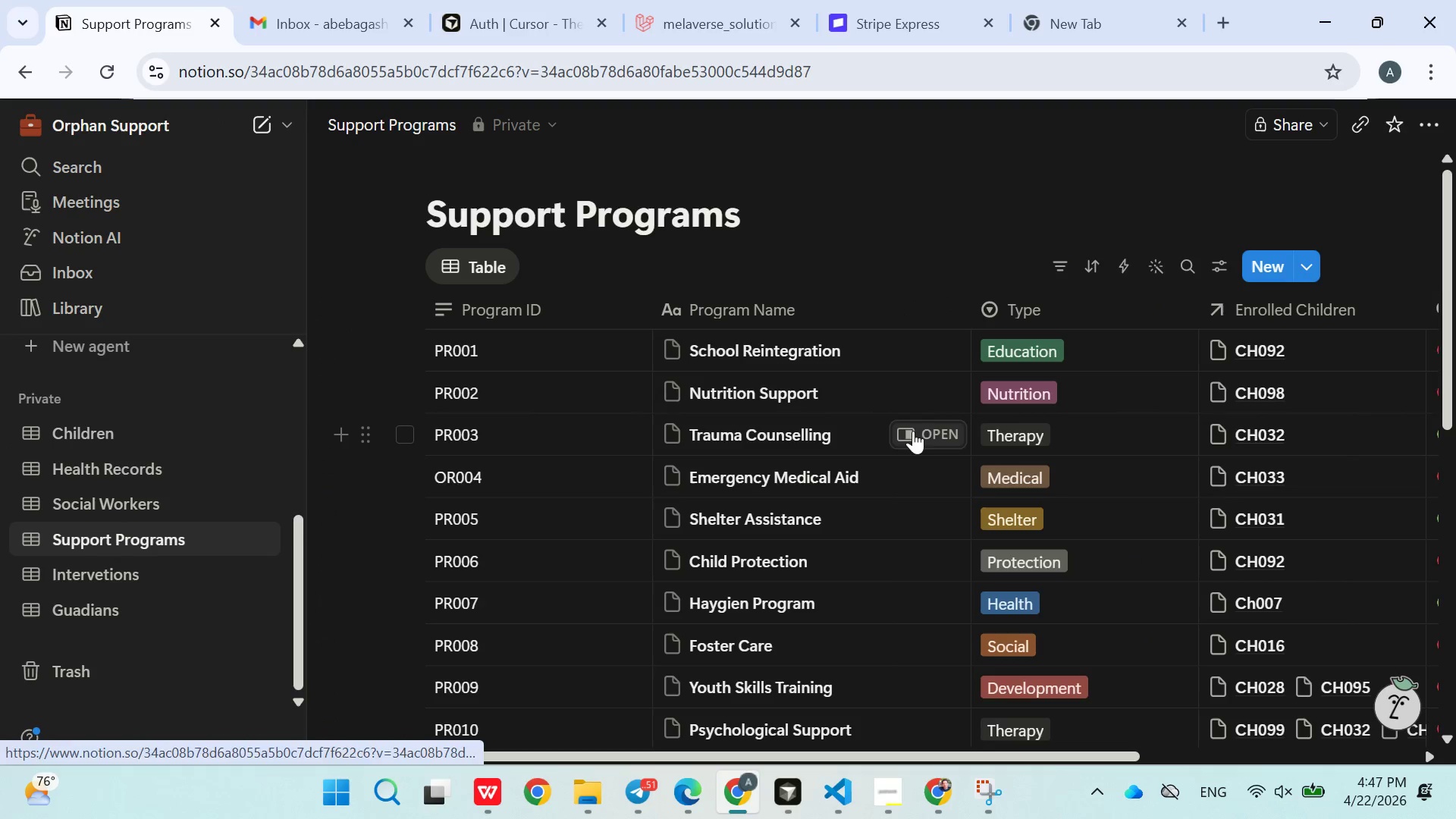 
mouse_move([1025, 395])
 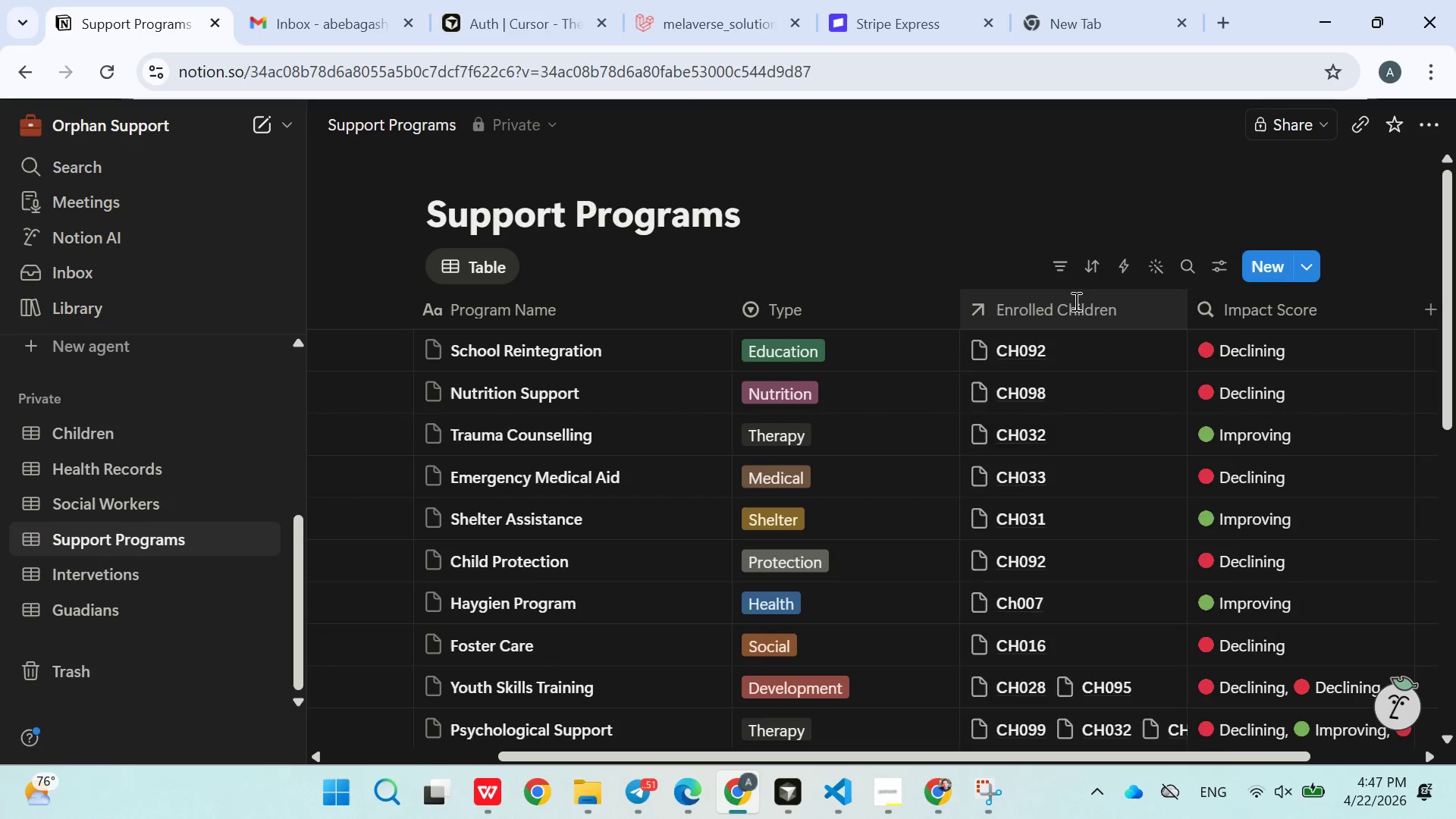 
double_click([1075, 301])
 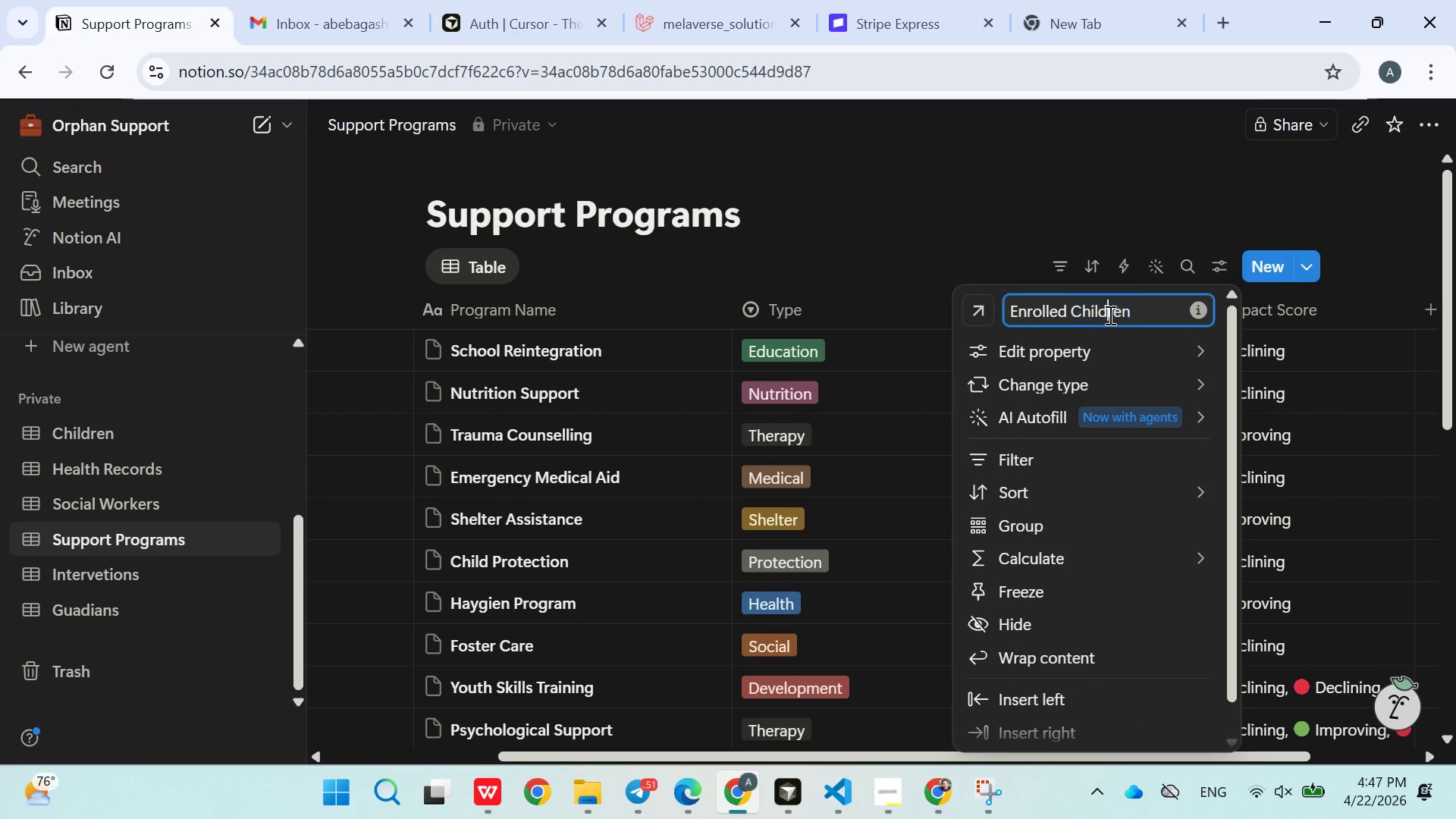 
double_click([1109, 315])
 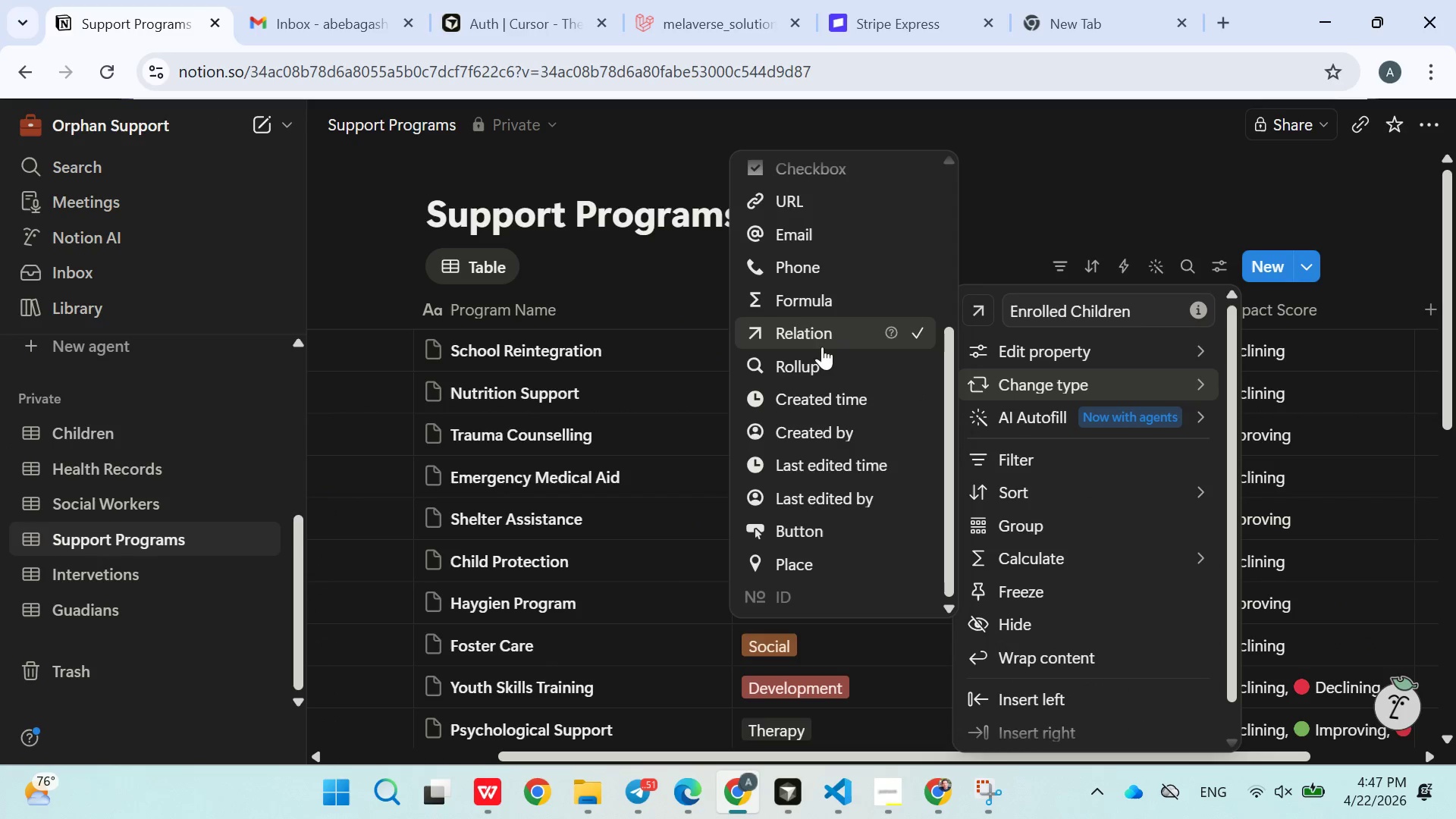 
wait(5.08)
 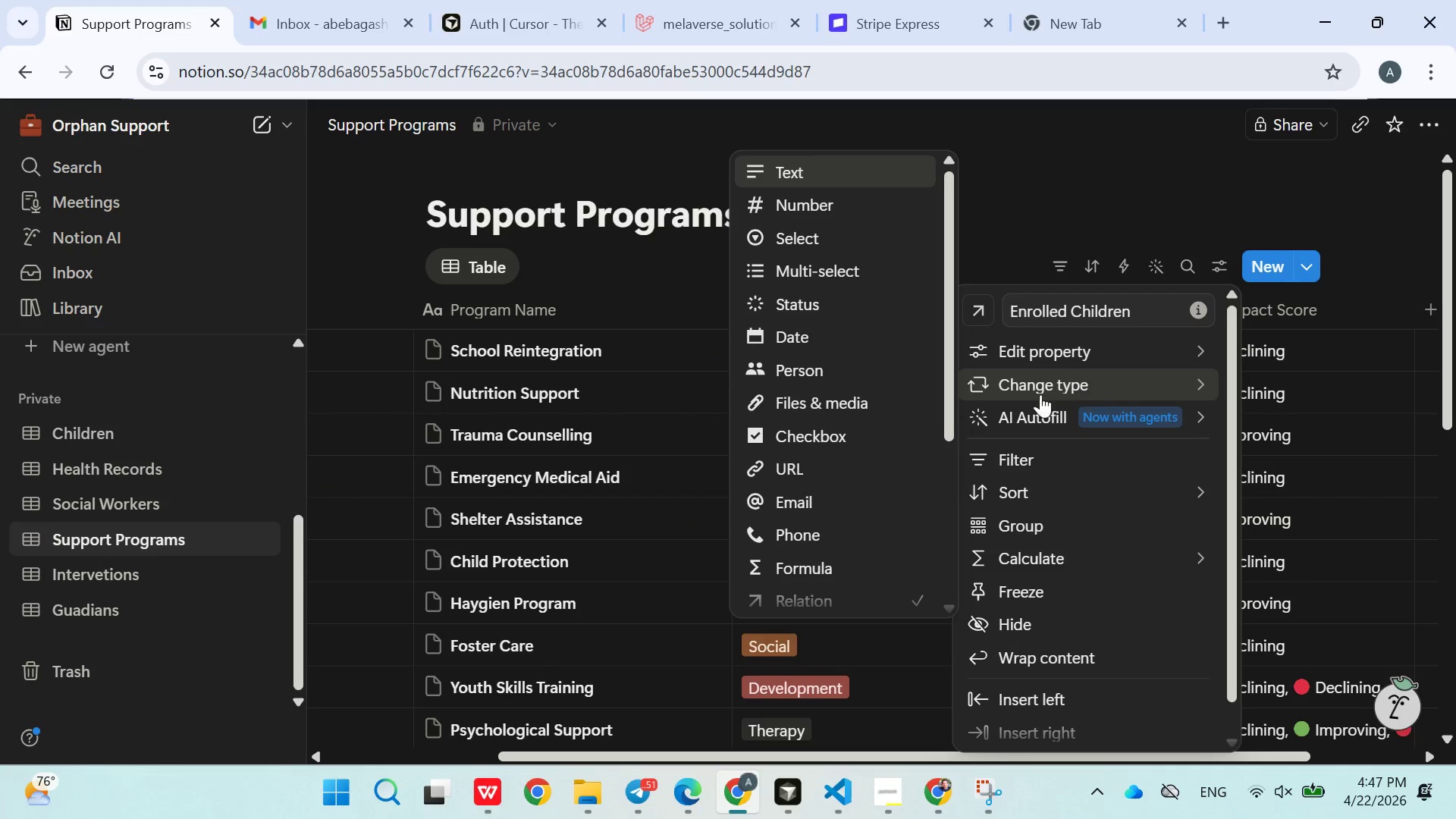 
left_click([824, 334])
 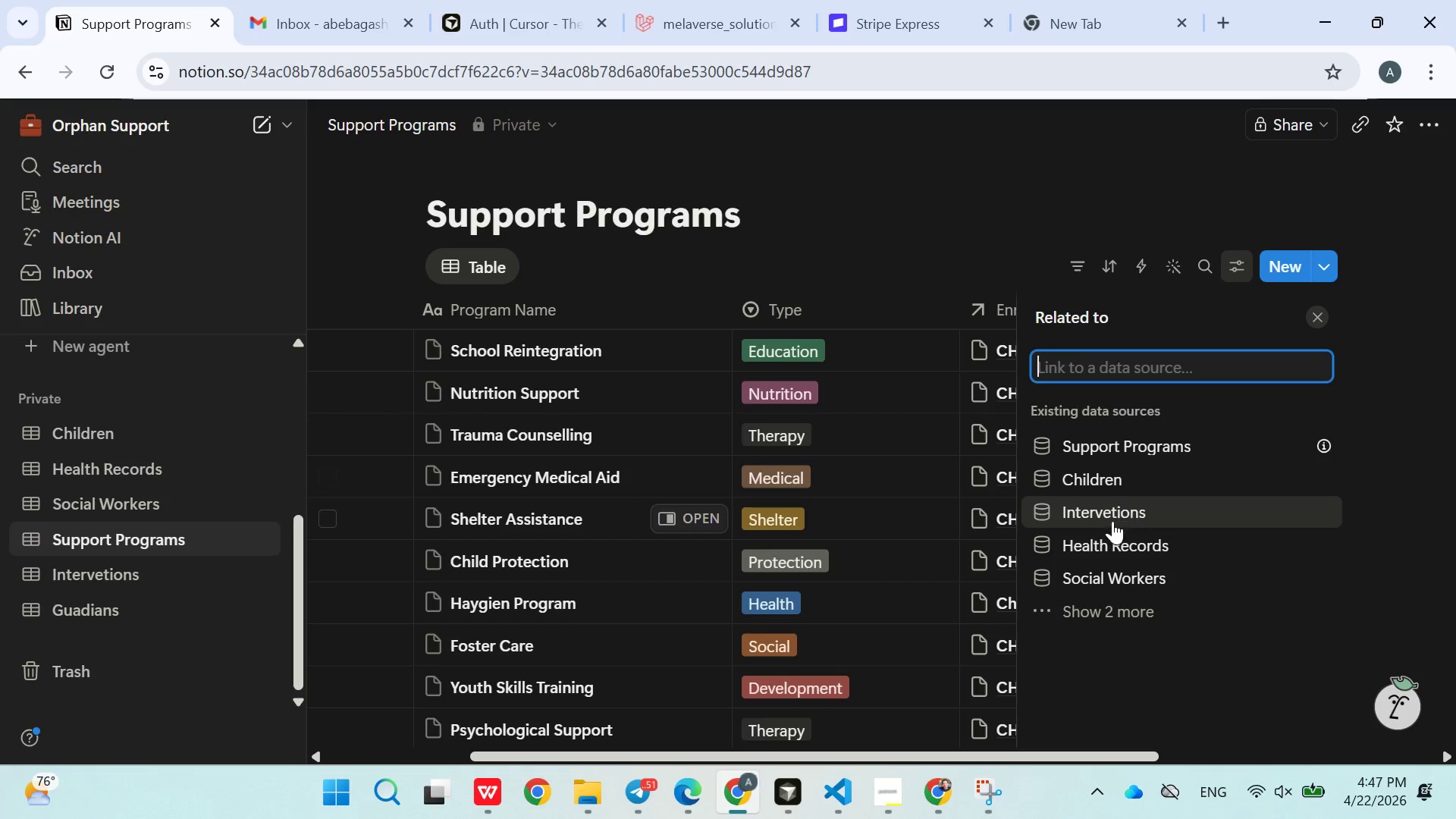 
left_click([1148, 491])
 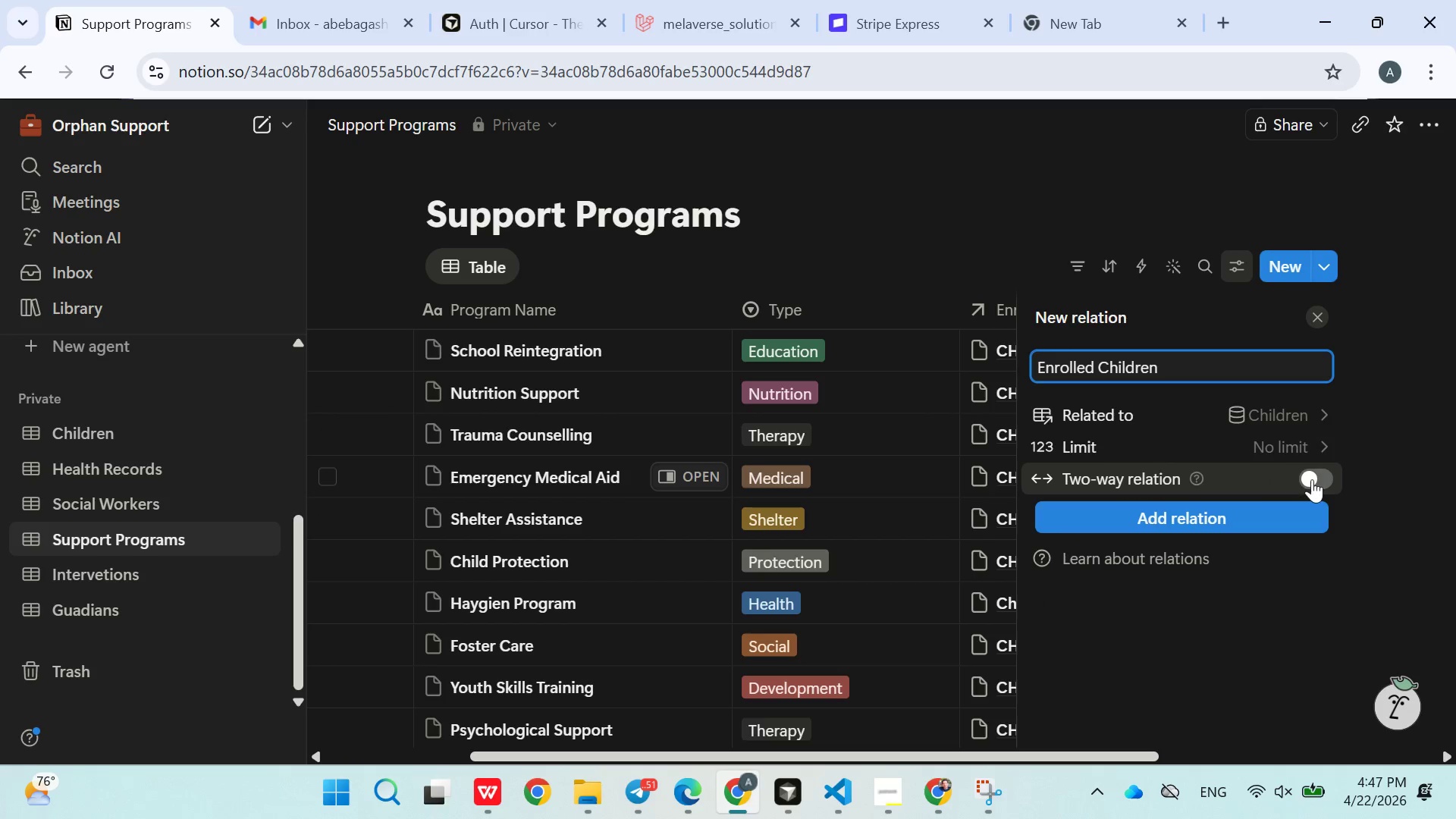 
left_click([1314, 479])
 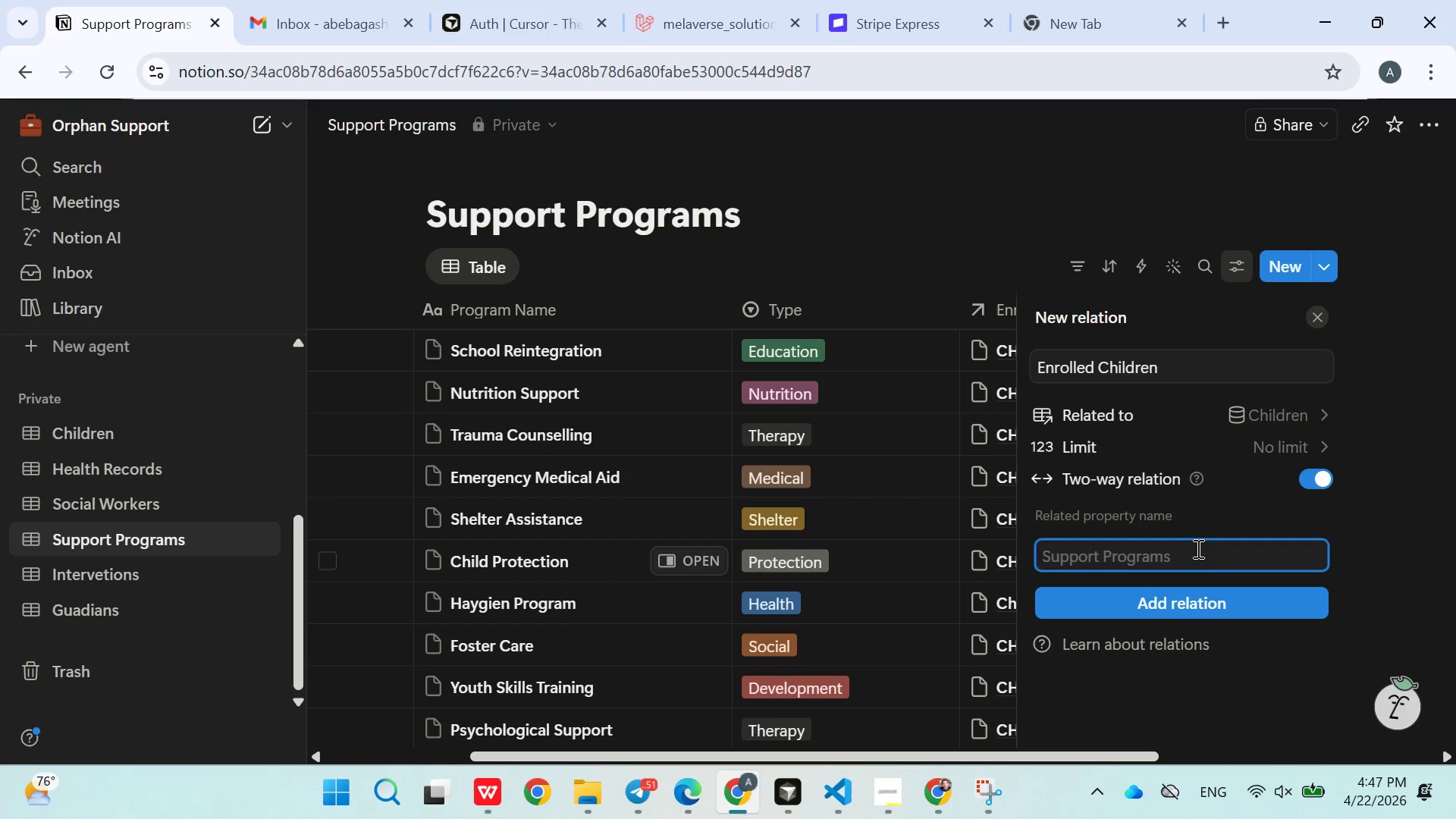 
key(Control+V)
 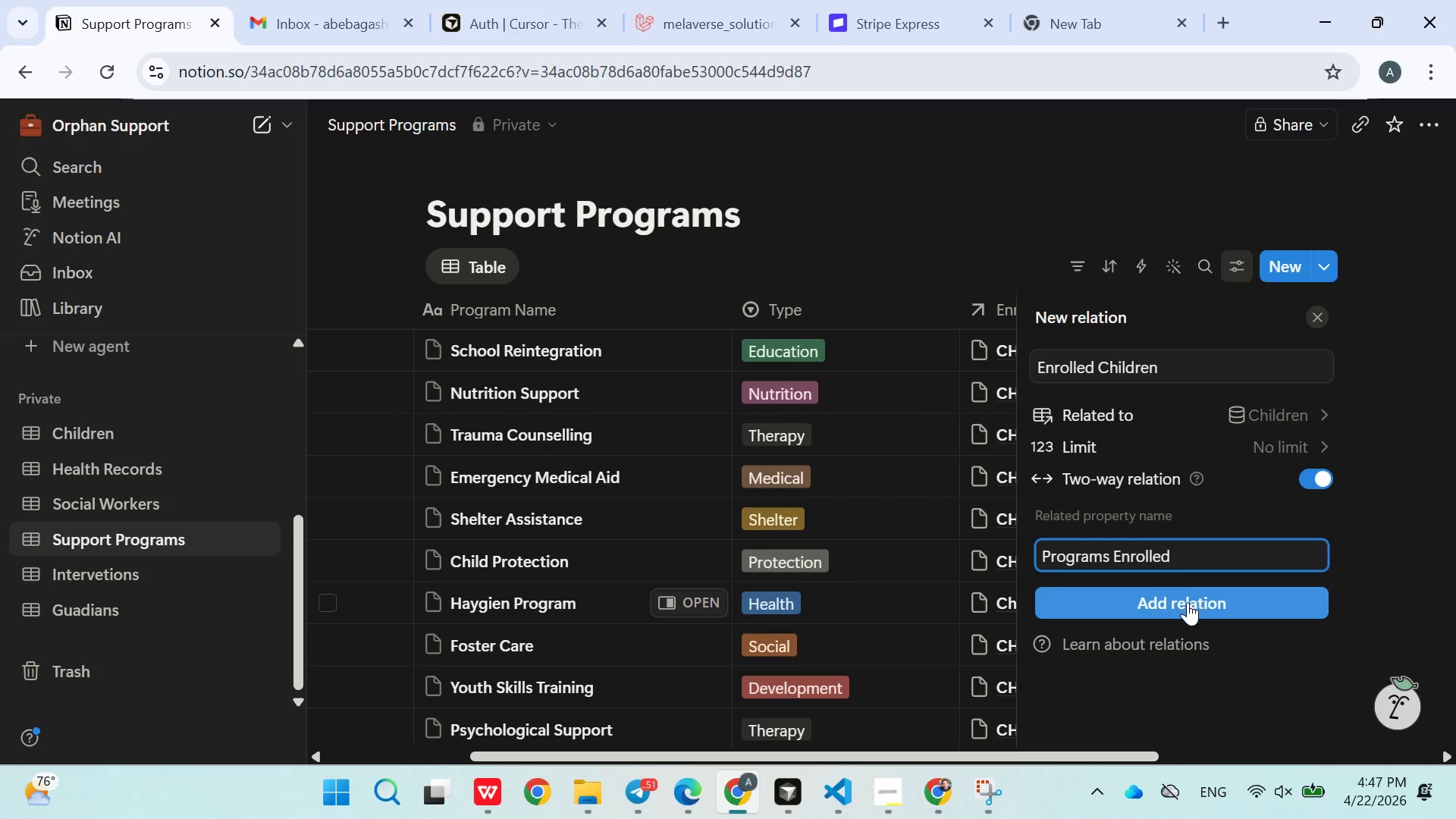 
left_click([1188, 604])
 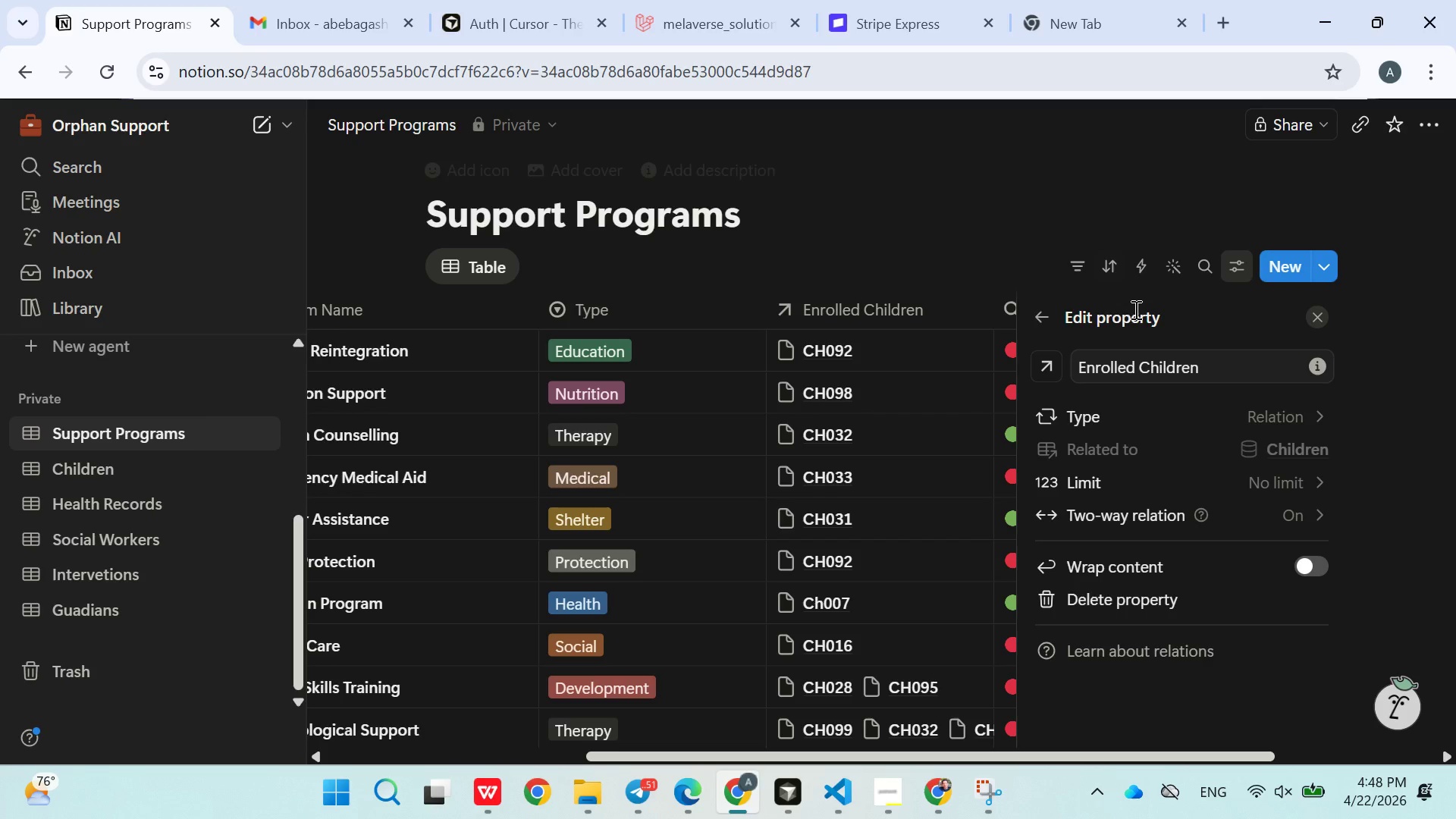 
wait(6.59)
 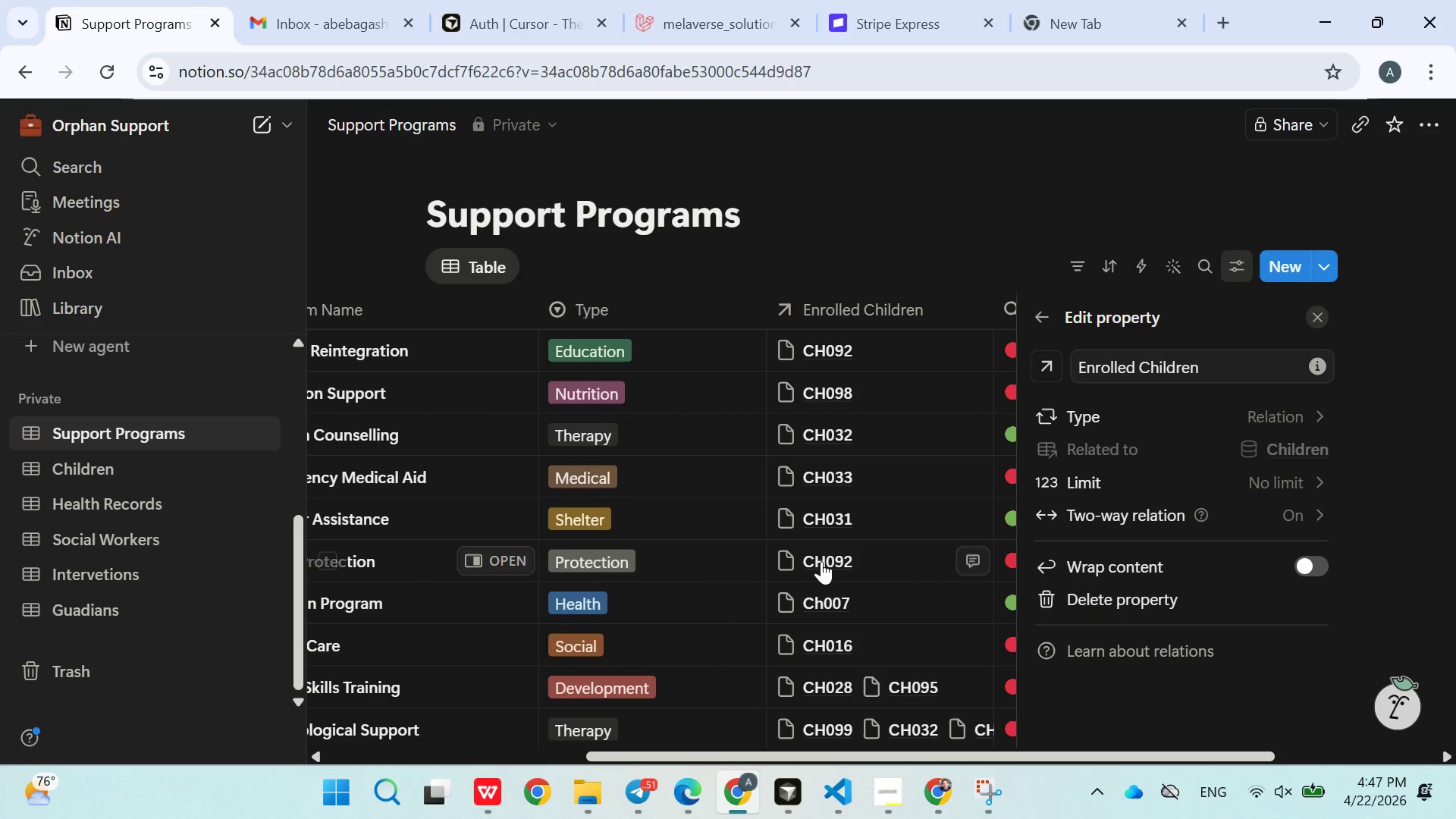 
left_click([906, 135])
 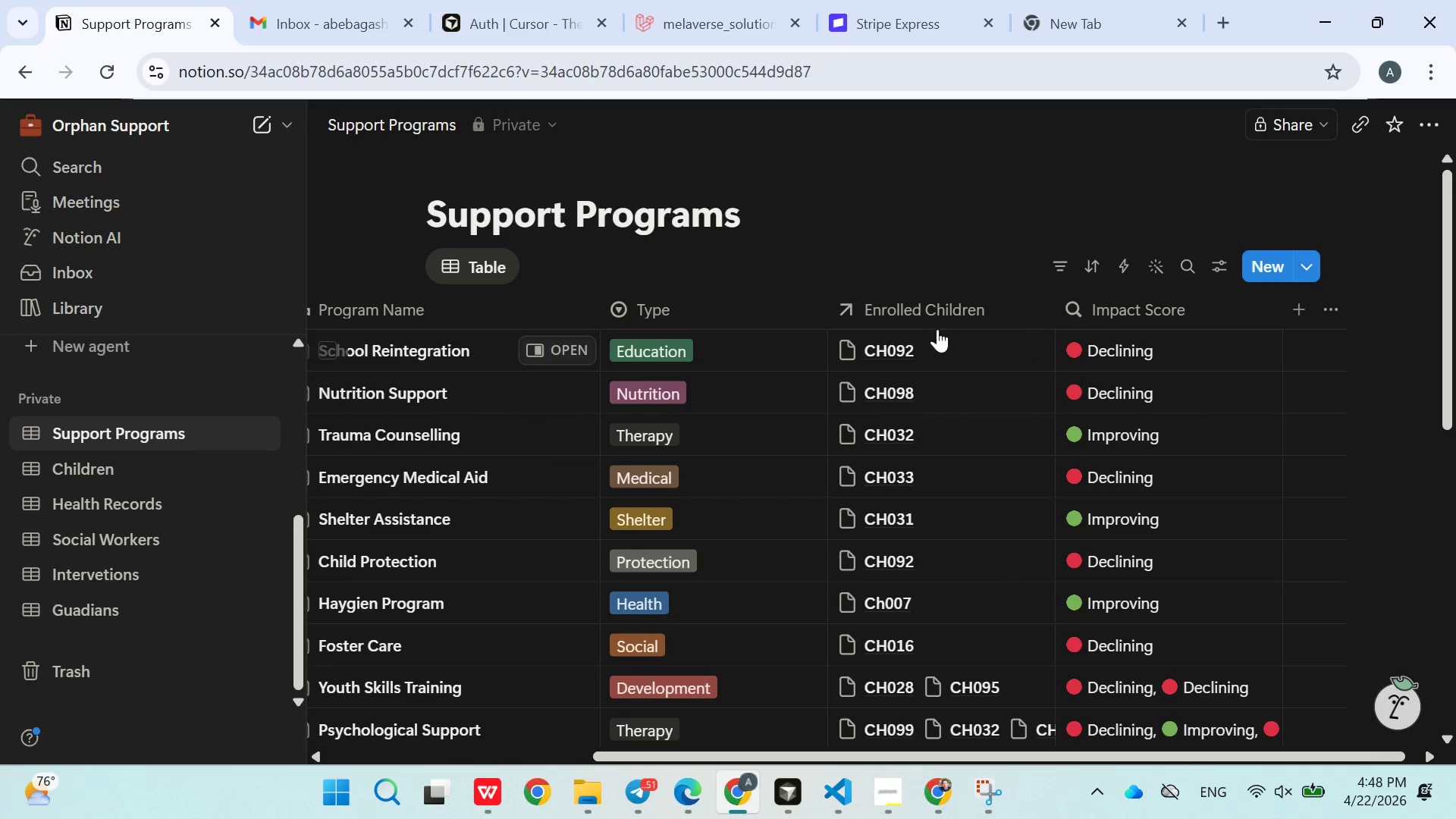 
wait(8.23)
 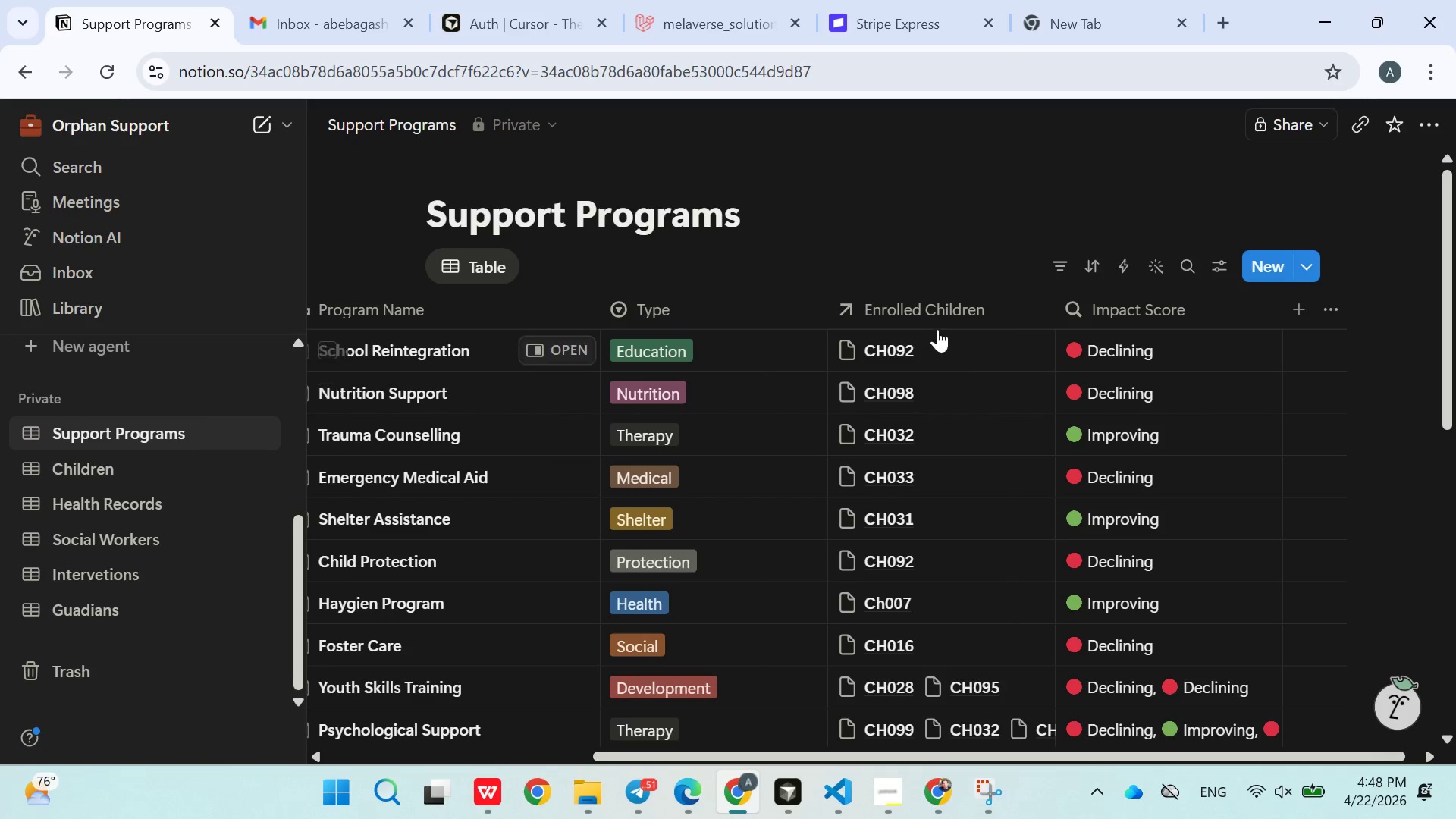 
mouse_move([880, 376])
 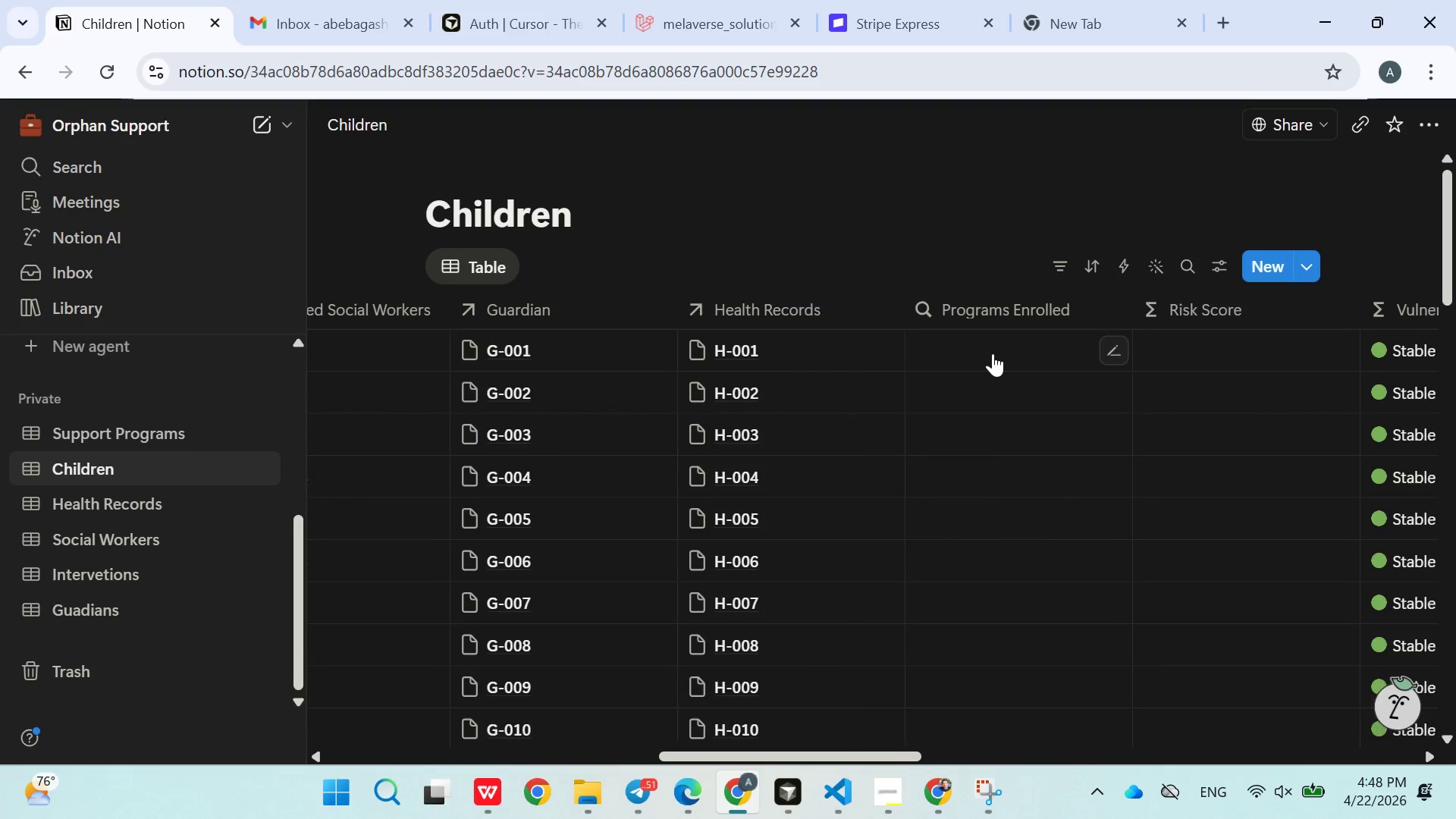 
left_click([992, 353])
 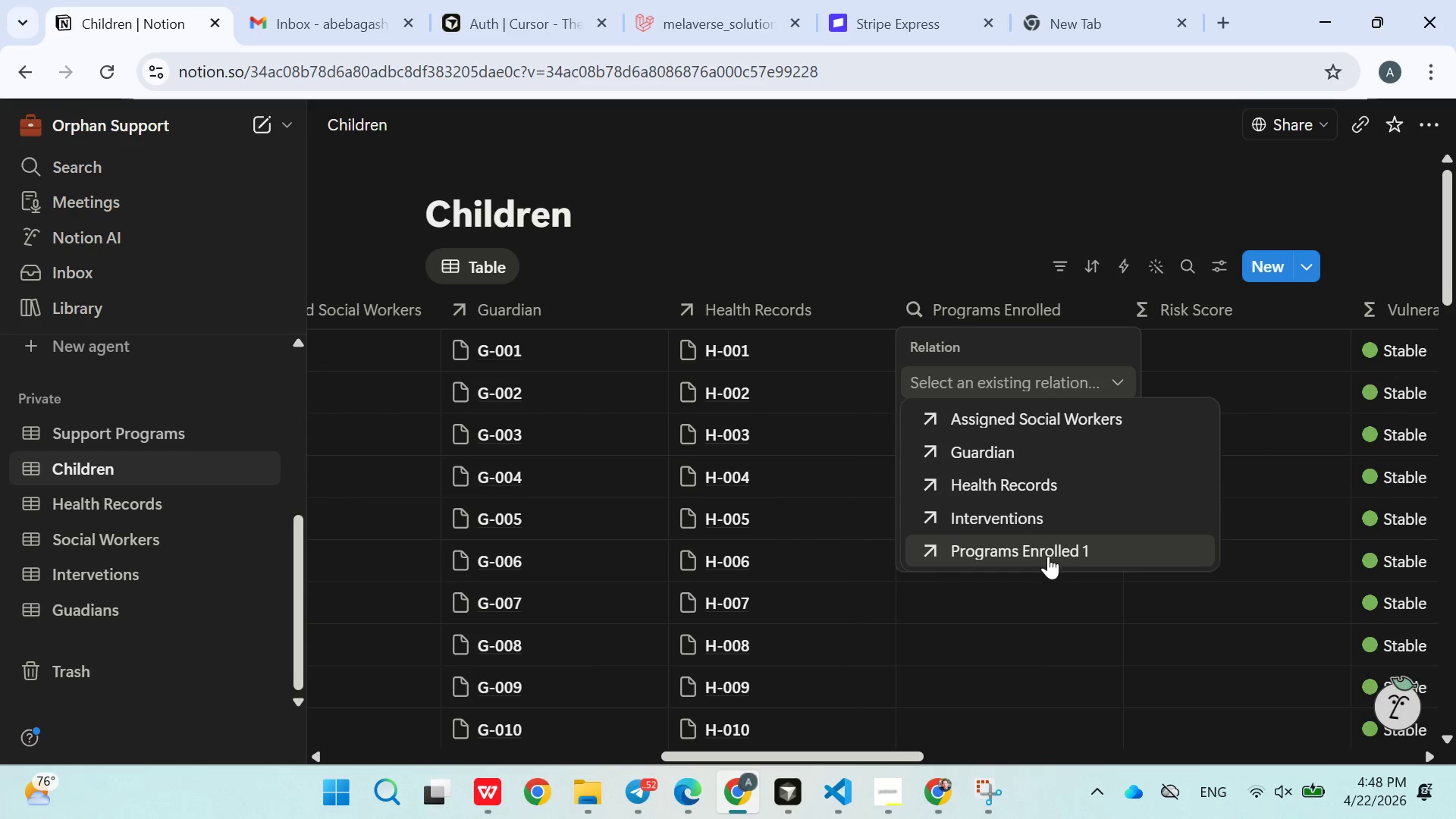 
wait(5.11)
 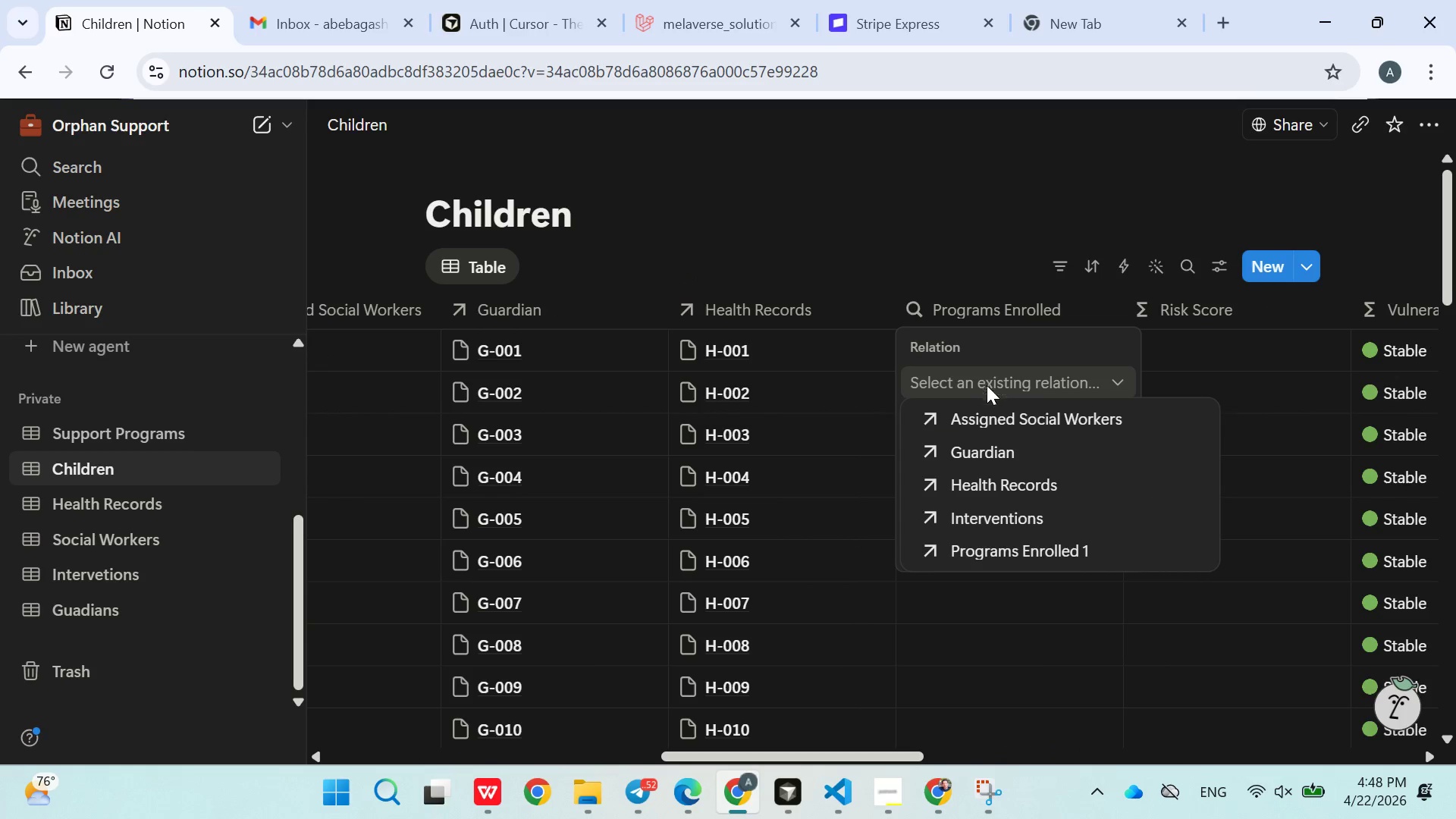 
left_click([1048, 557])
 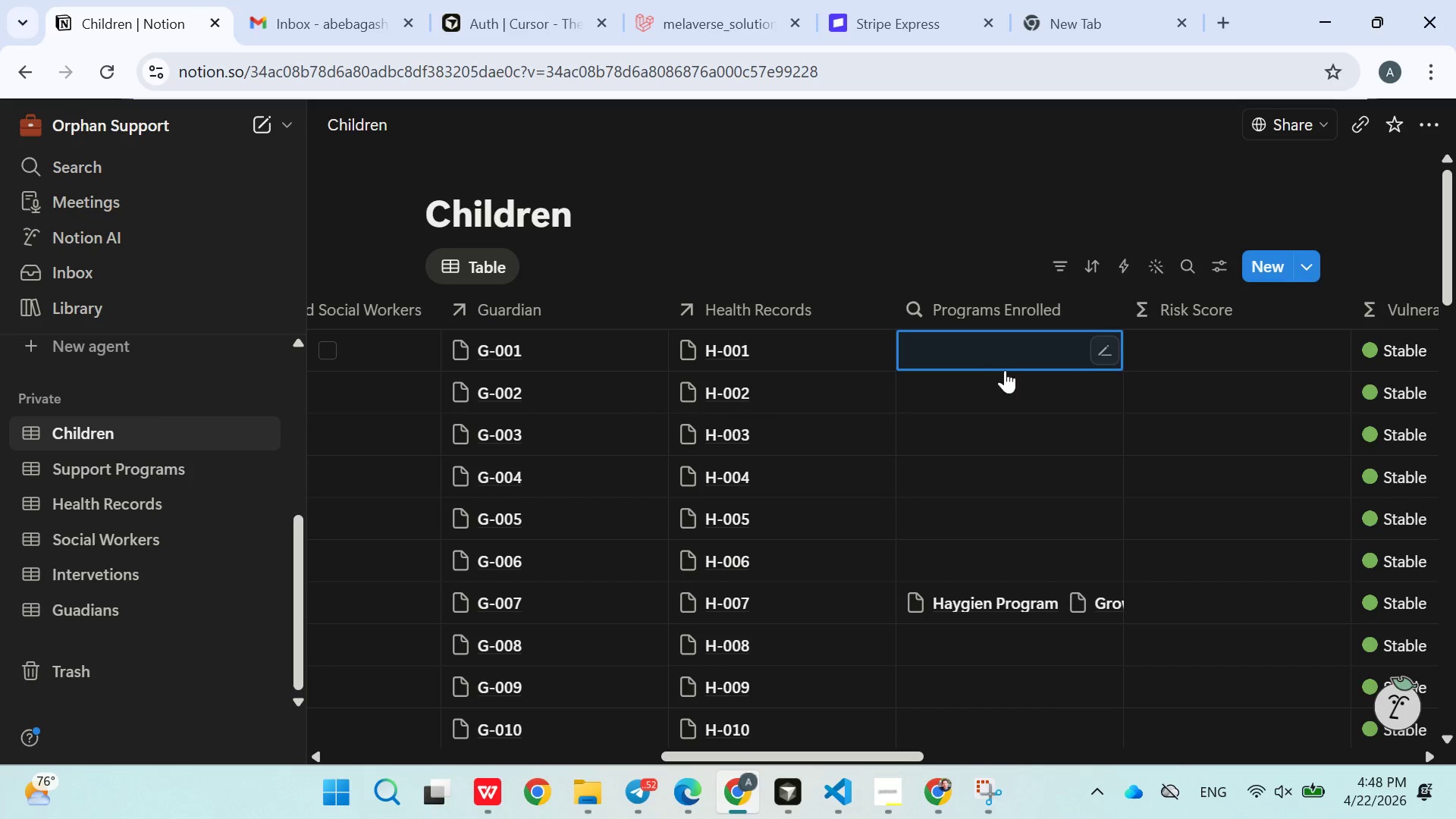 
left_click([1018, 363])
 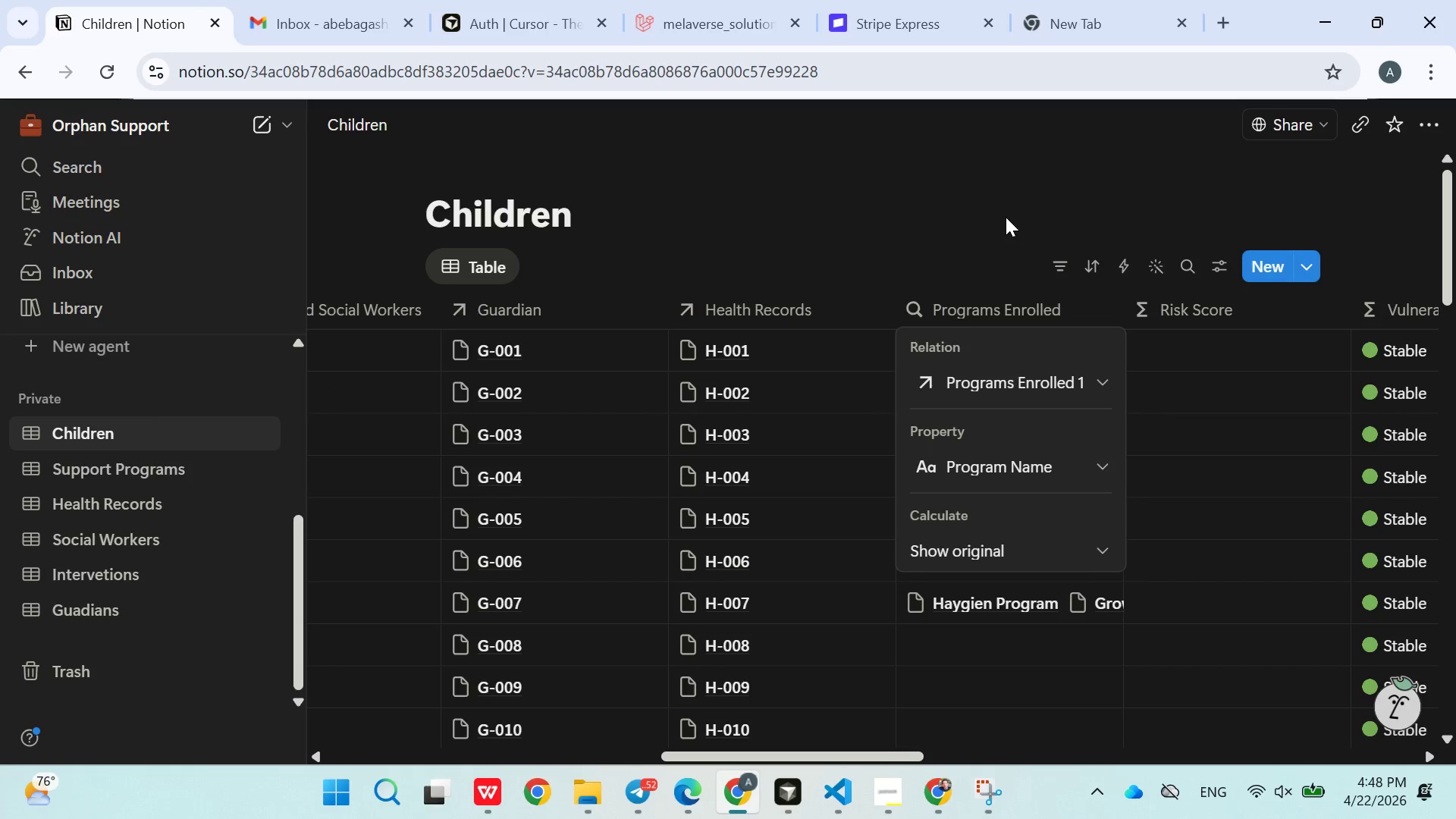 
left_click([1006, 217])
 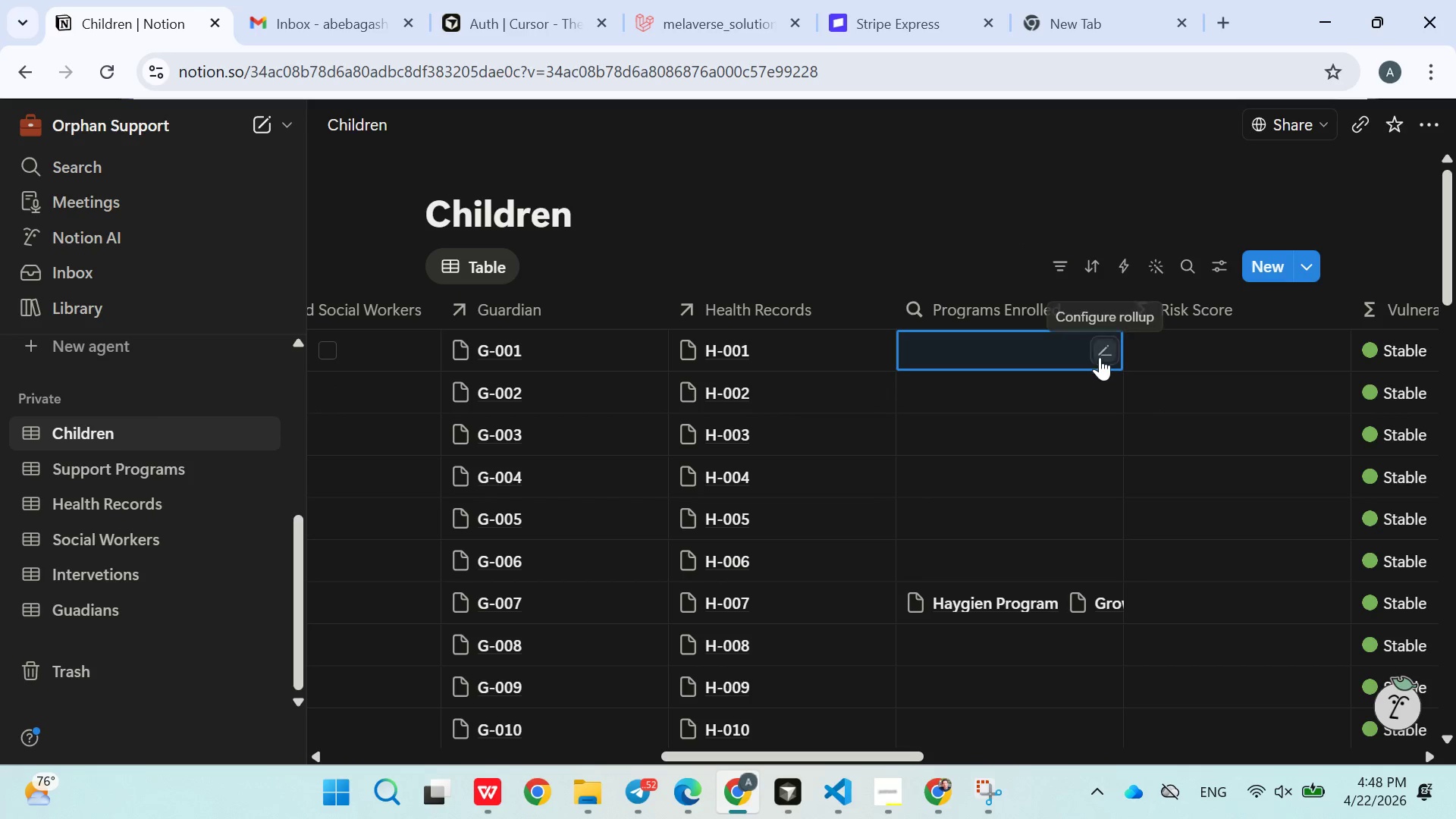 
left_click([1100, 357])
 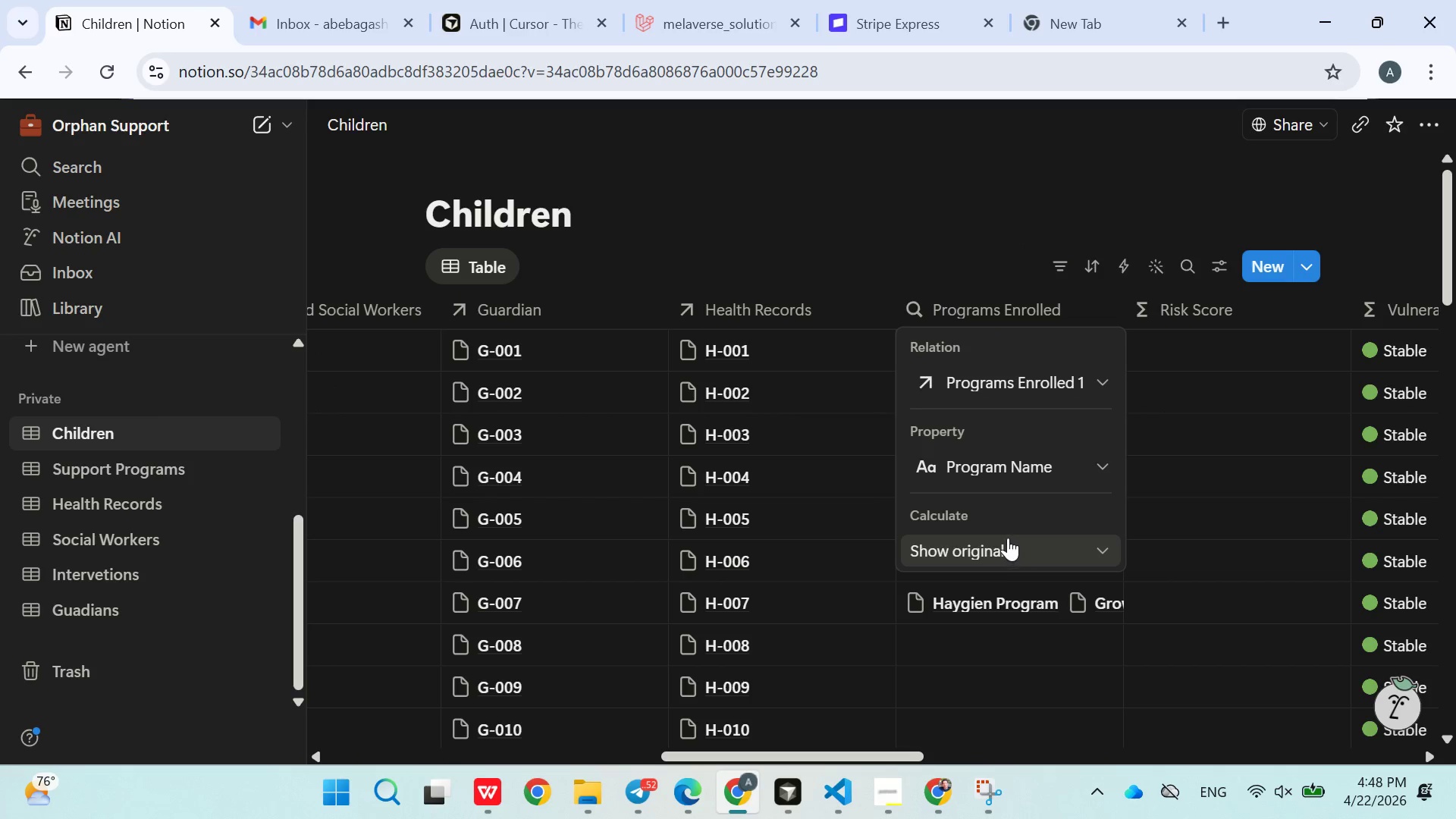 
left_click([1008, 538])
 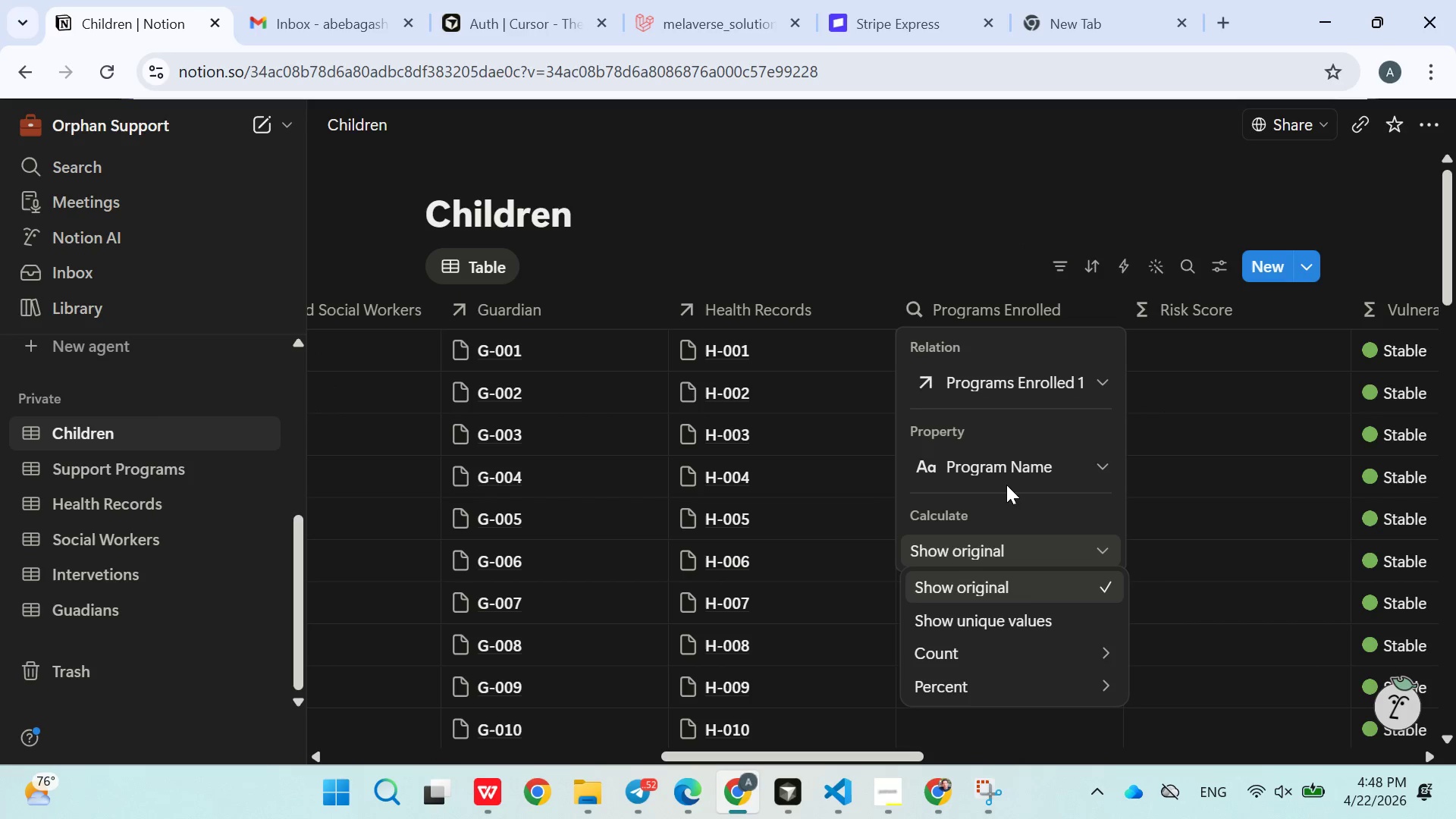 
left_click([1008, 474])
 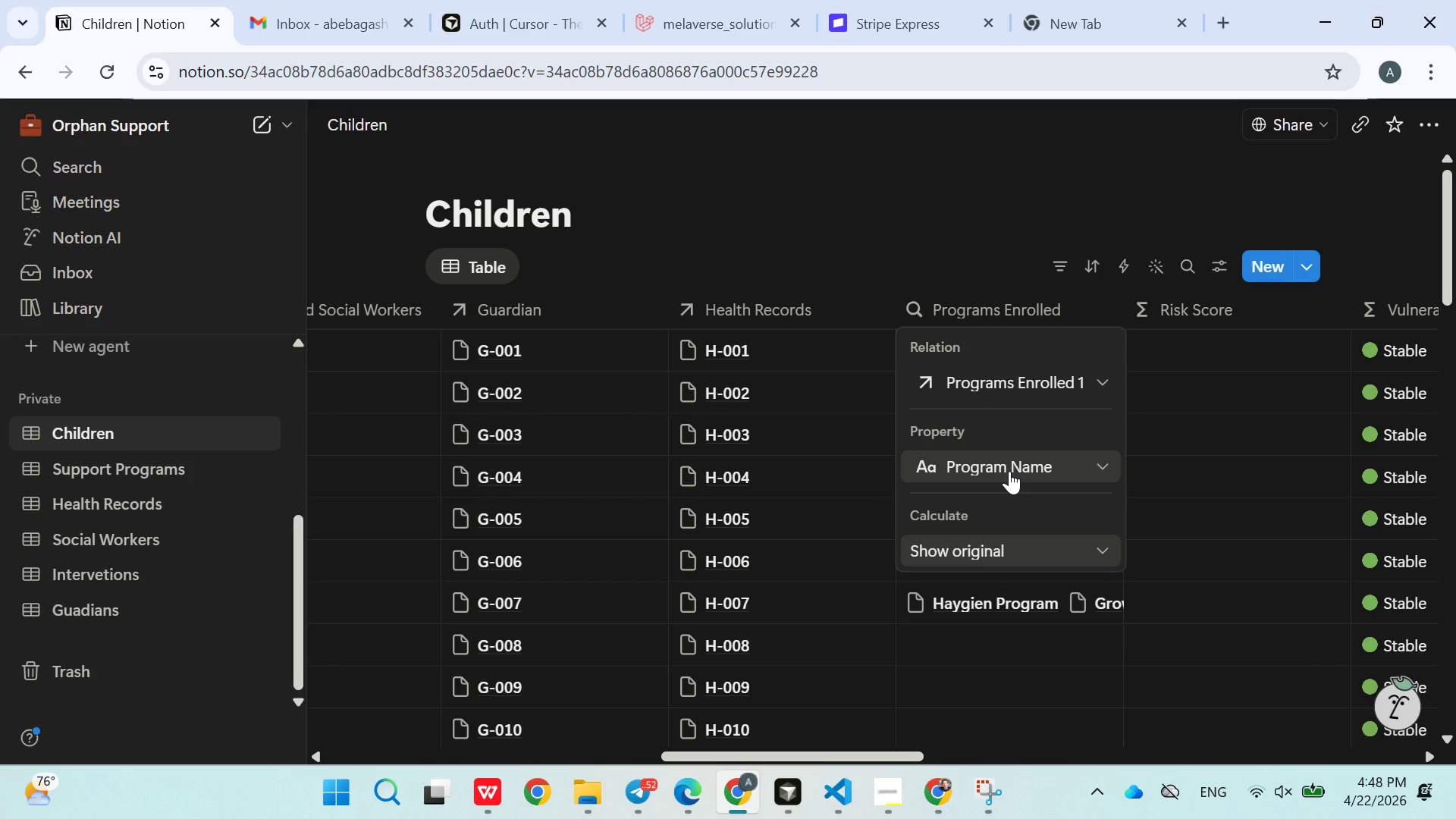 
left_click([1009, 471])
 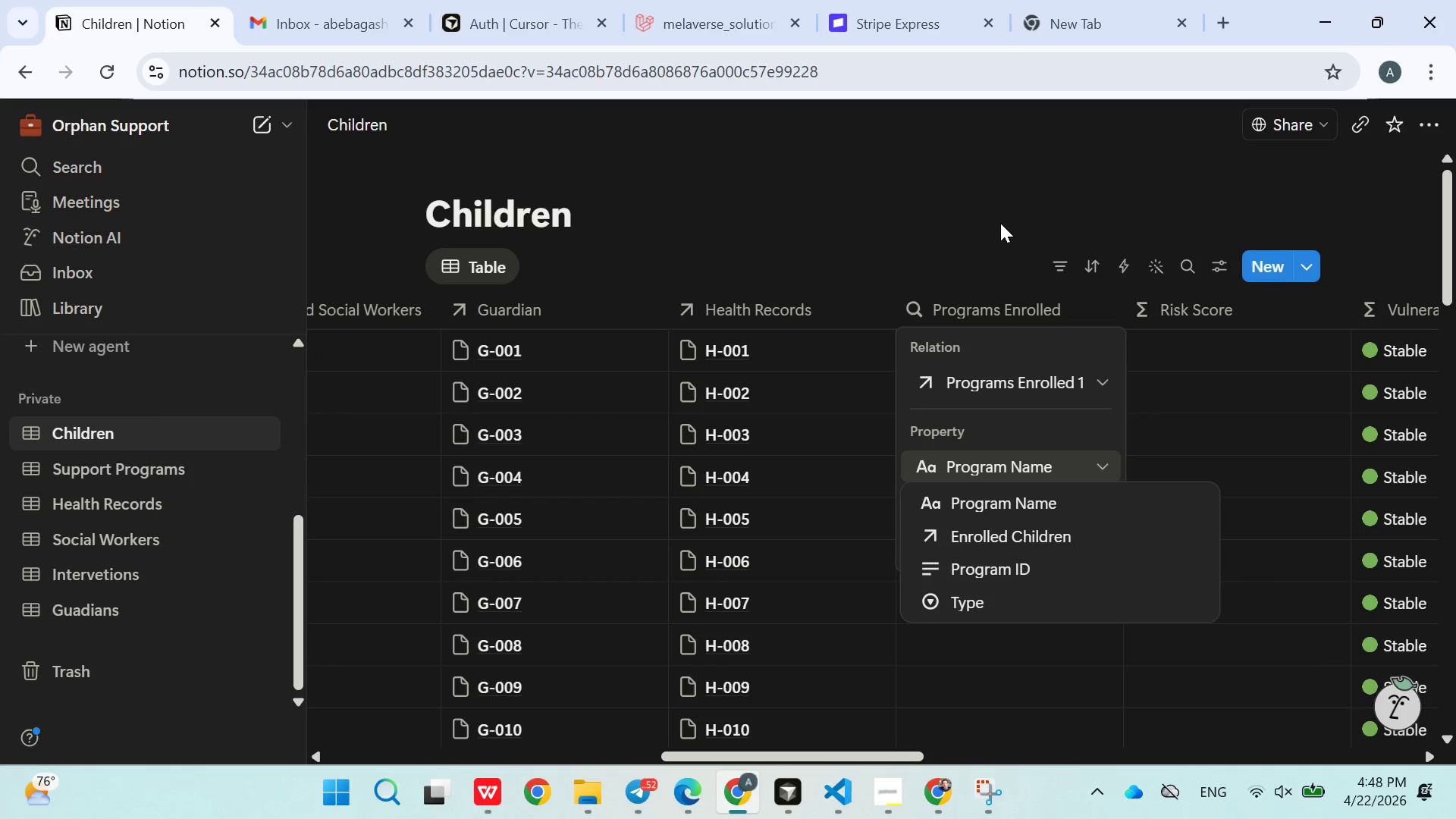 
left_click([1000, 217])
 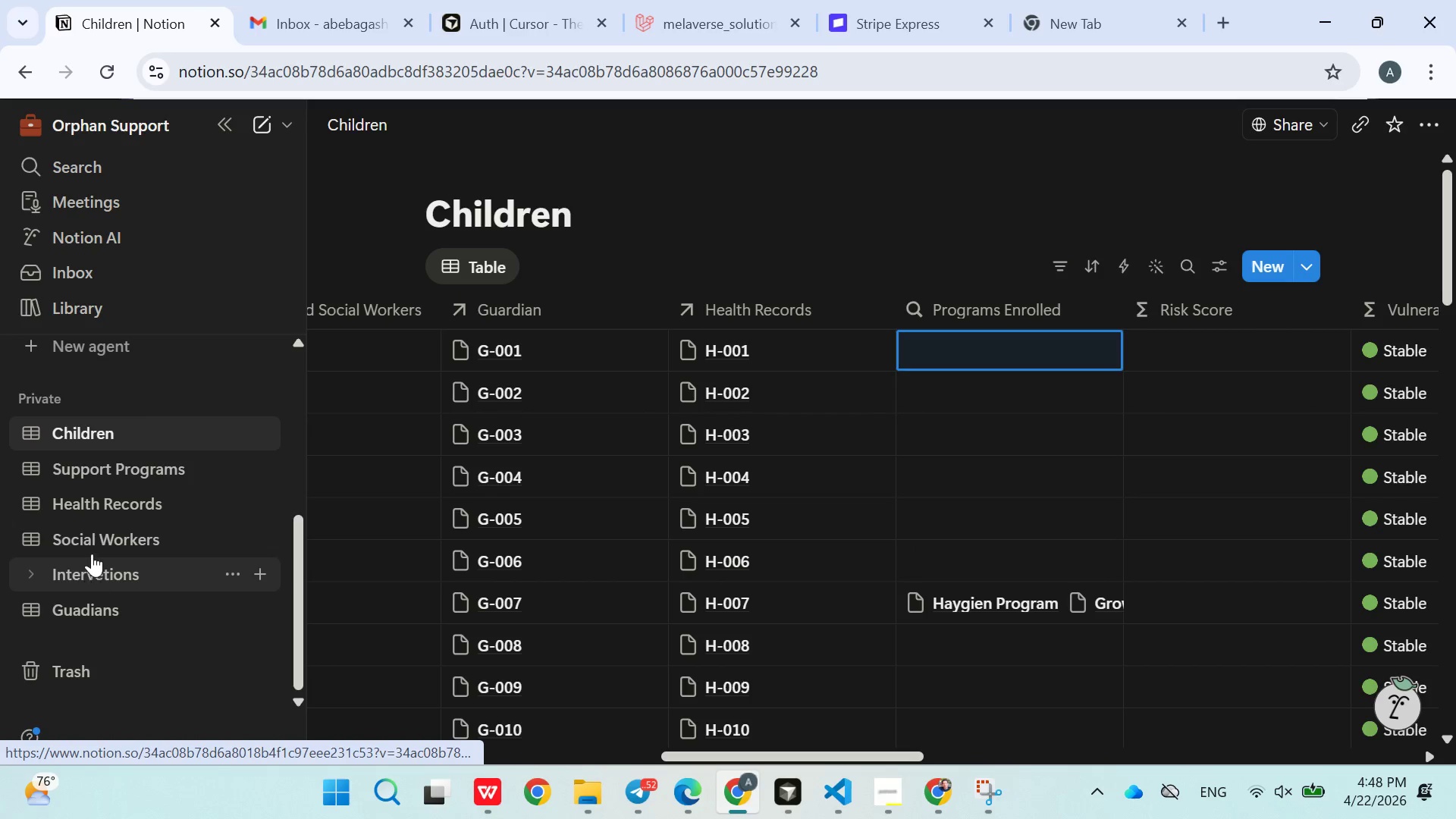 
scroll: coordinate [1055, 554], scroll_direction: up, amount: 4.0
 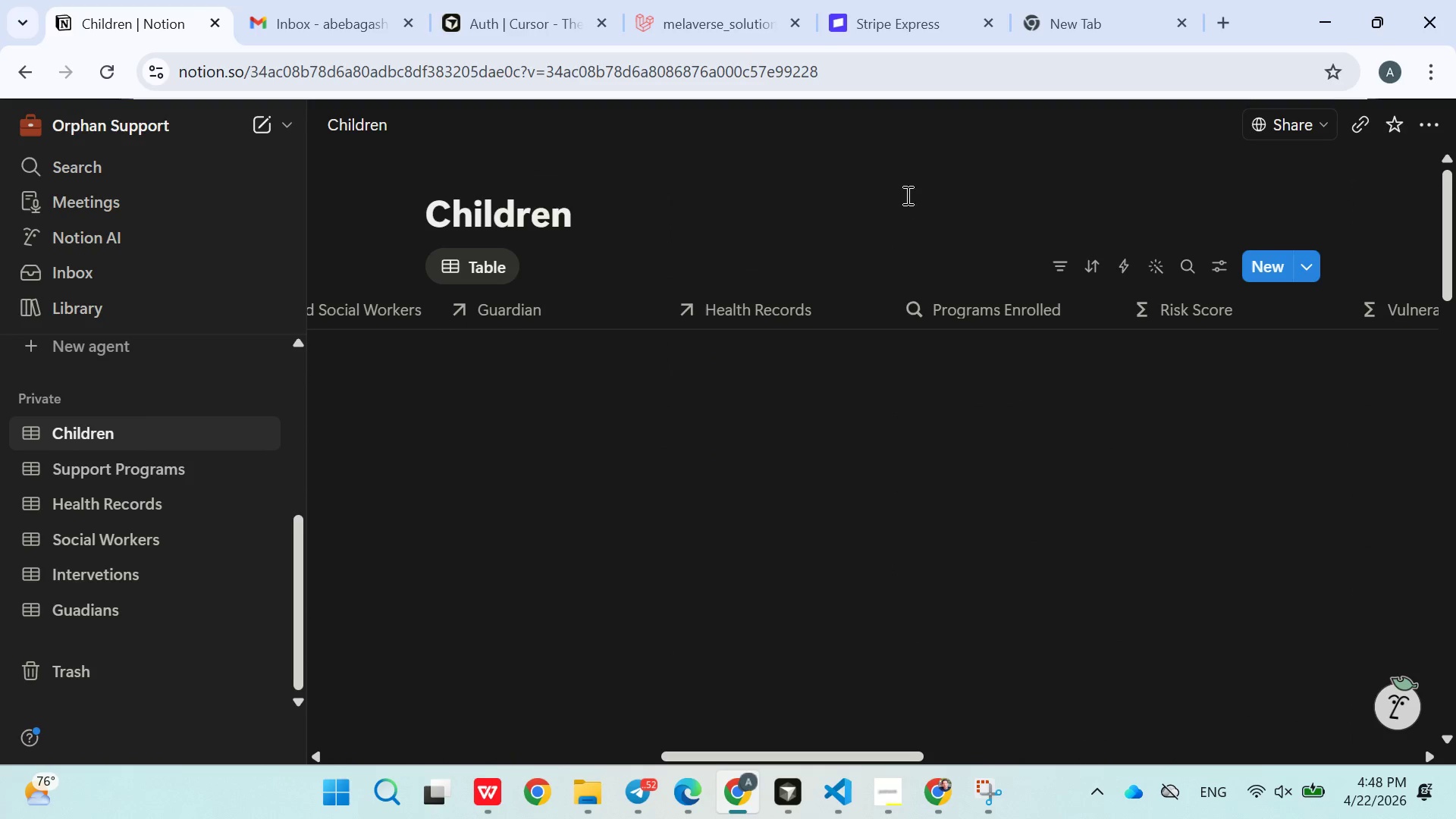 
left_click([906, 195])
 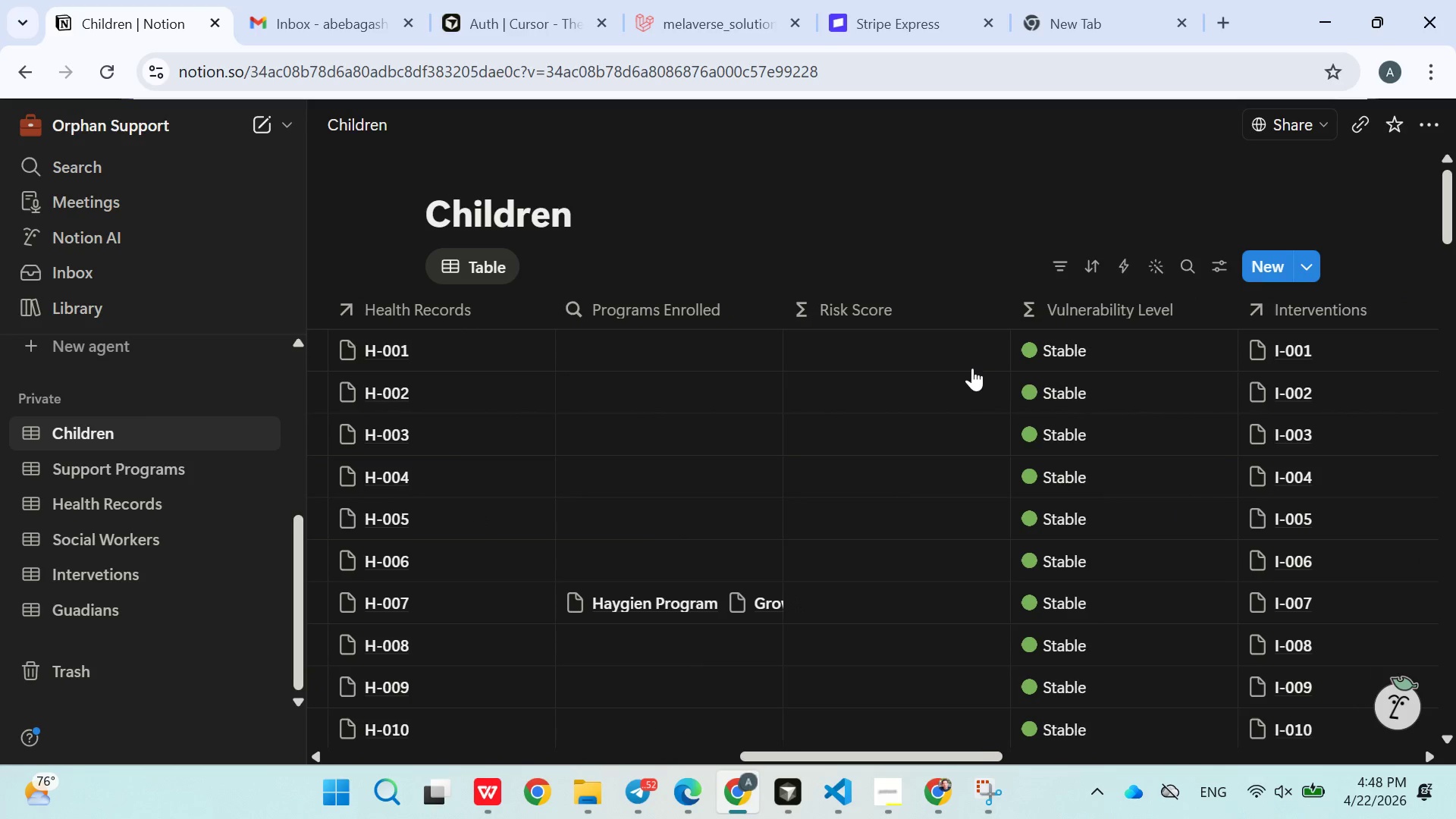 
left_click([870, 311])
 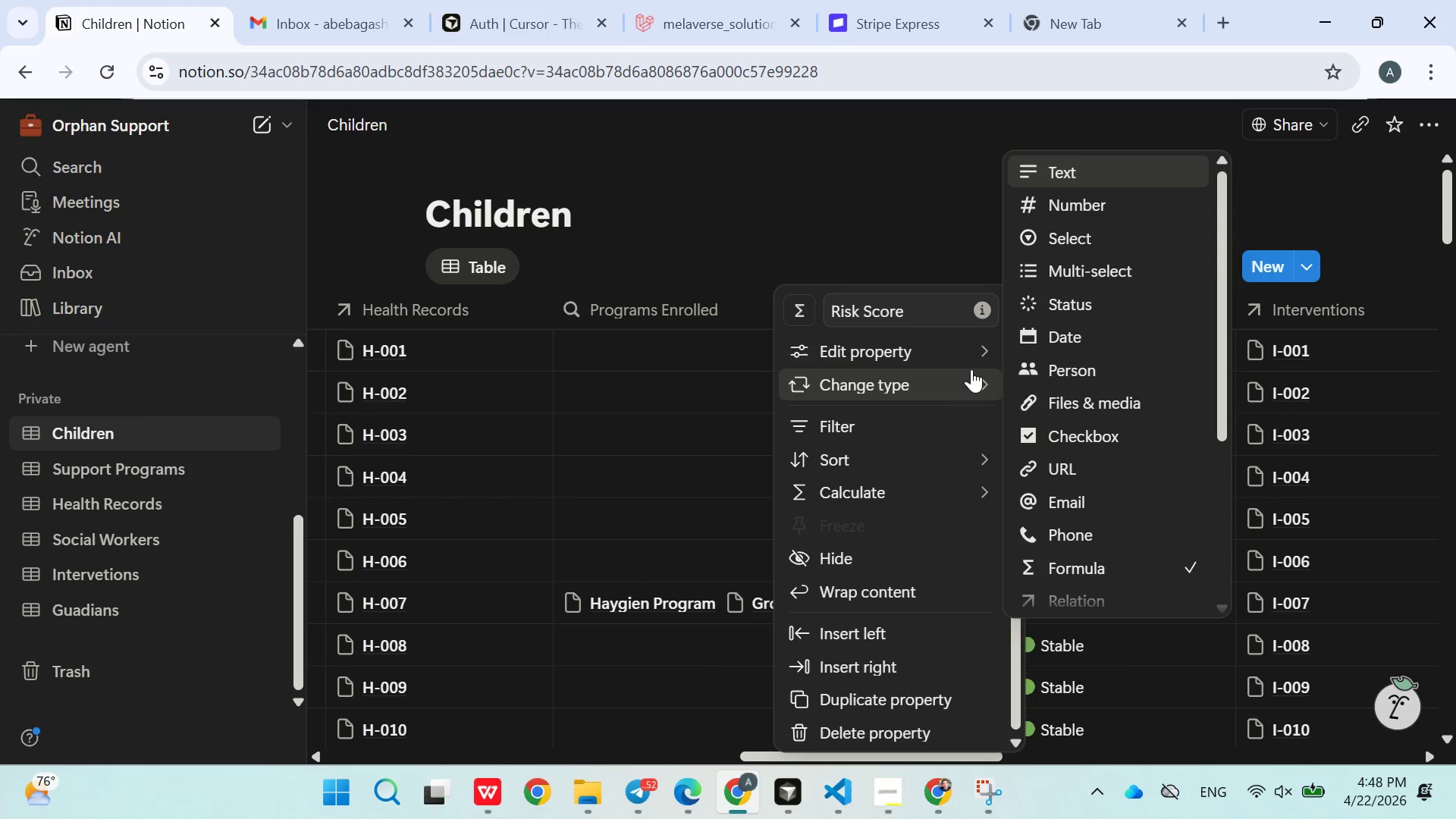 
scroll: coordinate [1066, 382], scroll_direction: down, amount: 2.0
 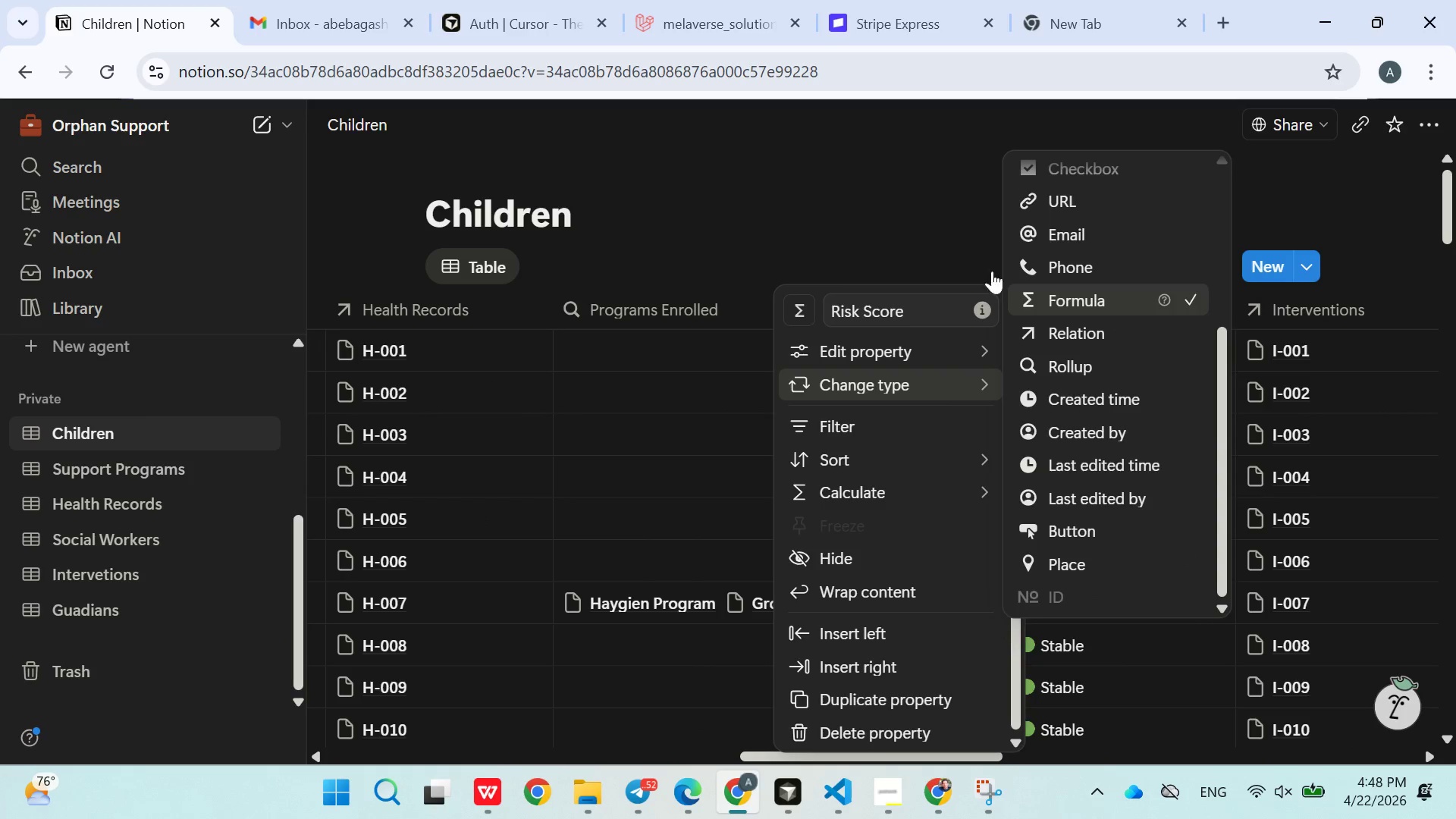 
left_click([910, 242])
 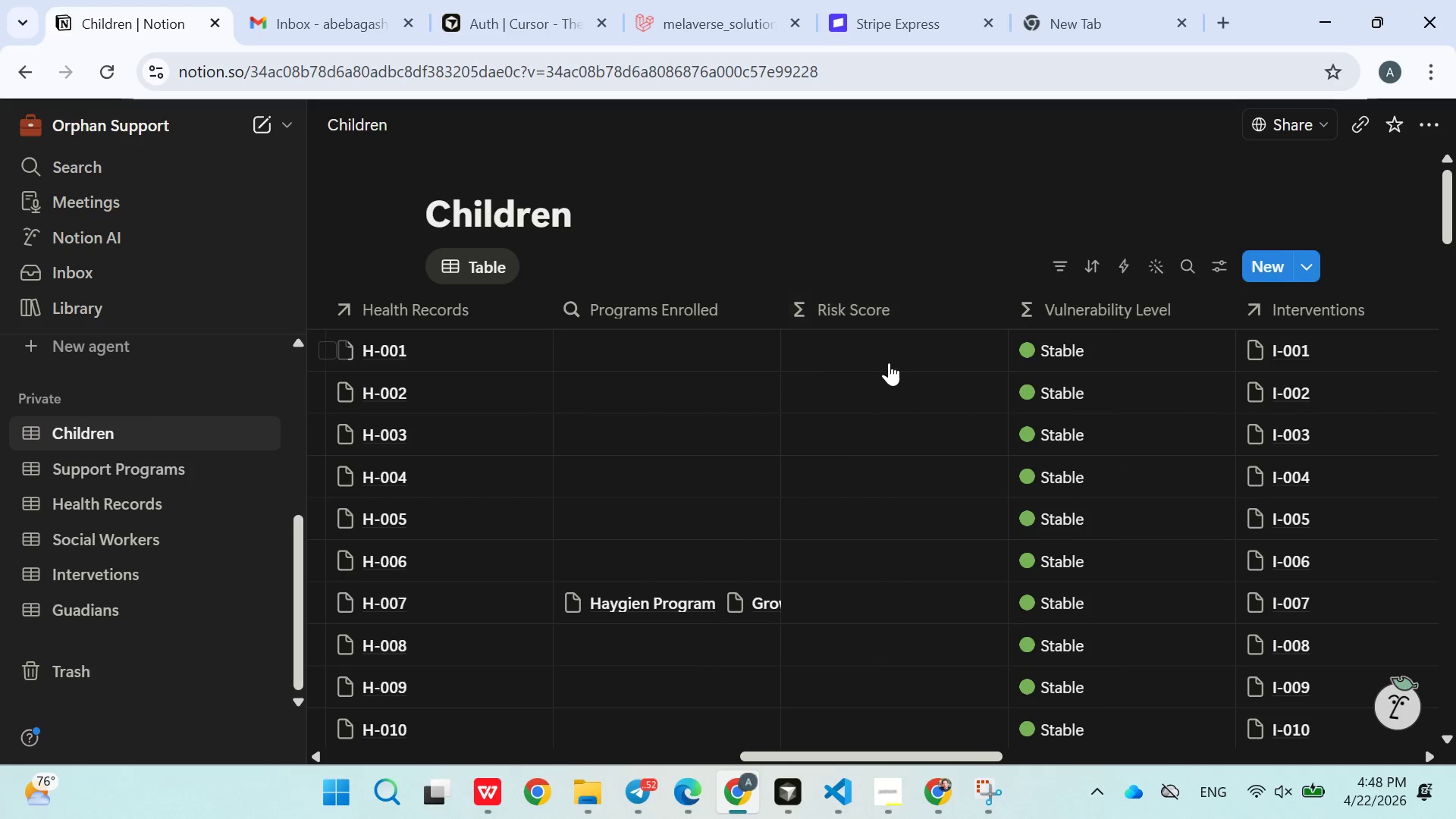 
left_click([887, 361])
 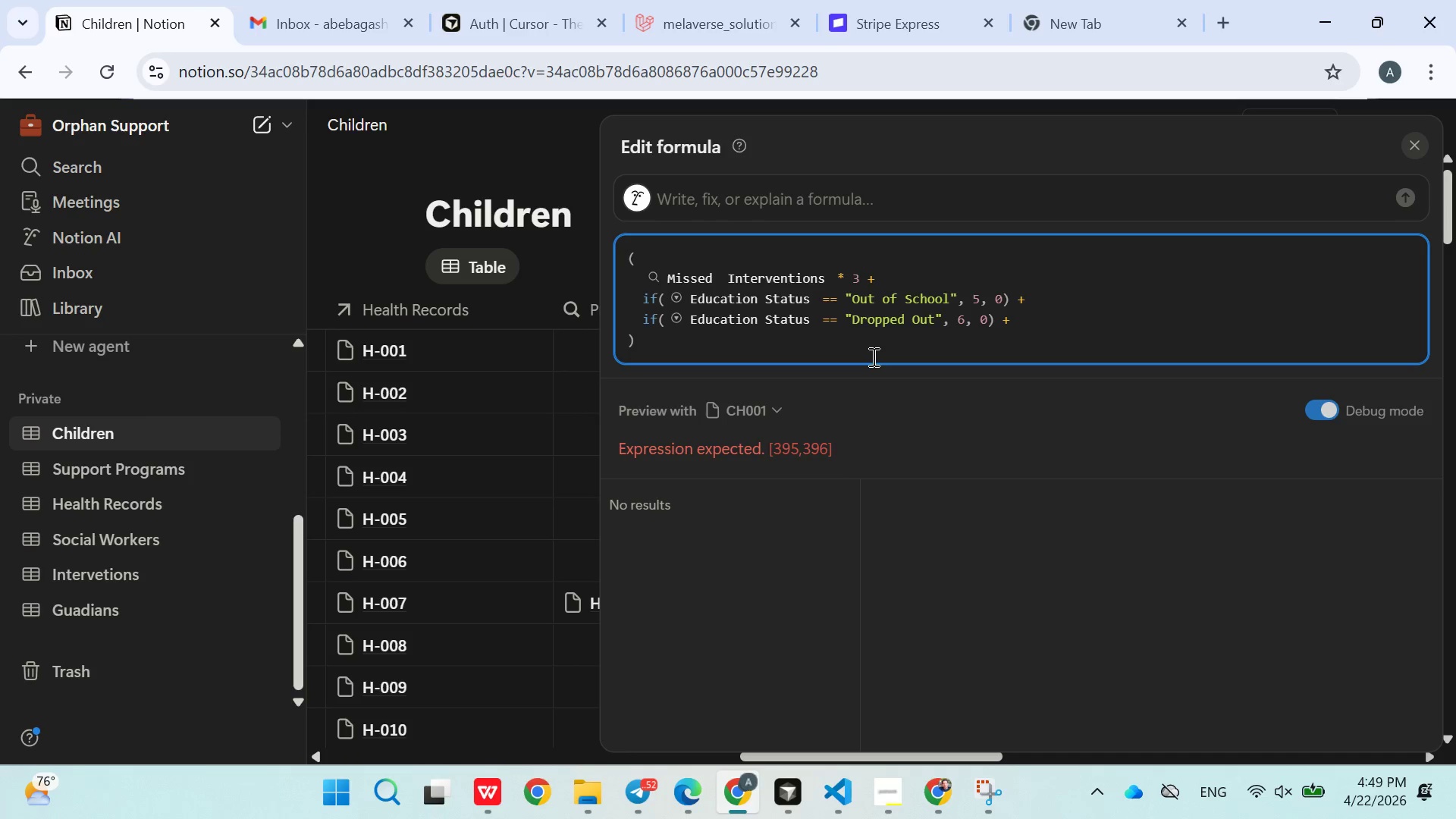 
wait(23.95)
 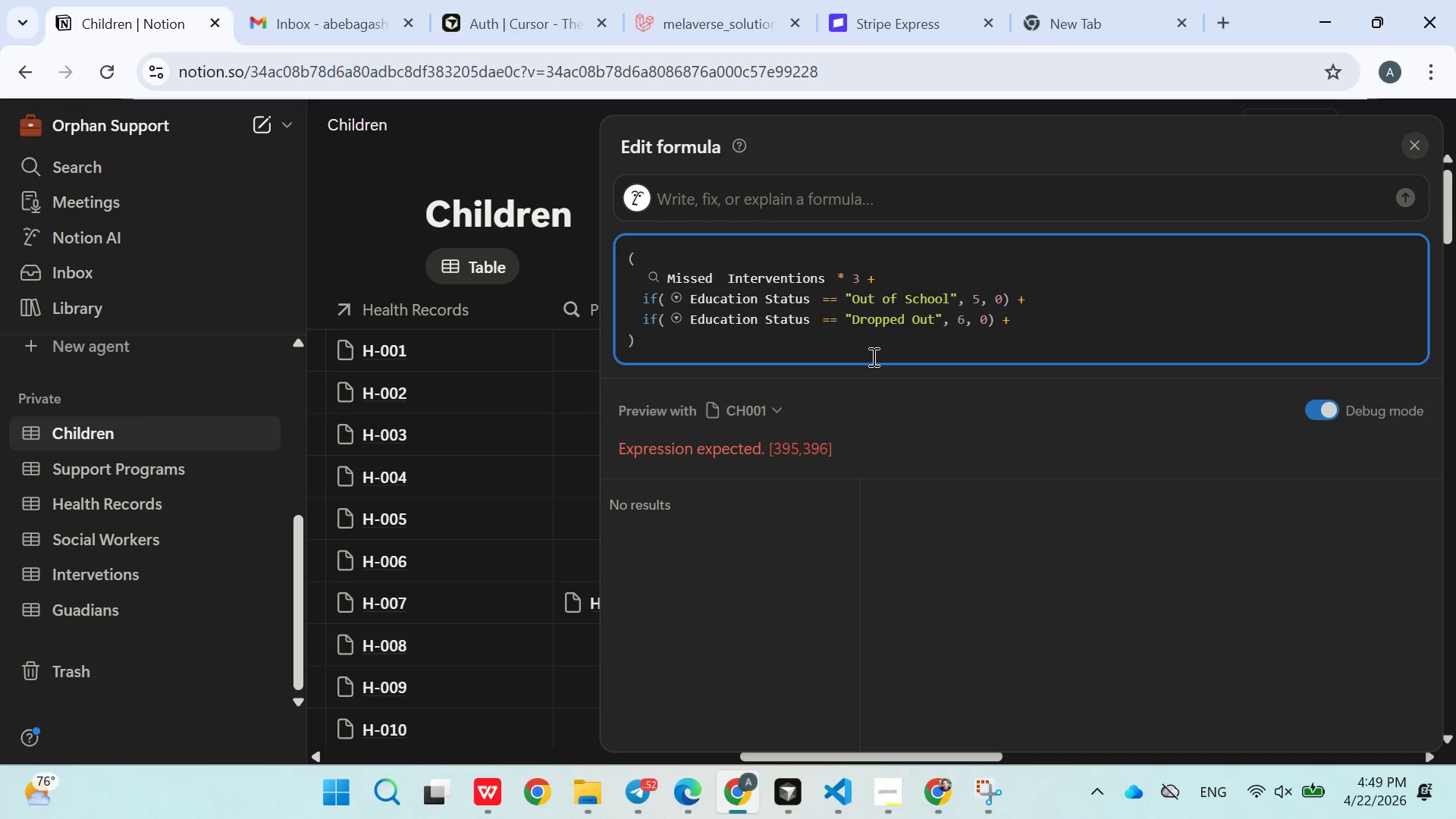 
left_click([961, 307])
 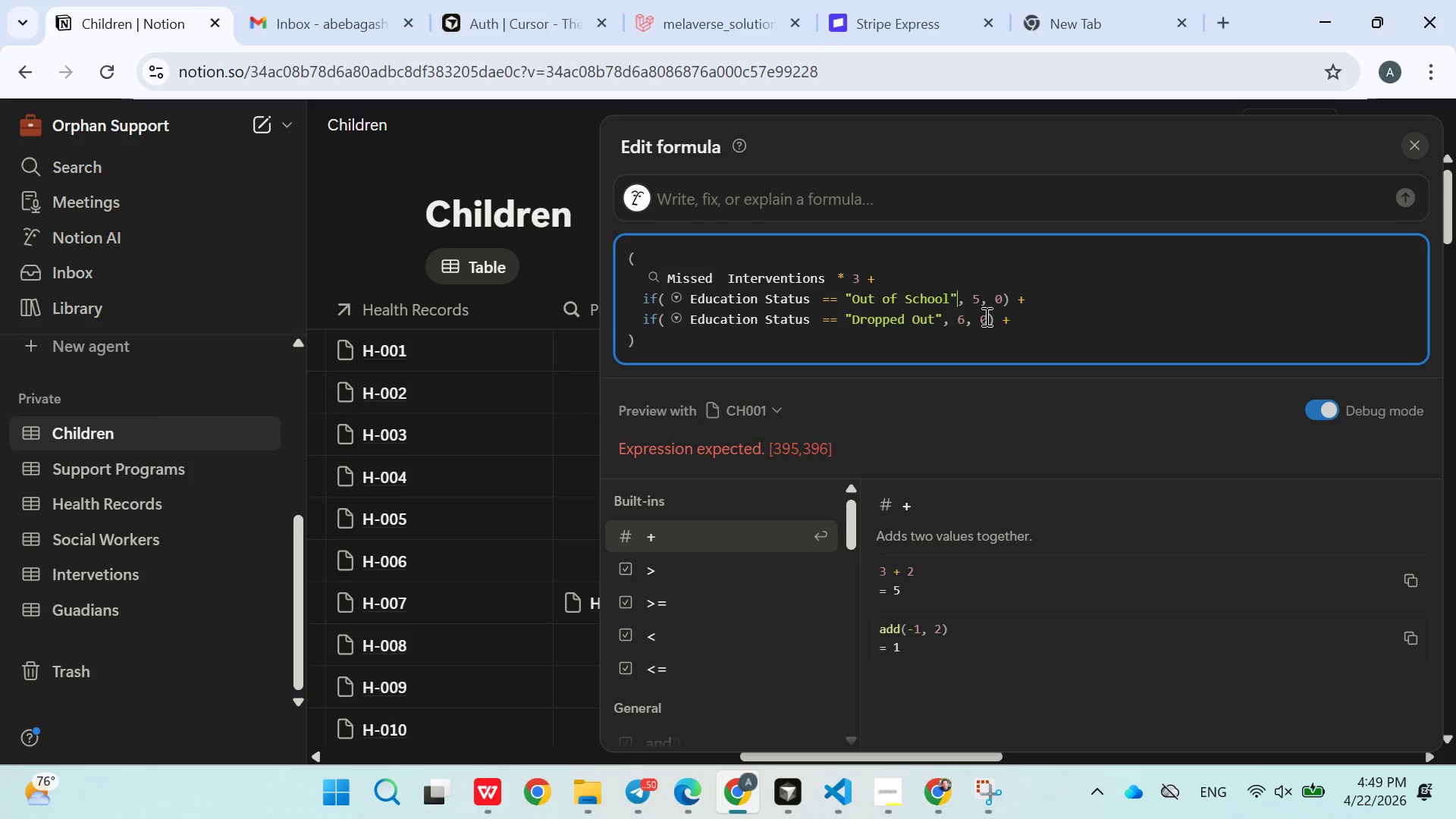 
wait(24.22)
 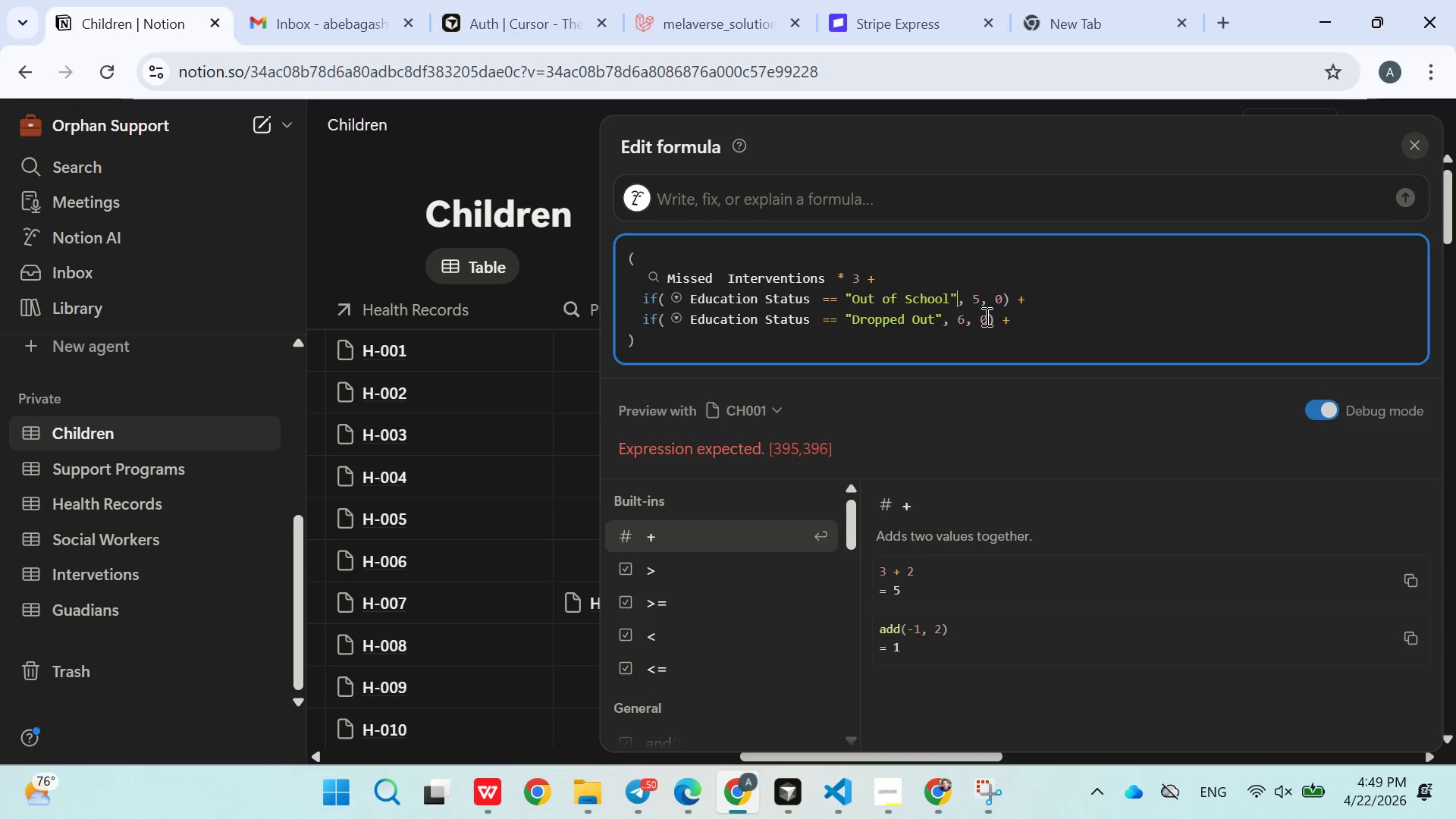 
left_click([645, 779])
 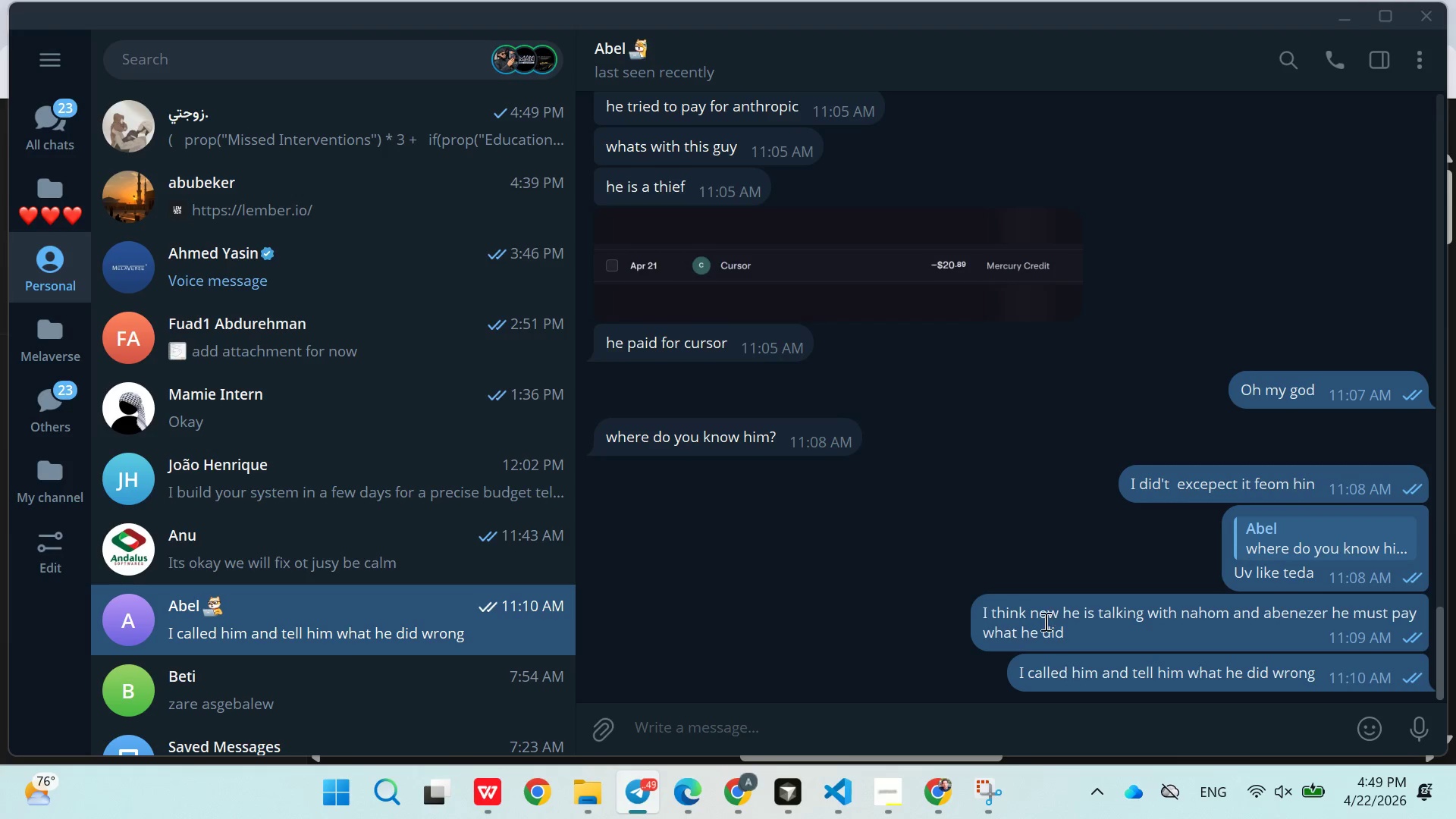 
scroll: coordinate [1037, 623], scroll_direction: down, amount: 5.0
 